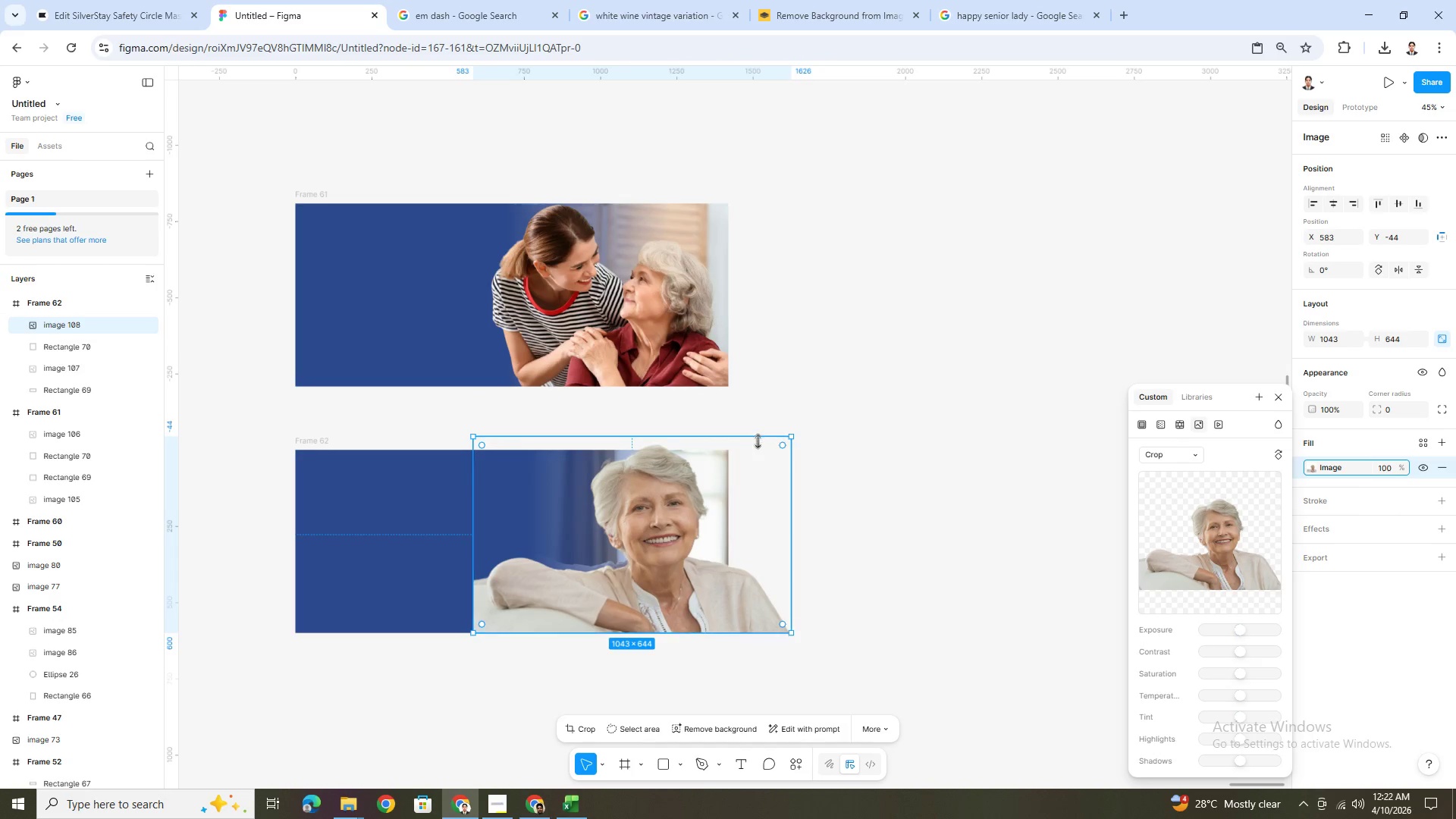 
hold_key(key=ShiftLeft, duration=1.5)
left_click_drag(start_coordinate=[790, 437], to_coordinate=[780, 459])
 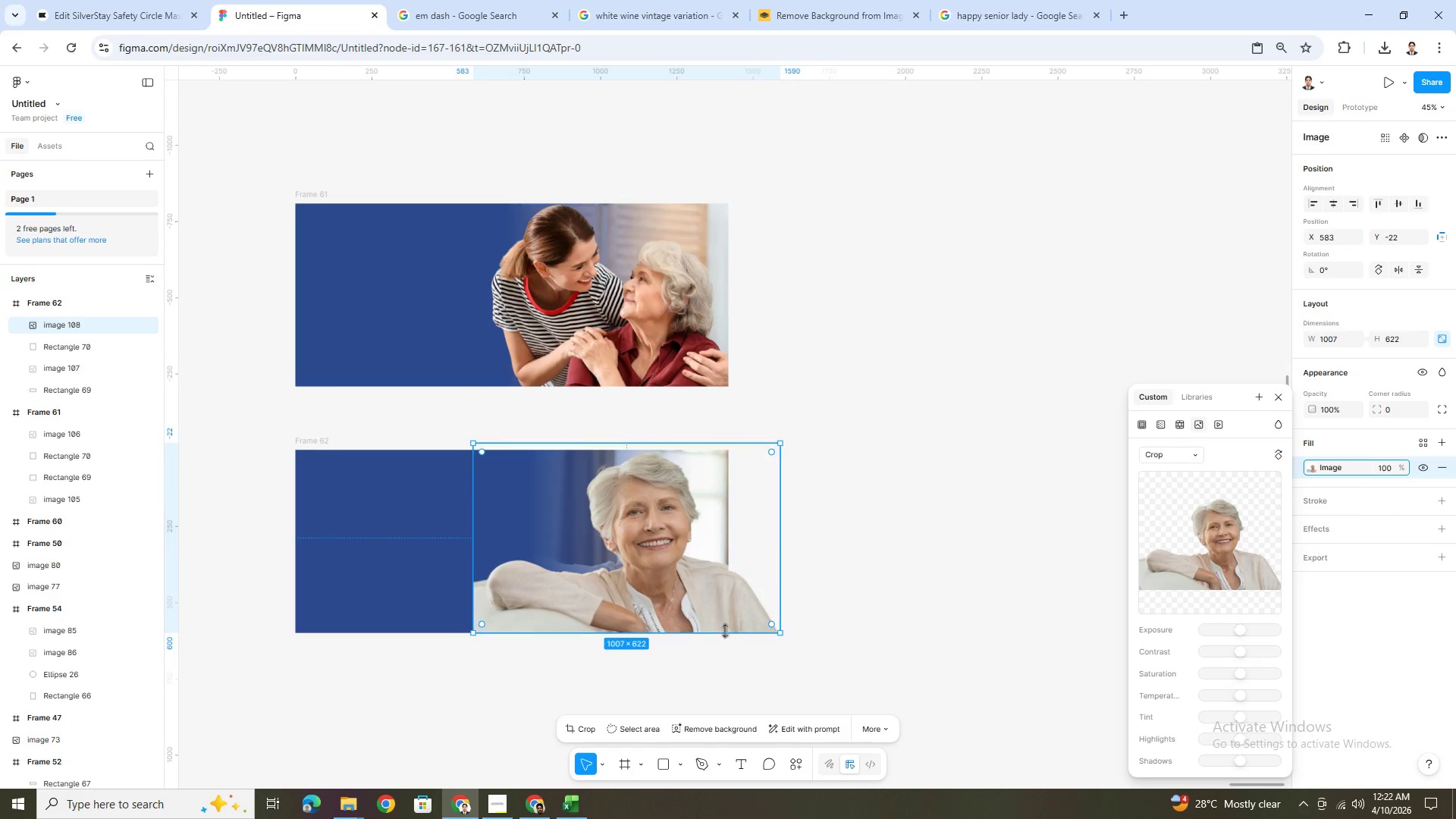 
hold_key(key=ShiftLeft, duration=1.34)
 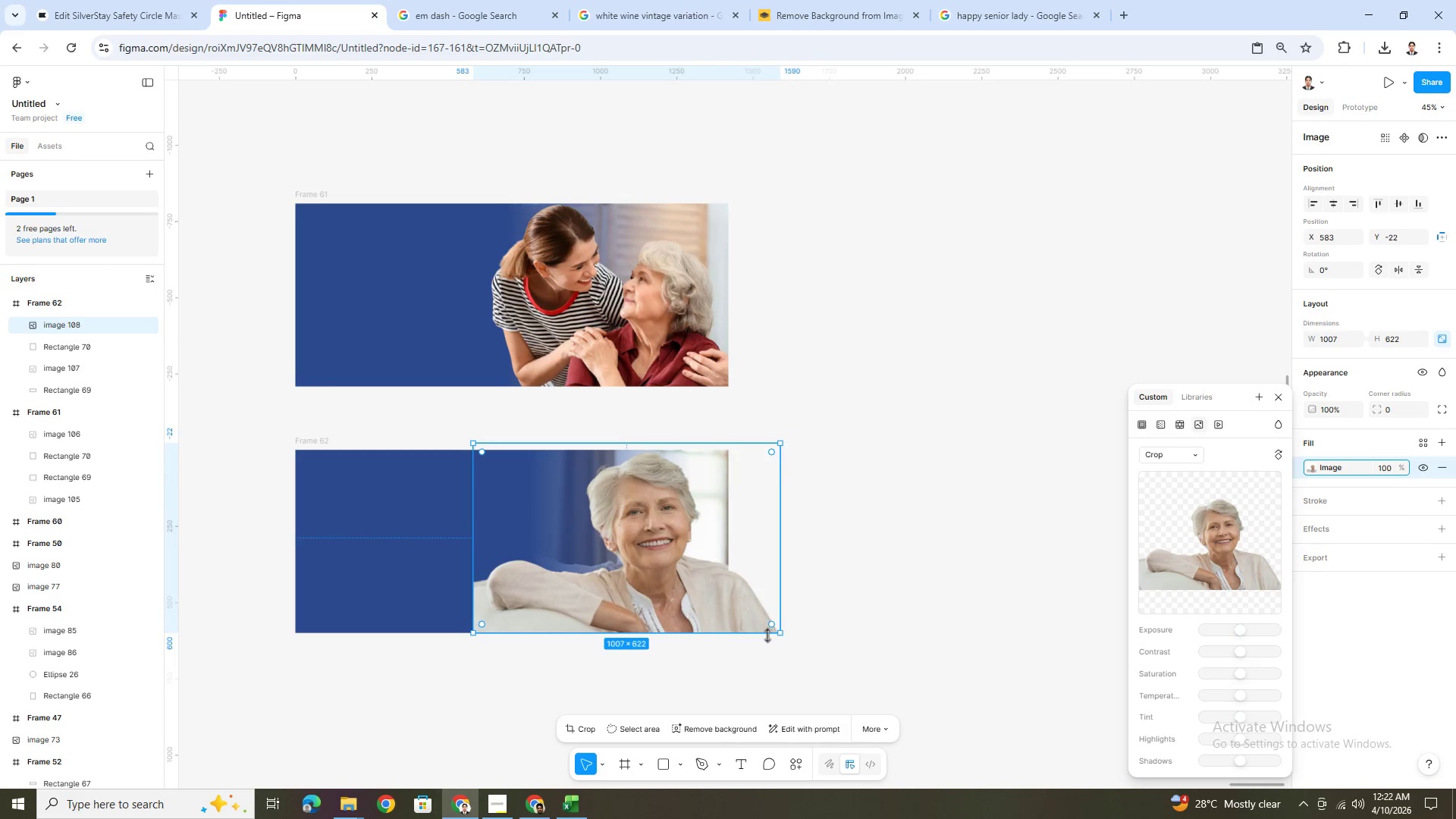 
hold_key(key=ShiftLeft, duration=1.5)
 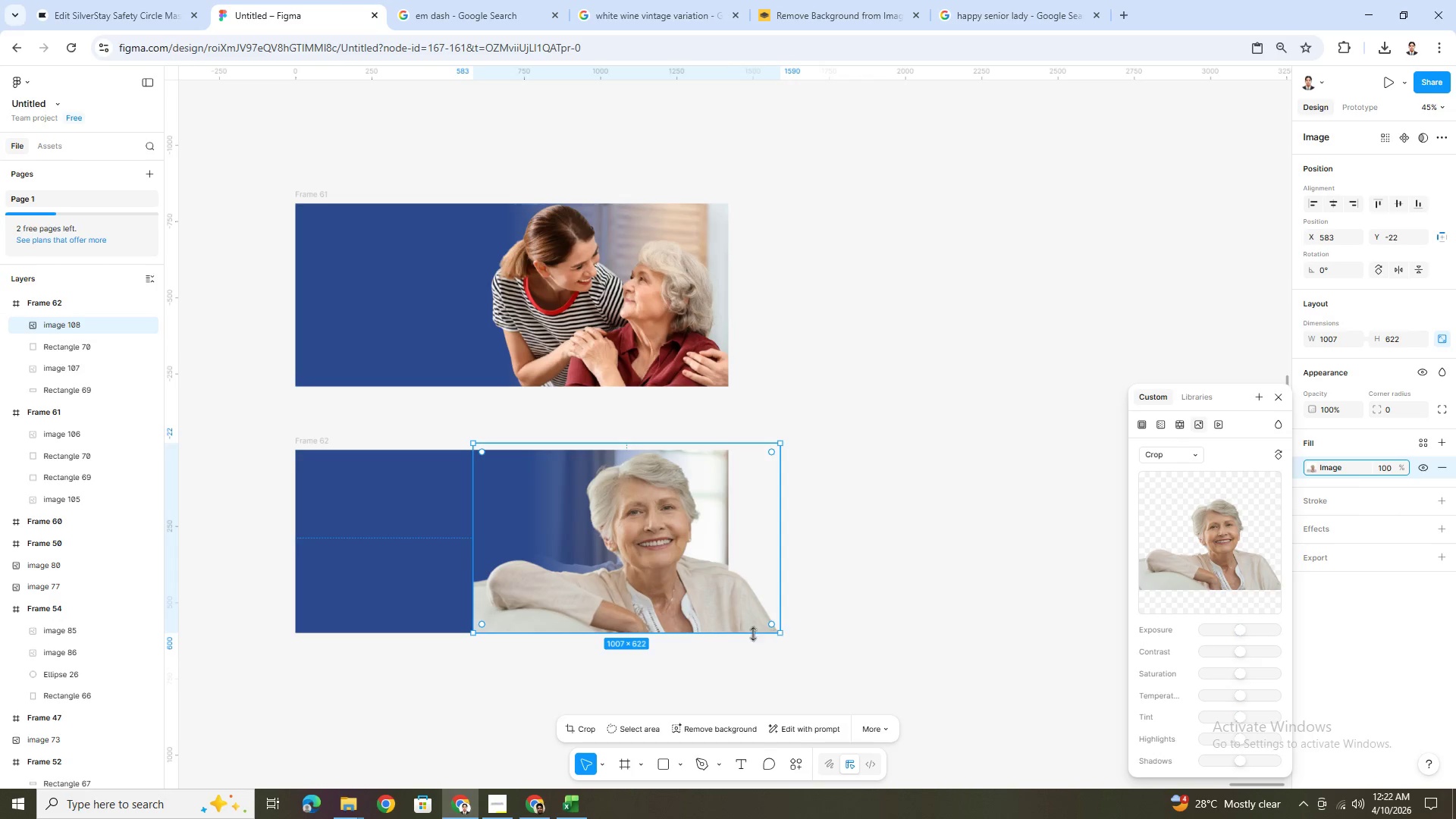 
hold_key(key=ShiftLeft, duration=0.48)
 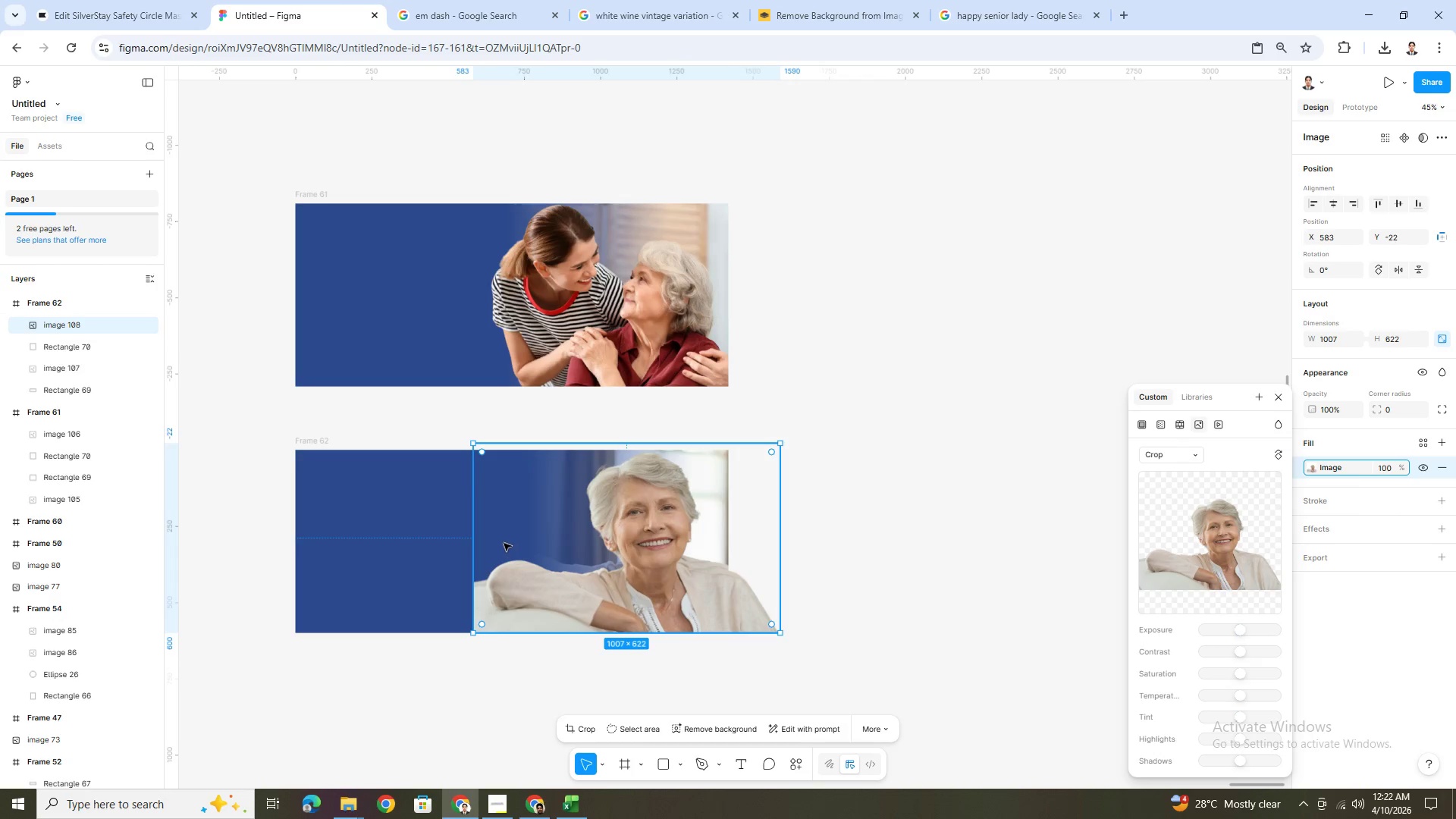 
double_click([504, 543])
 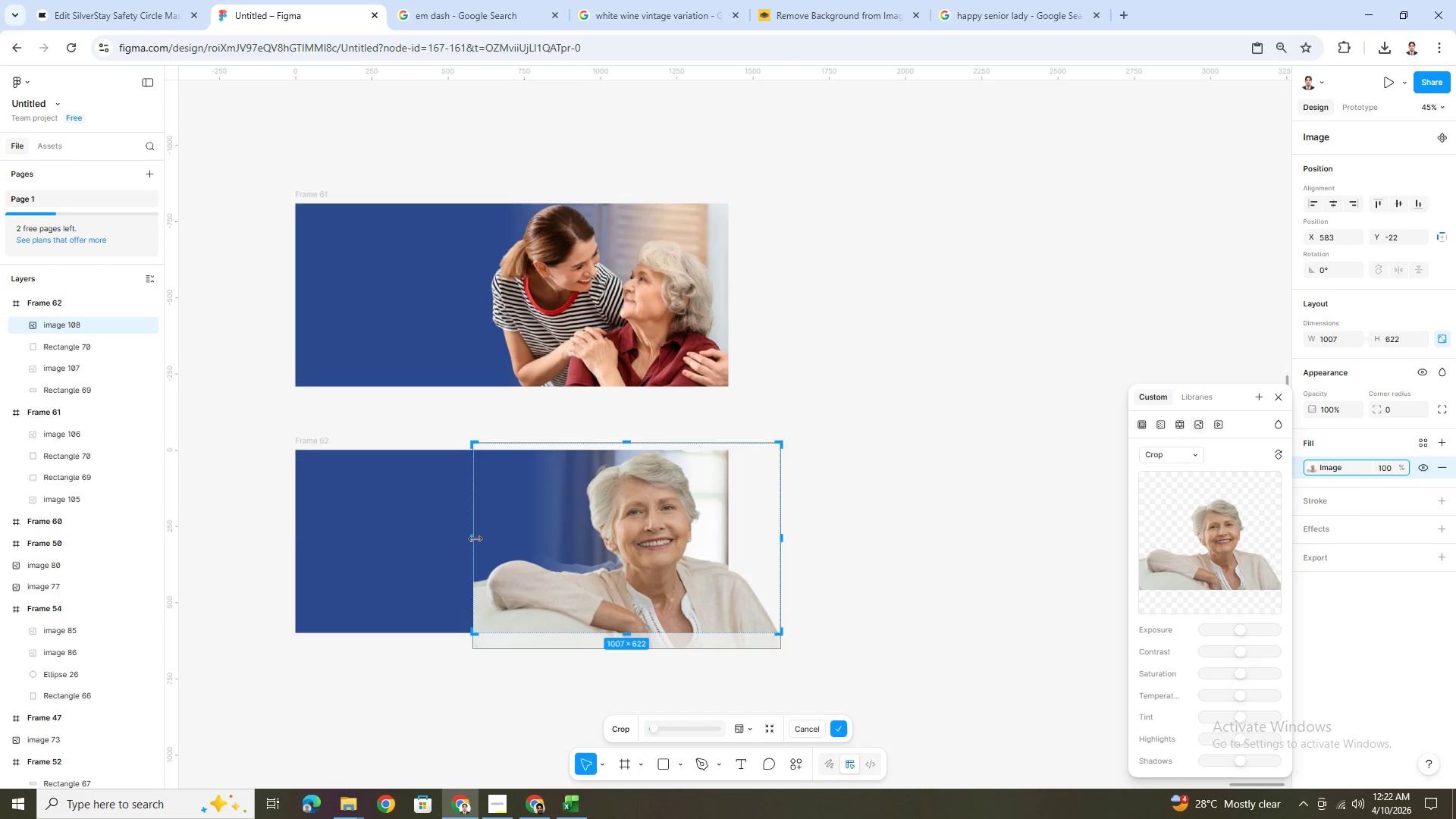 
left_click_drag(start_coordinate=[475, 538], to_coordinate=[490, 537])
 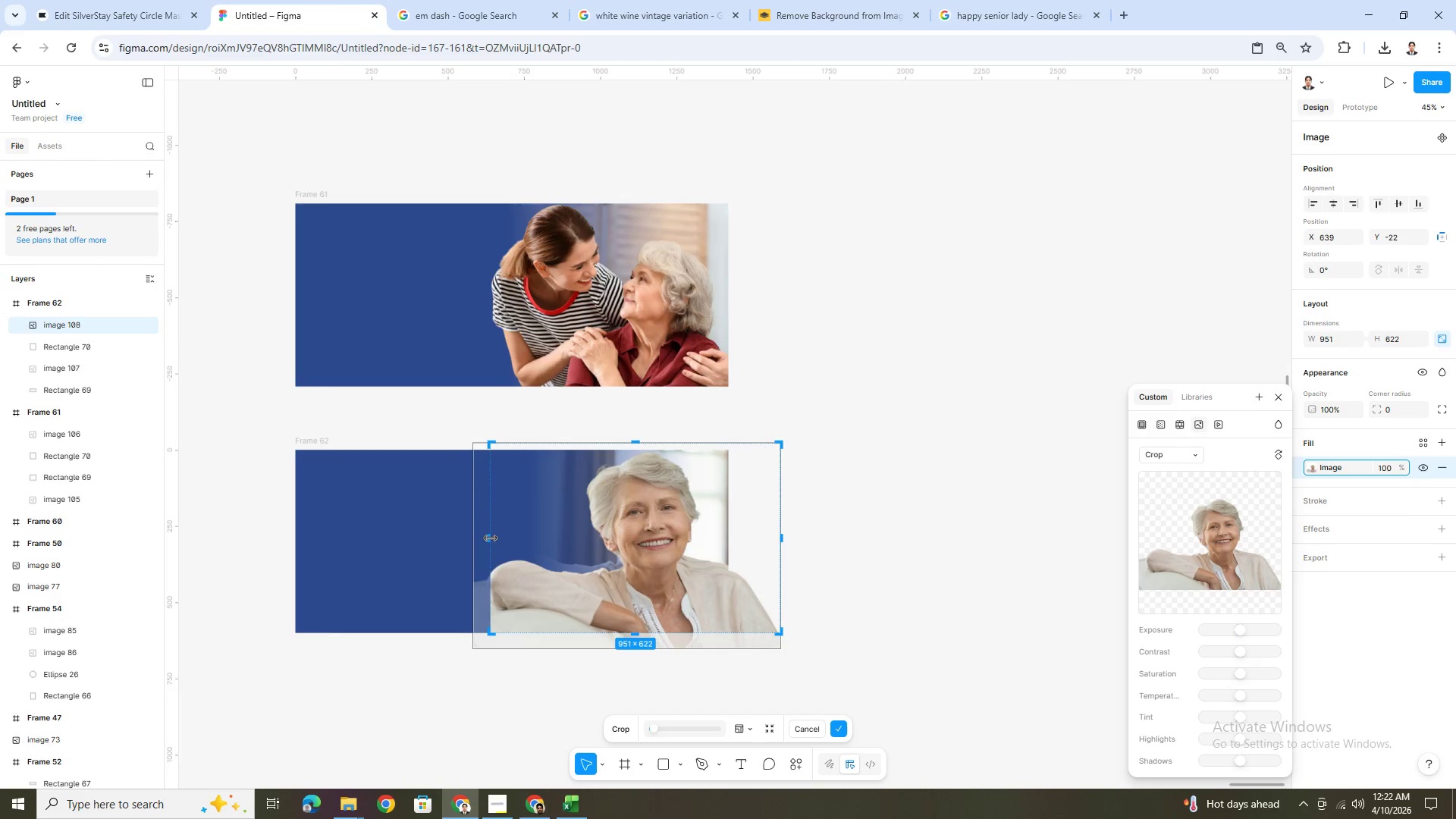 
left_click([490, 537])
 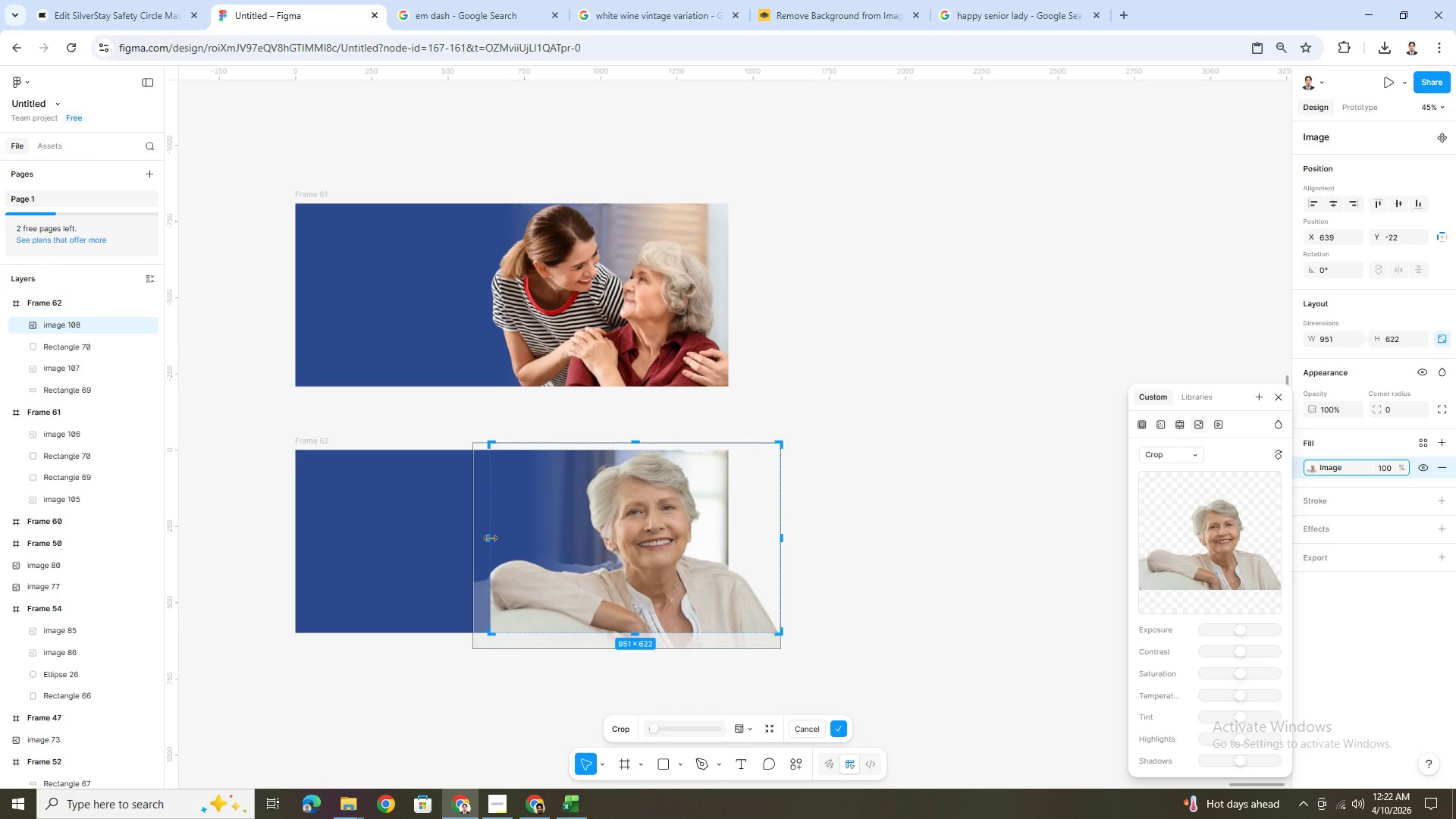 
key(Enter)
 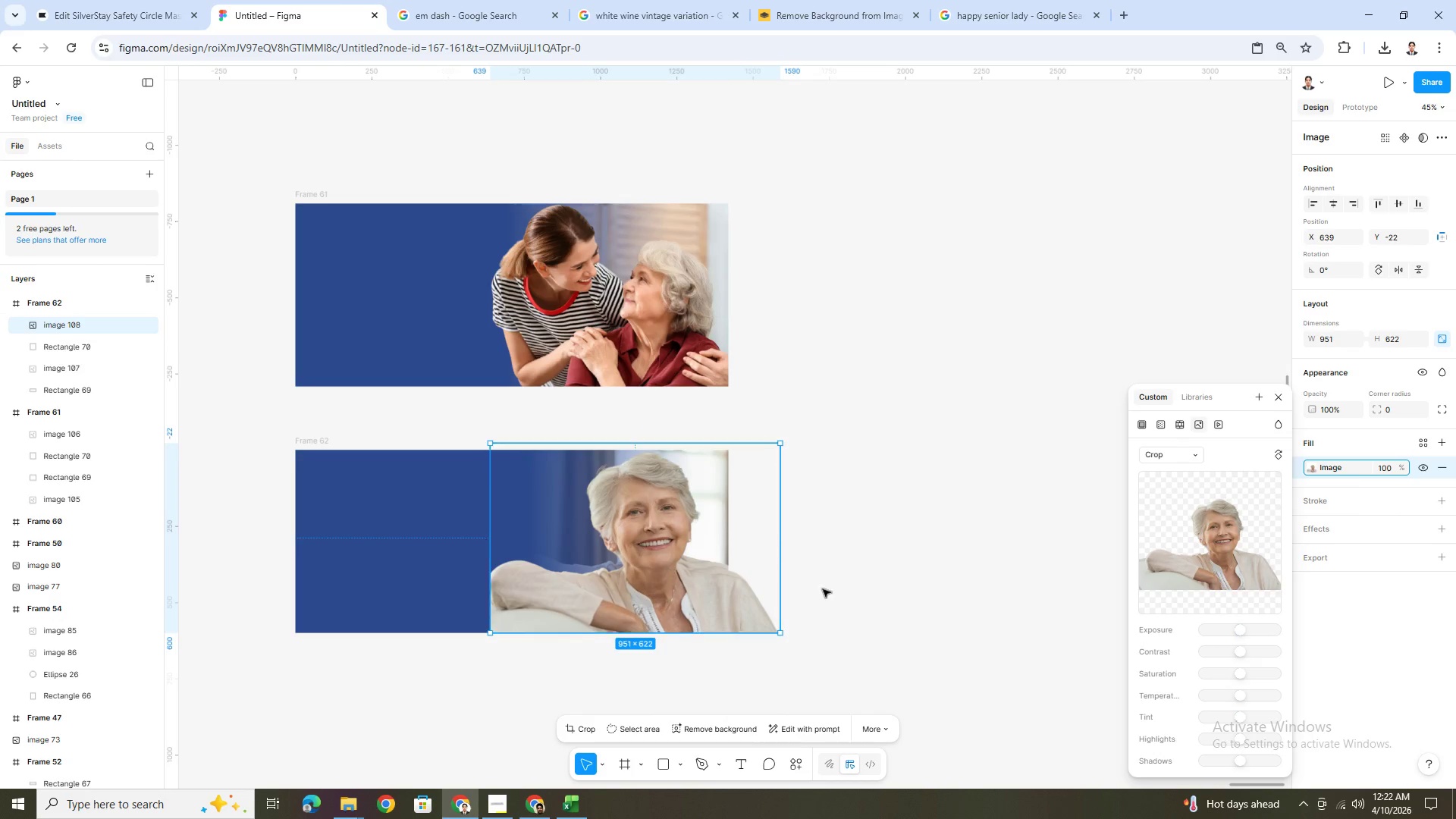 
left_click([826, 589])
 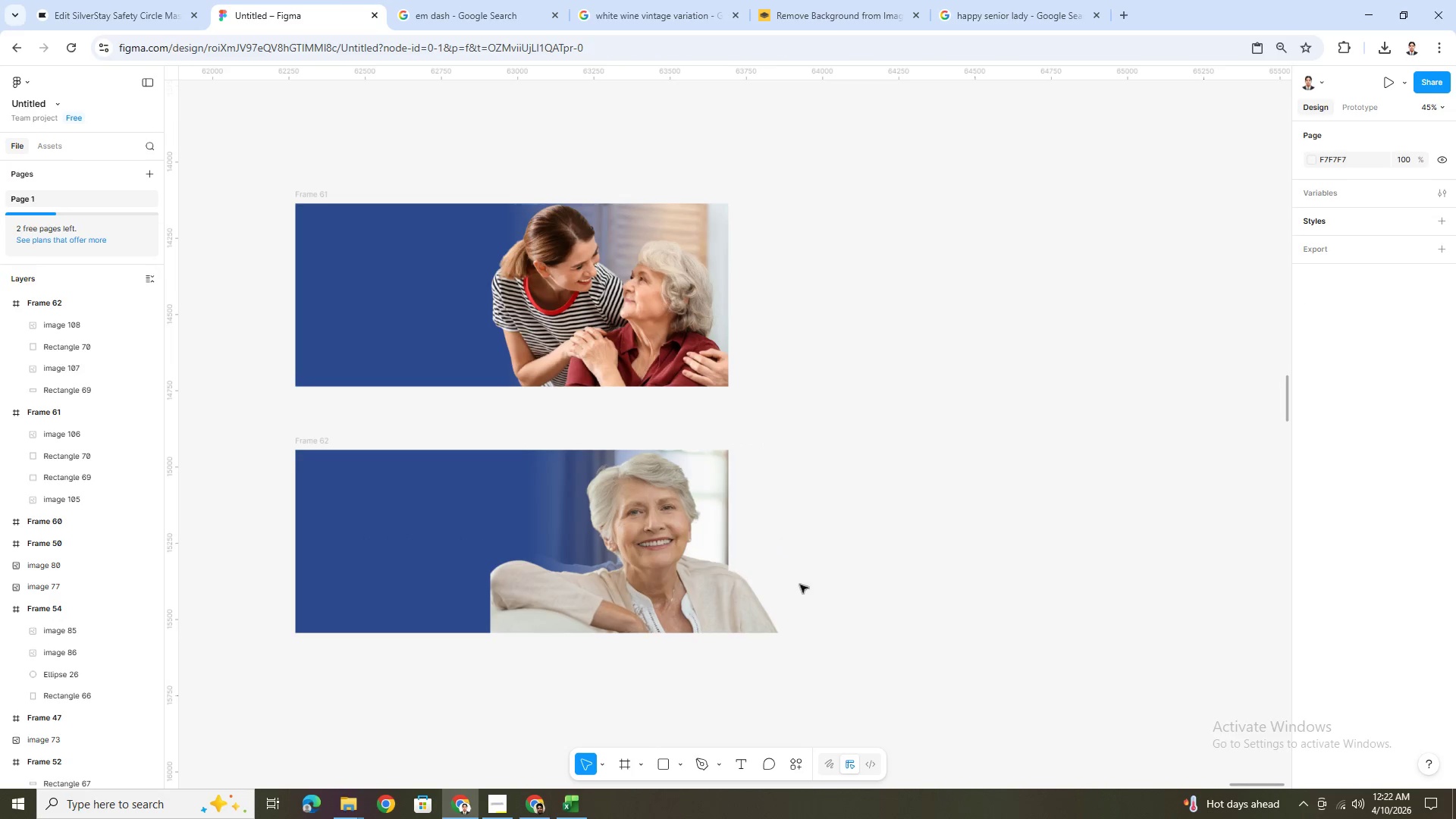 
left_click([707, 579])
 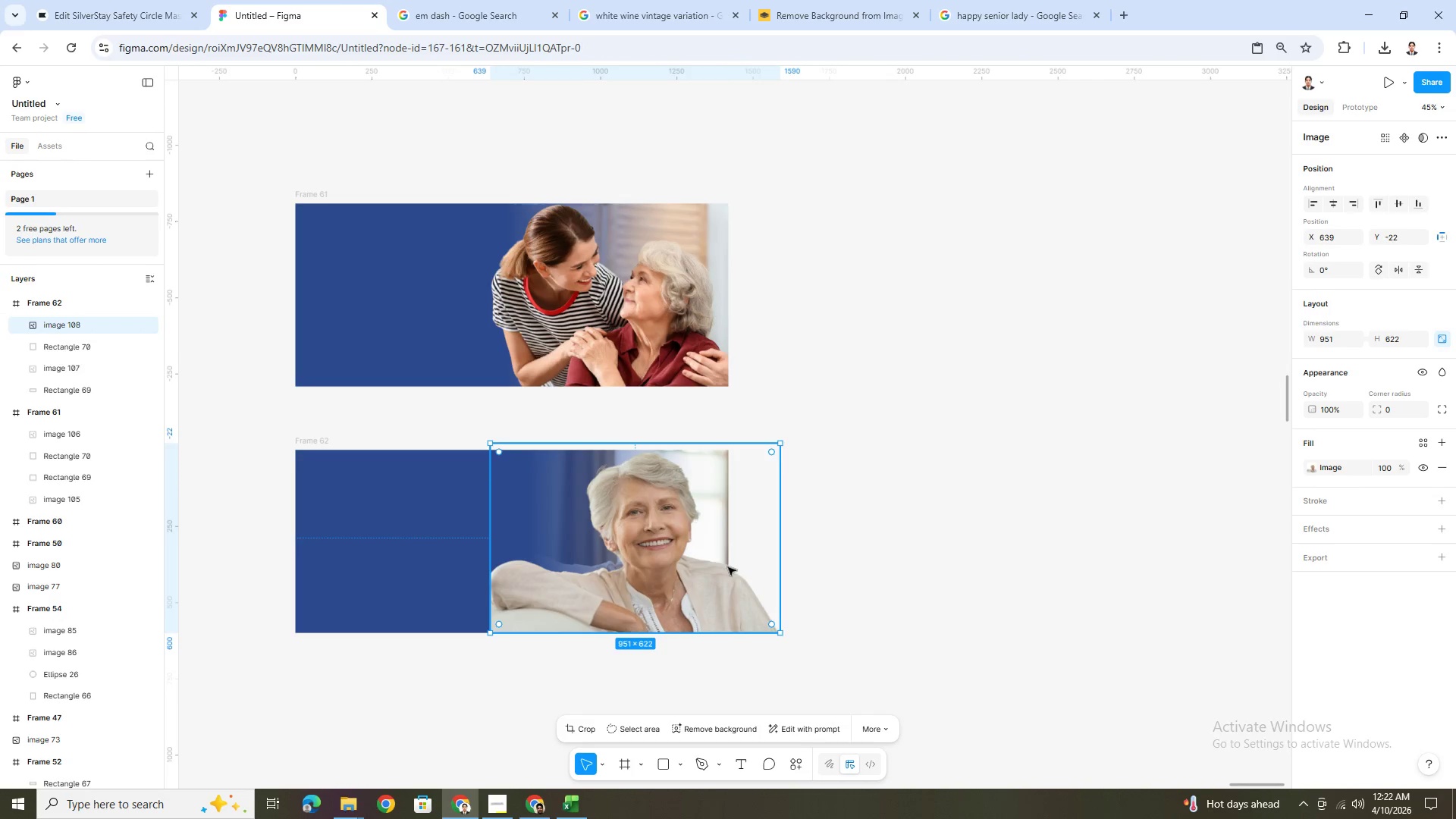 
double_click([727, 568])
 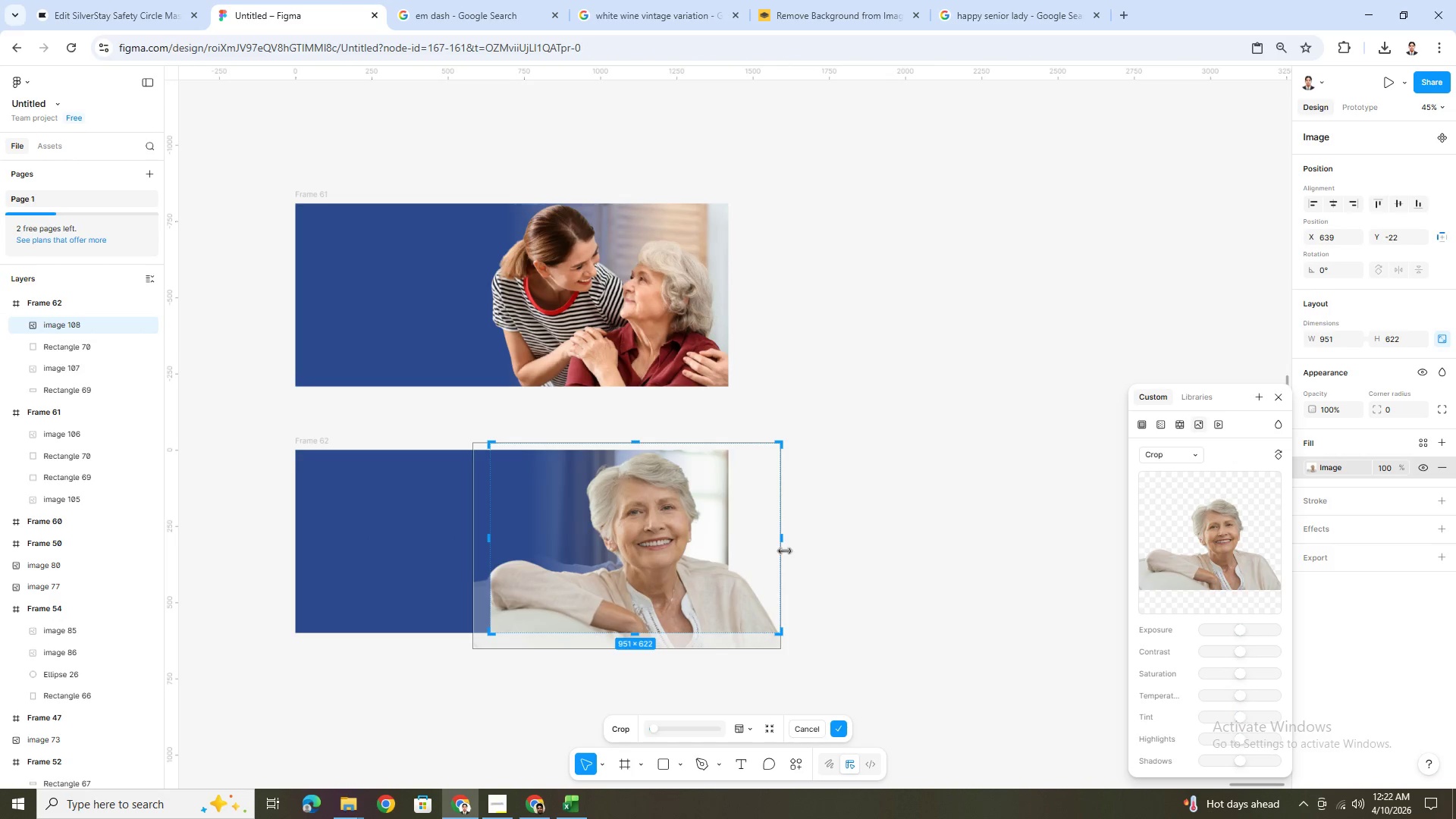 
left_click_drag(start_coordinate=[784, 550], to_coordinate=[725, 547])
 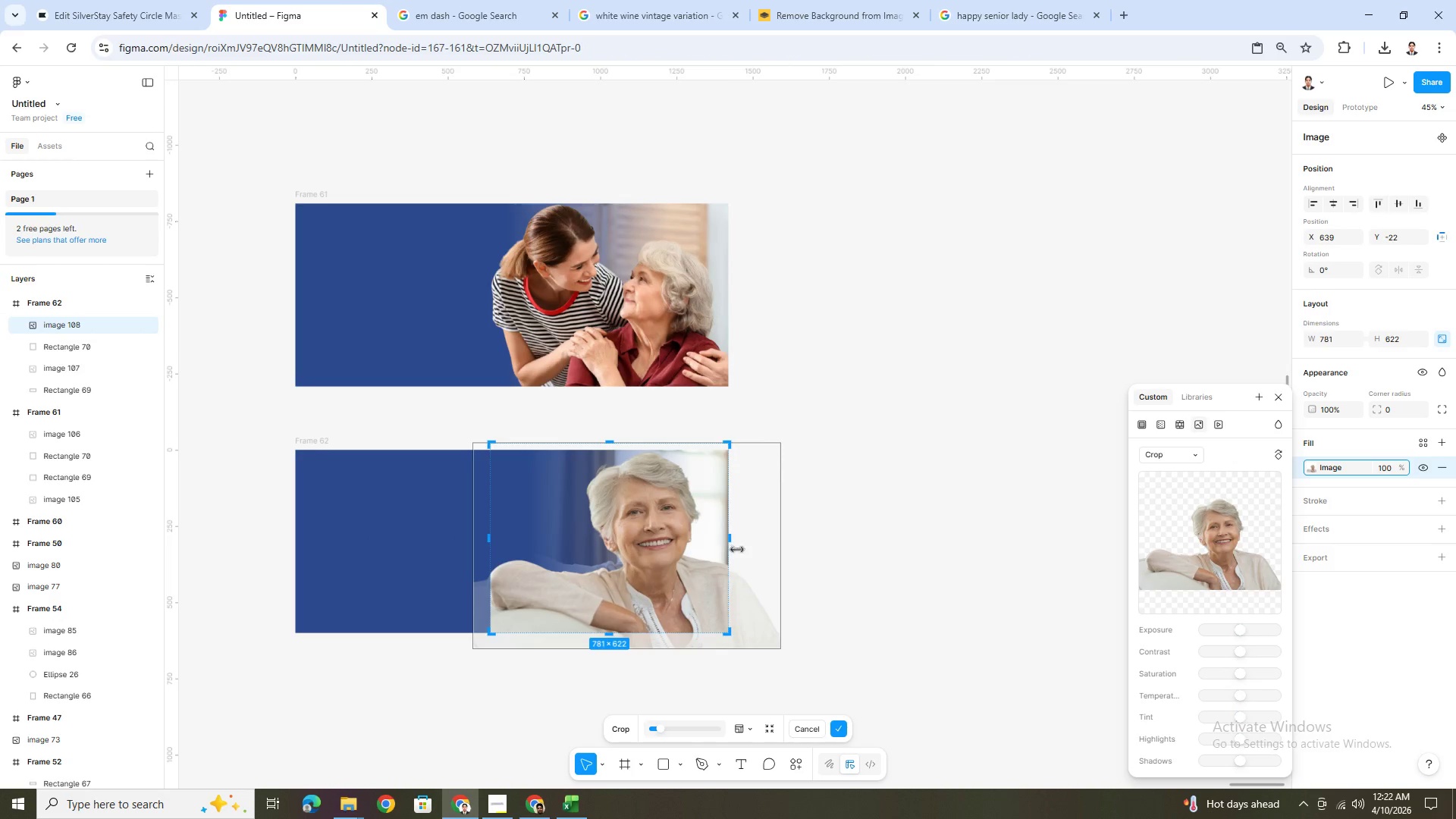 
key(Enter)
 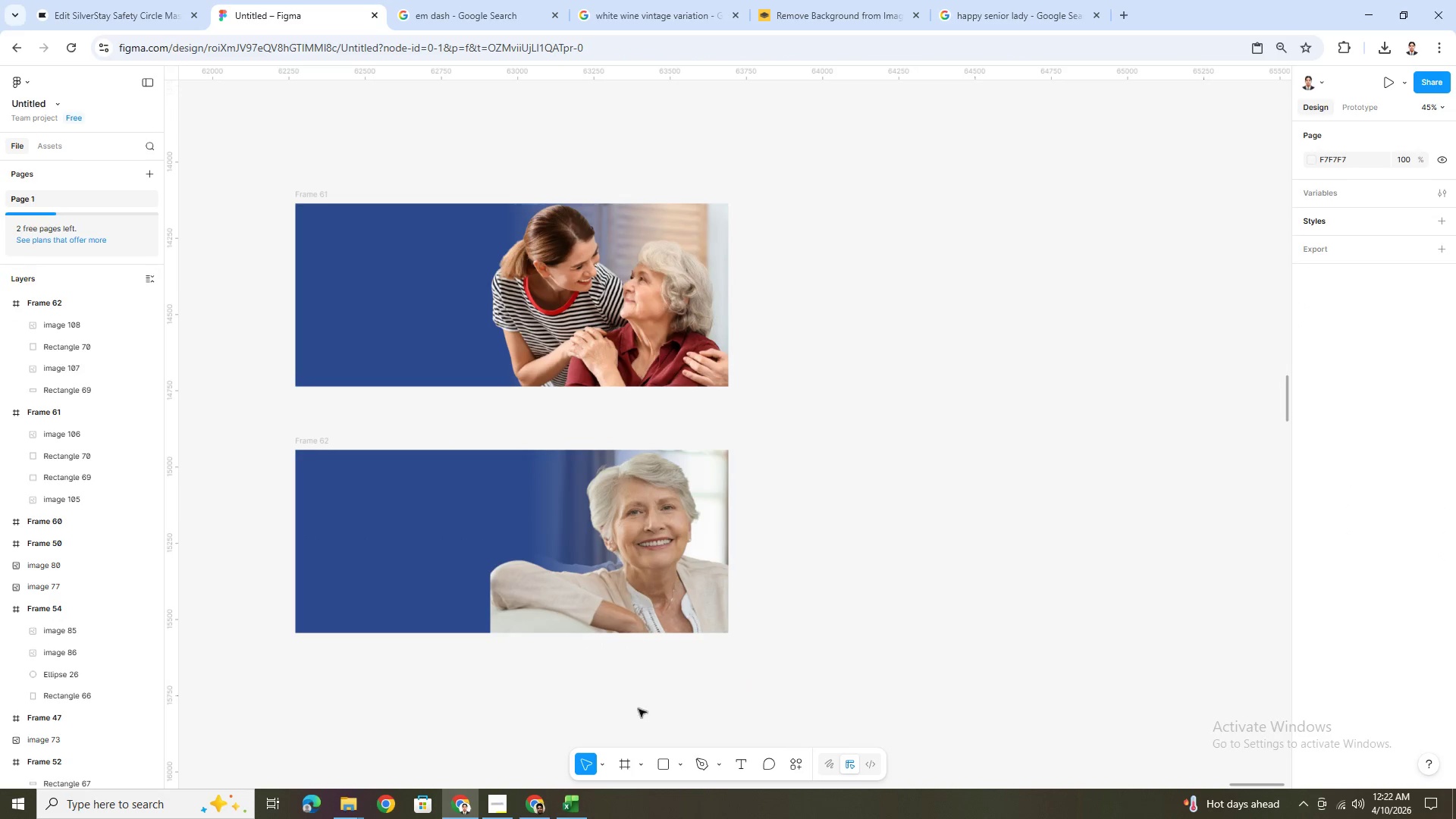 
hold_key(key=ControlLeft, duration=0.34)
scroll: coordinate [629, 563], scroll_direction: up, amount: 6.0
 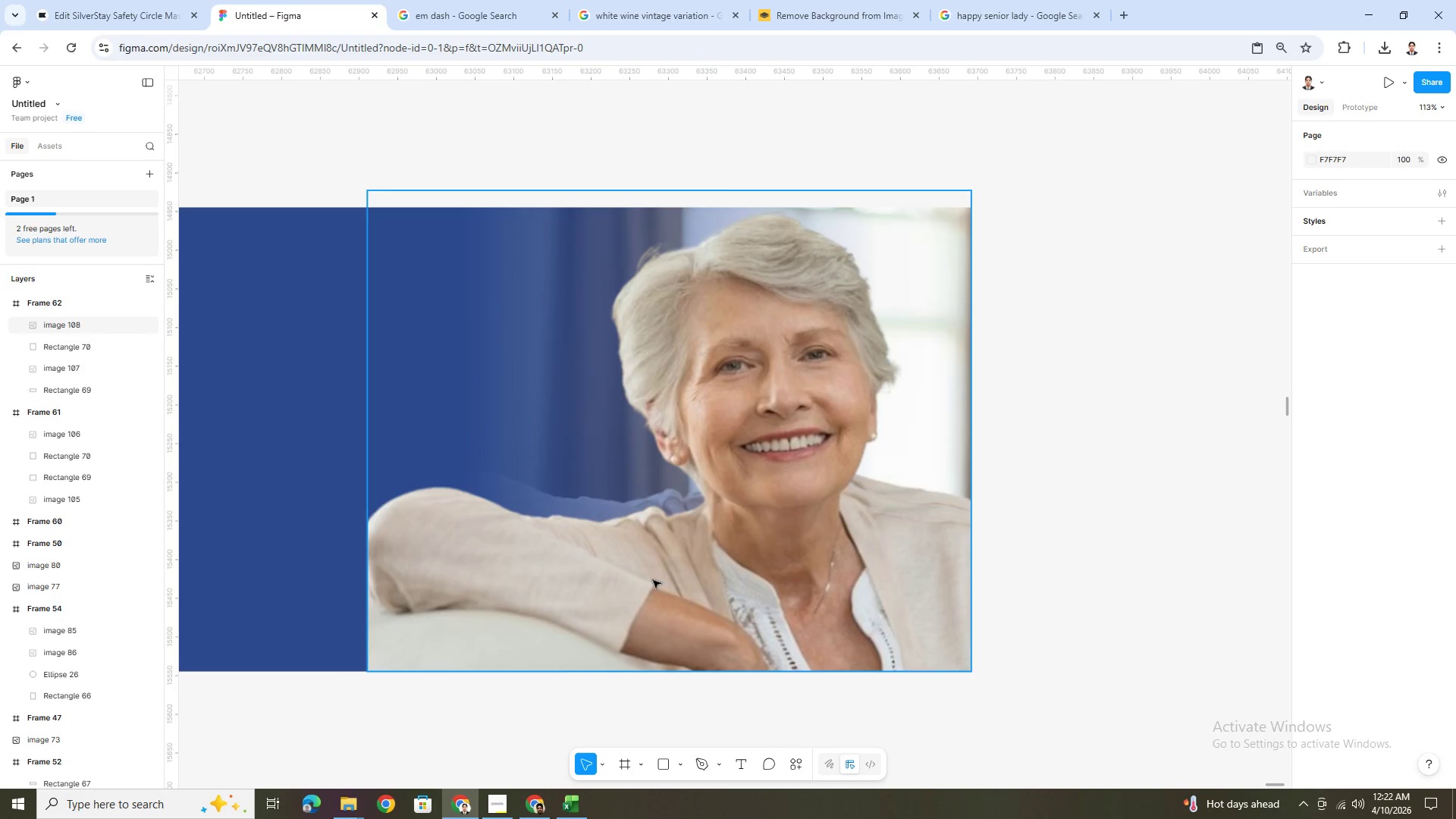 
left_click_drag(start_coordinate=[711, 592], to_coordinate=[727, 577])
 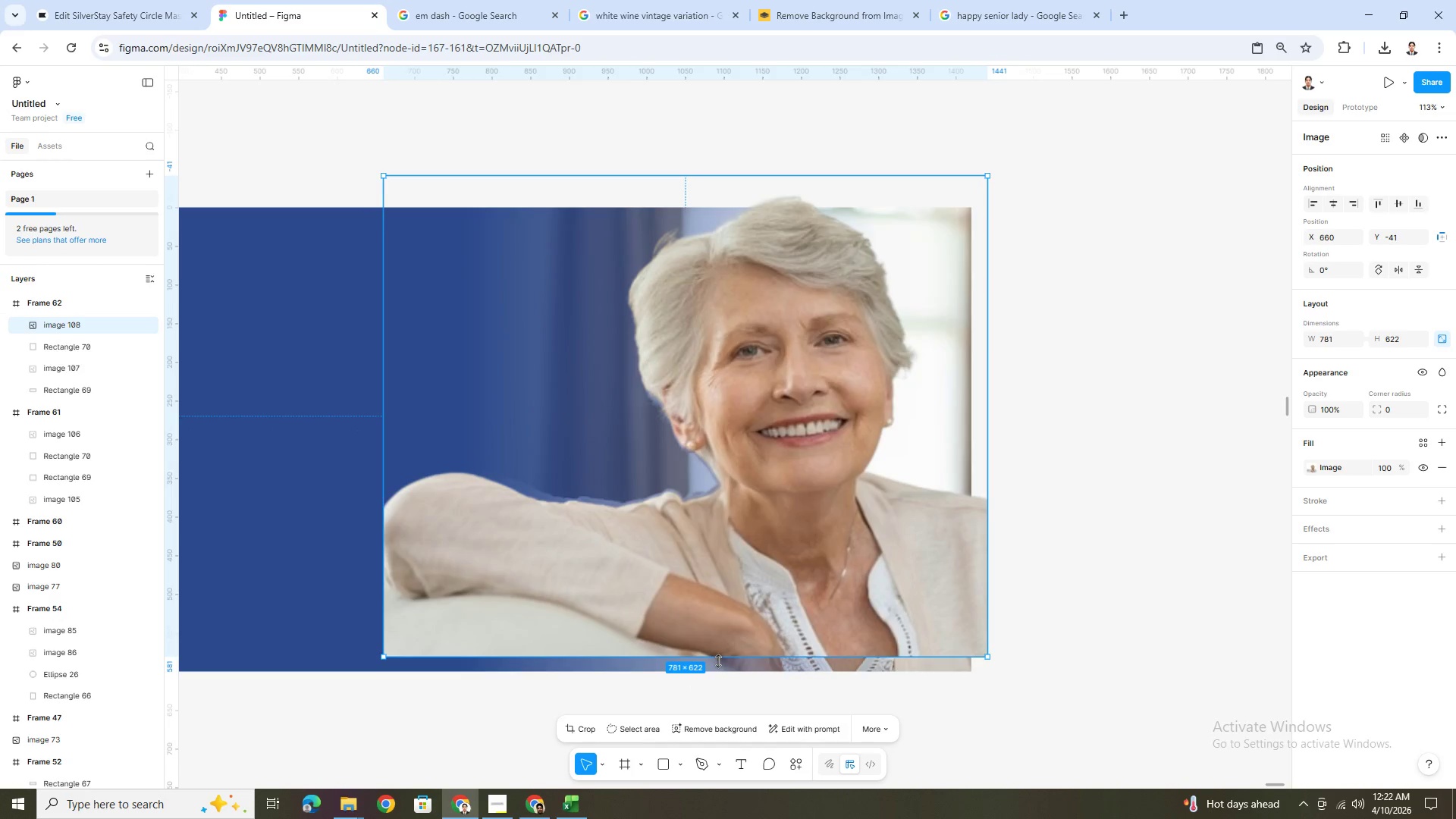 
double_click([777, 615])
 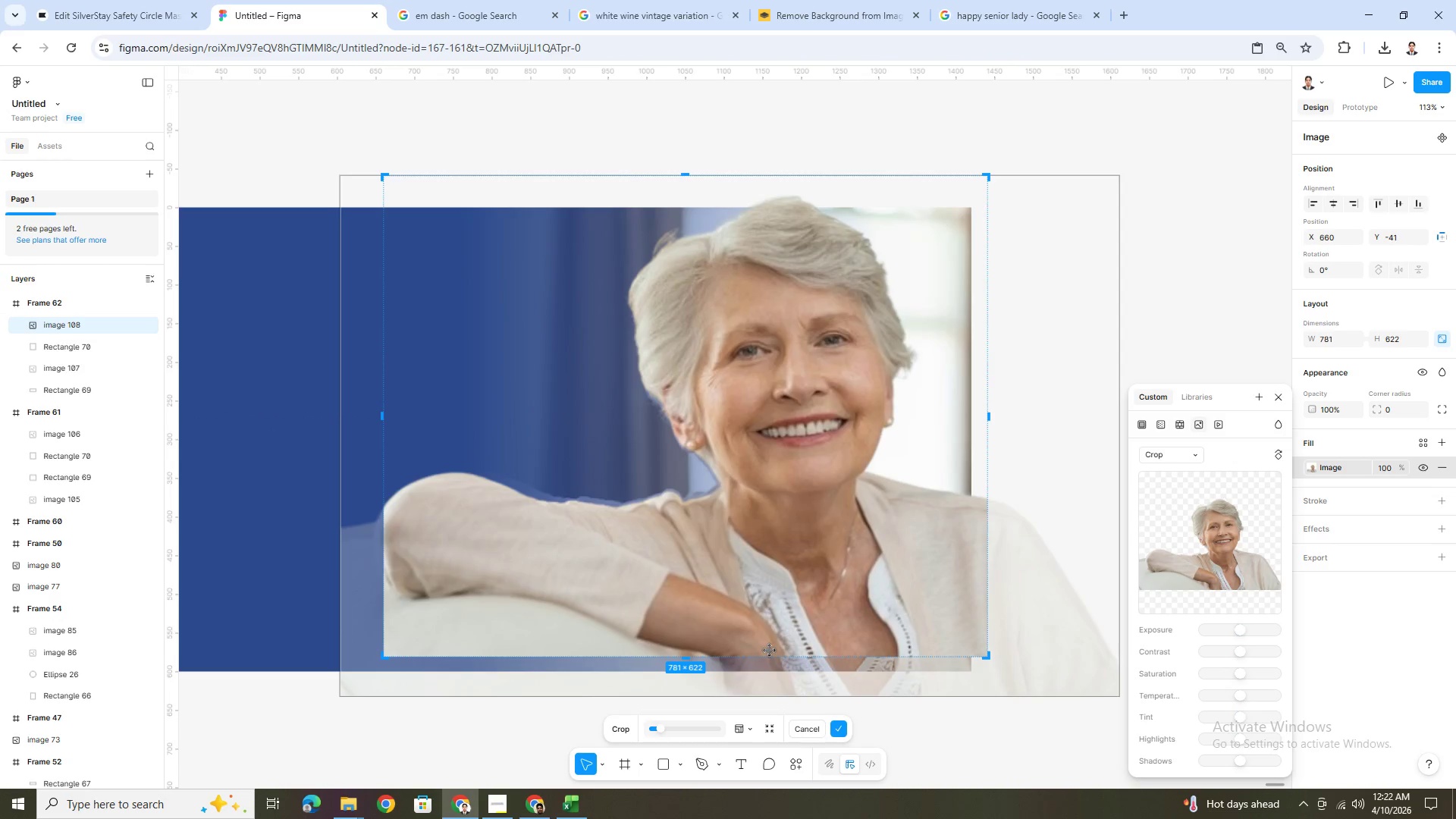 
left_click_drag(start_coordinate=[767, 653], to_coordinate=[767, 675])
 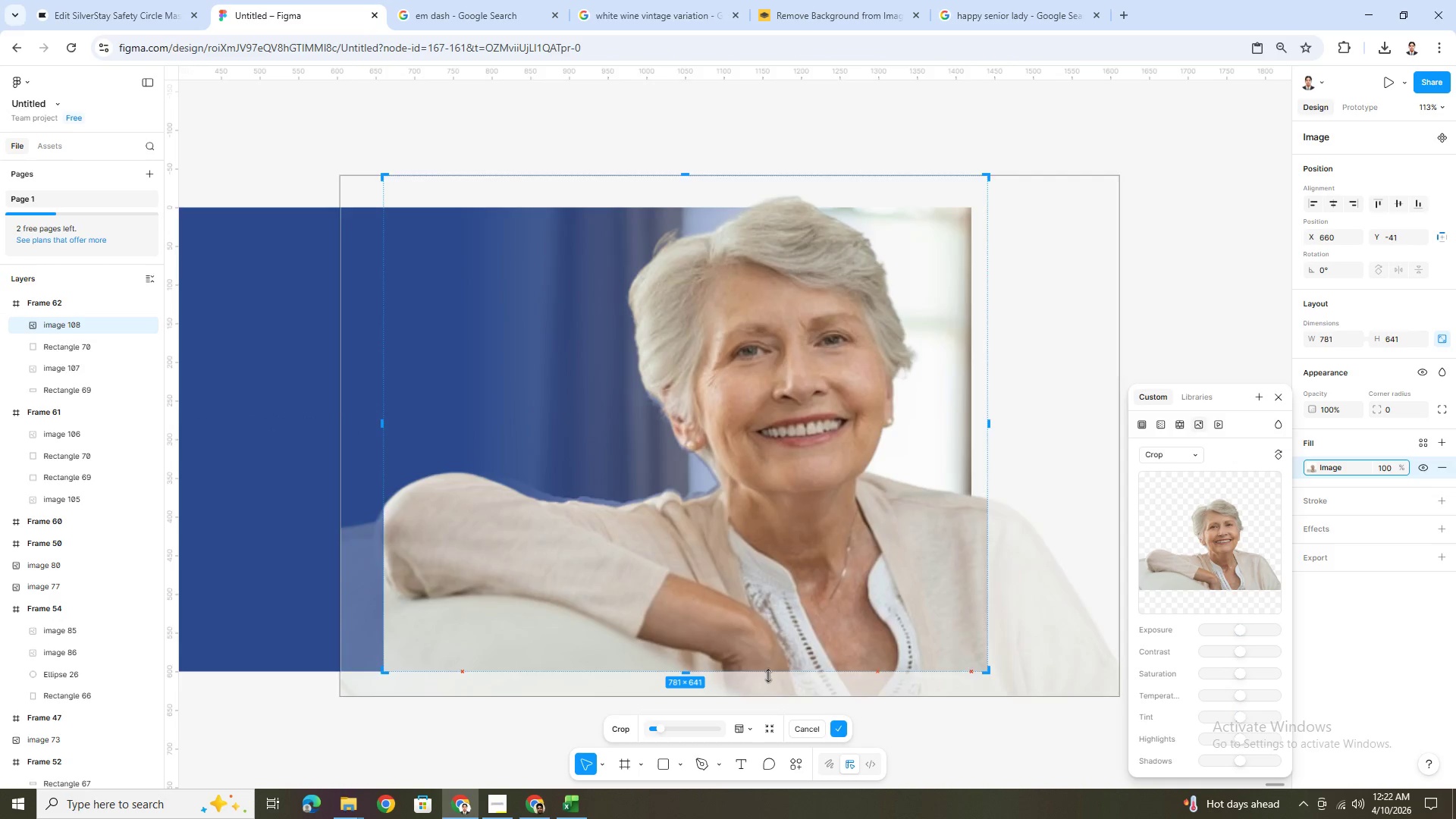 
key(Enter)
 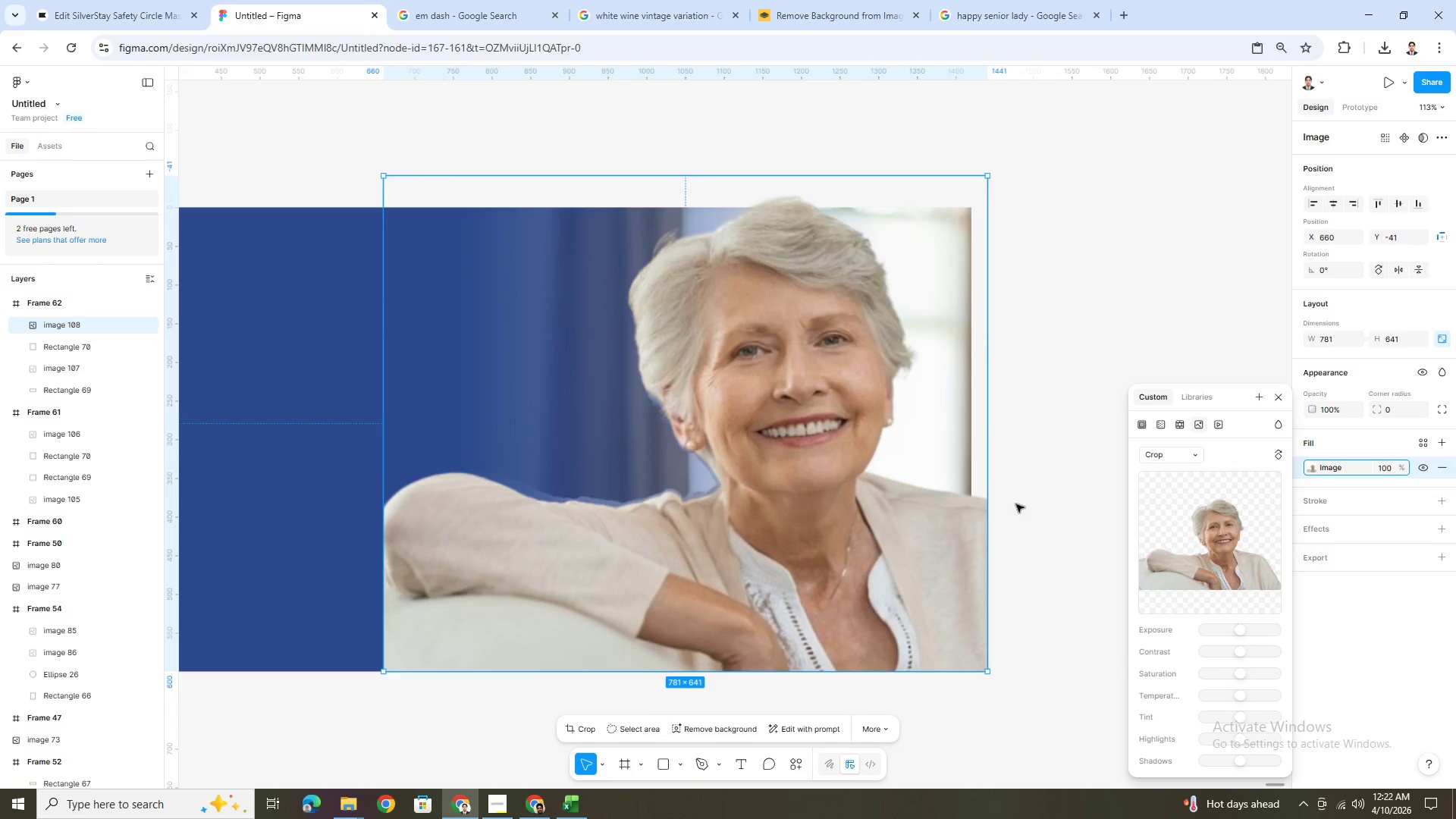 
left_click([1046, 465])
 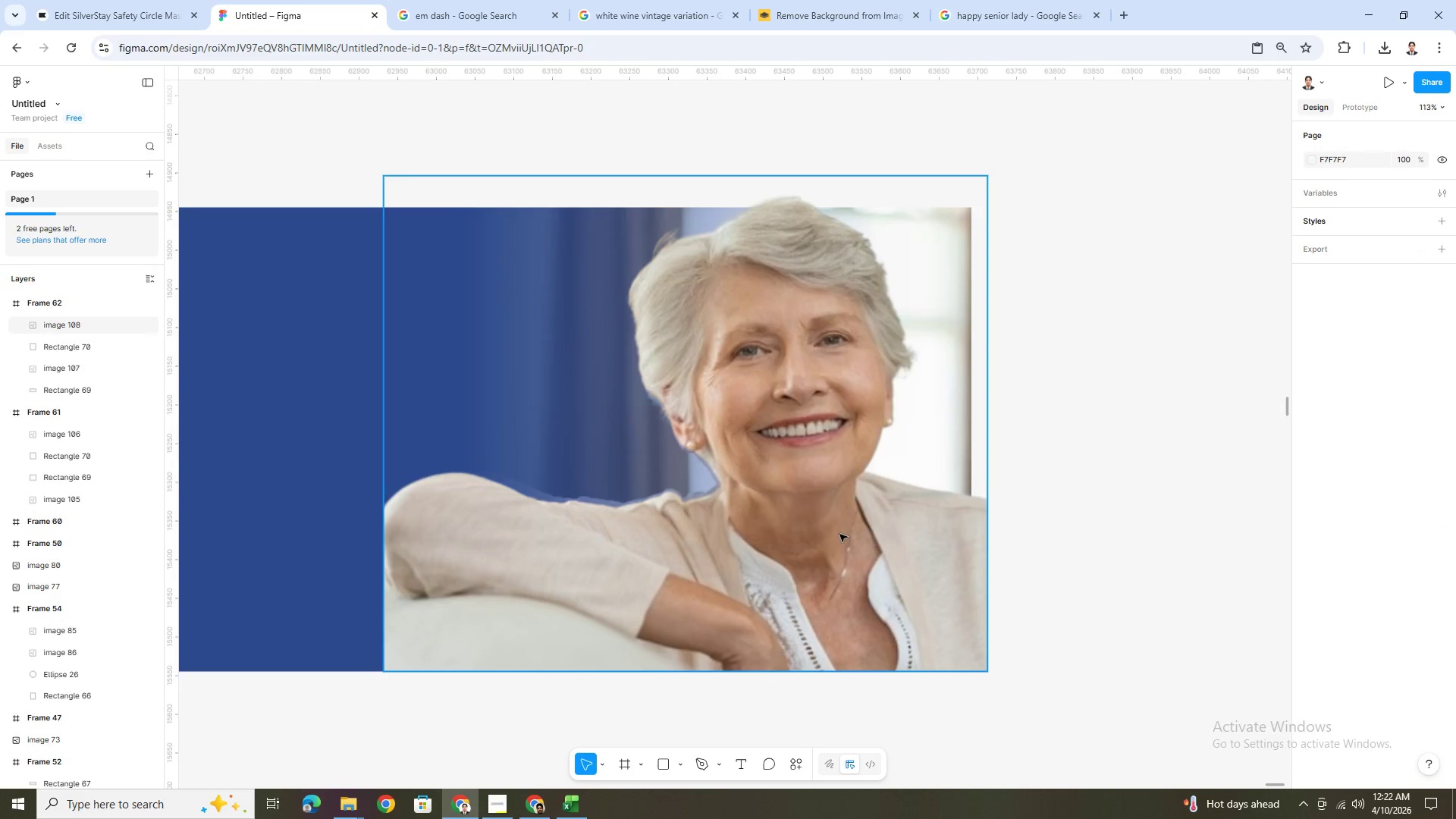 
left_click_drag(start_coordinate=[793, 578], to_coordinate=[788, 577])
 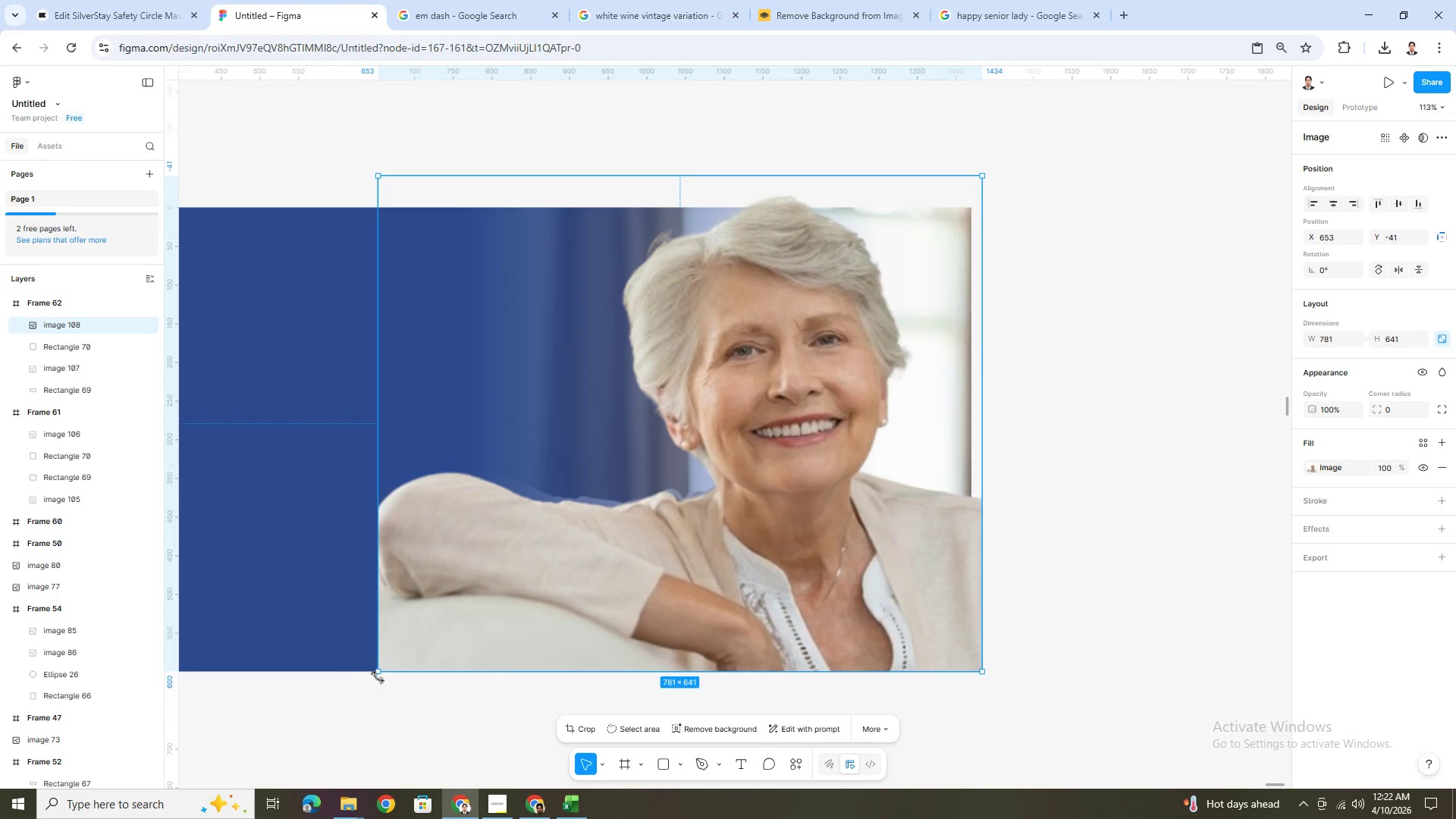 
left_click_drag(start_coordinate=[378, 676], to_coordinate=[396, 664])
 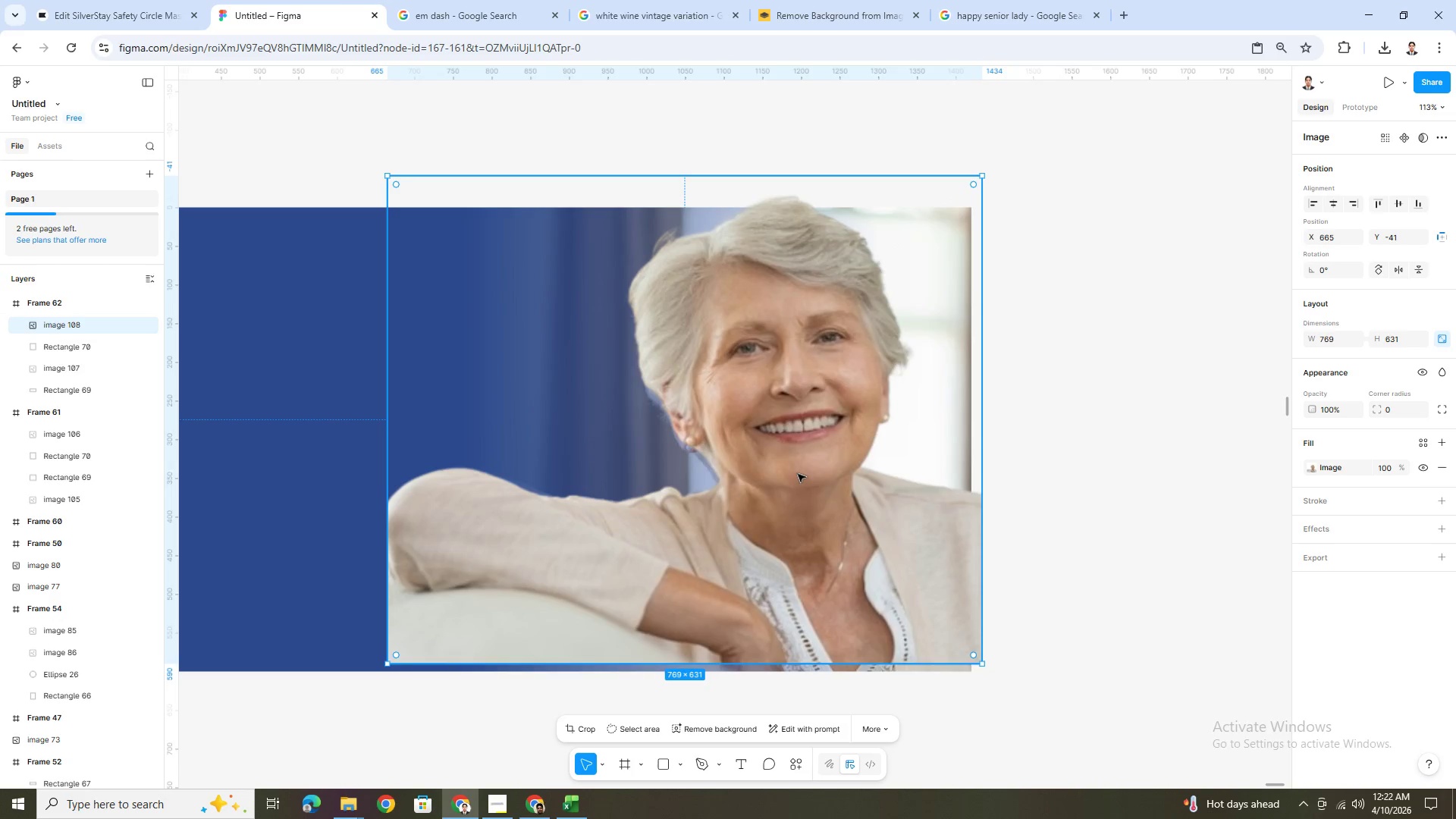 
left_click_drag(start_coordinate=[798, 474], to_coordinate=[793, 478])
 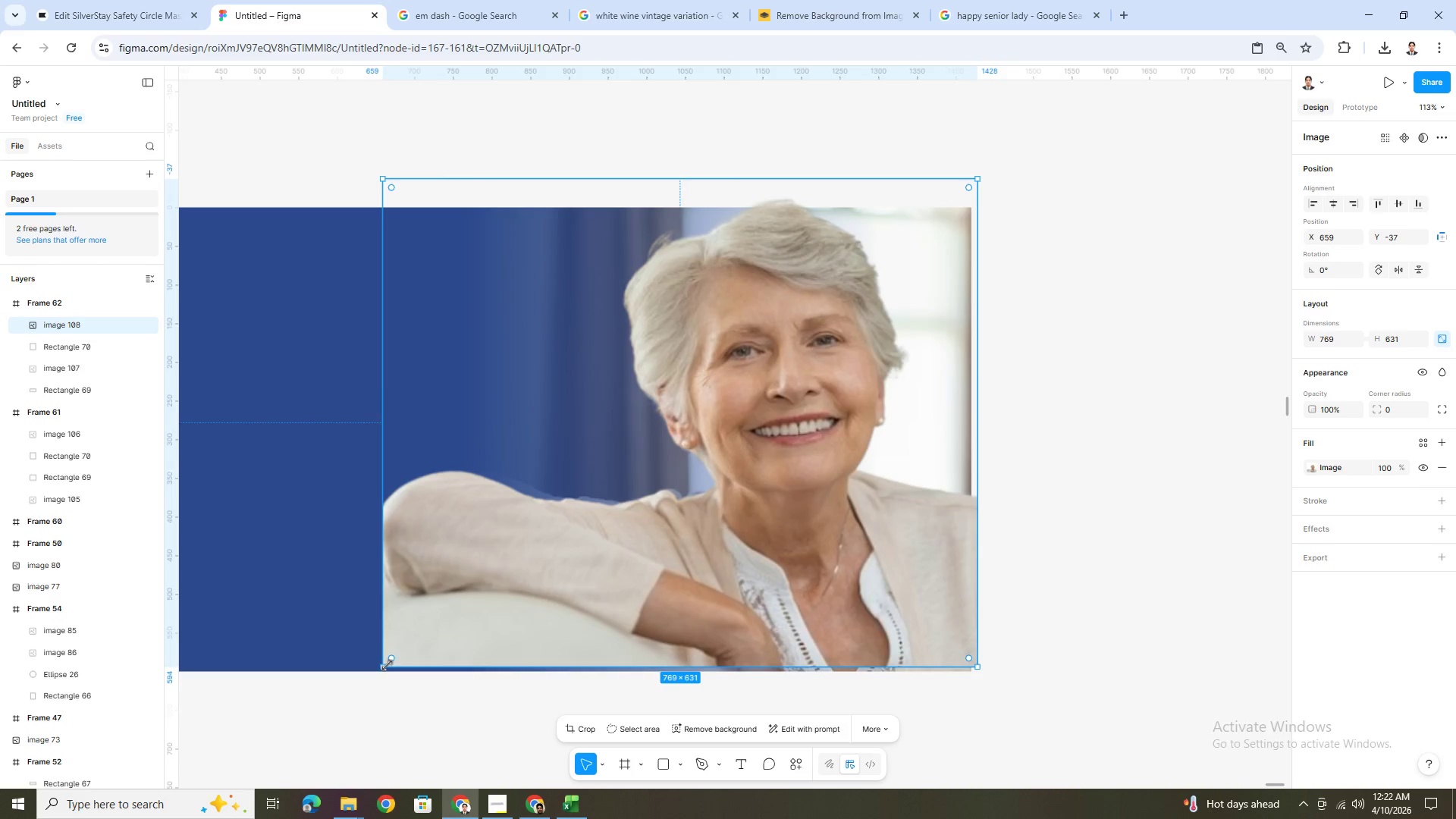 
left_click_drag(start_coordinate=[385, 666], to_coordinate=[395, 661])
 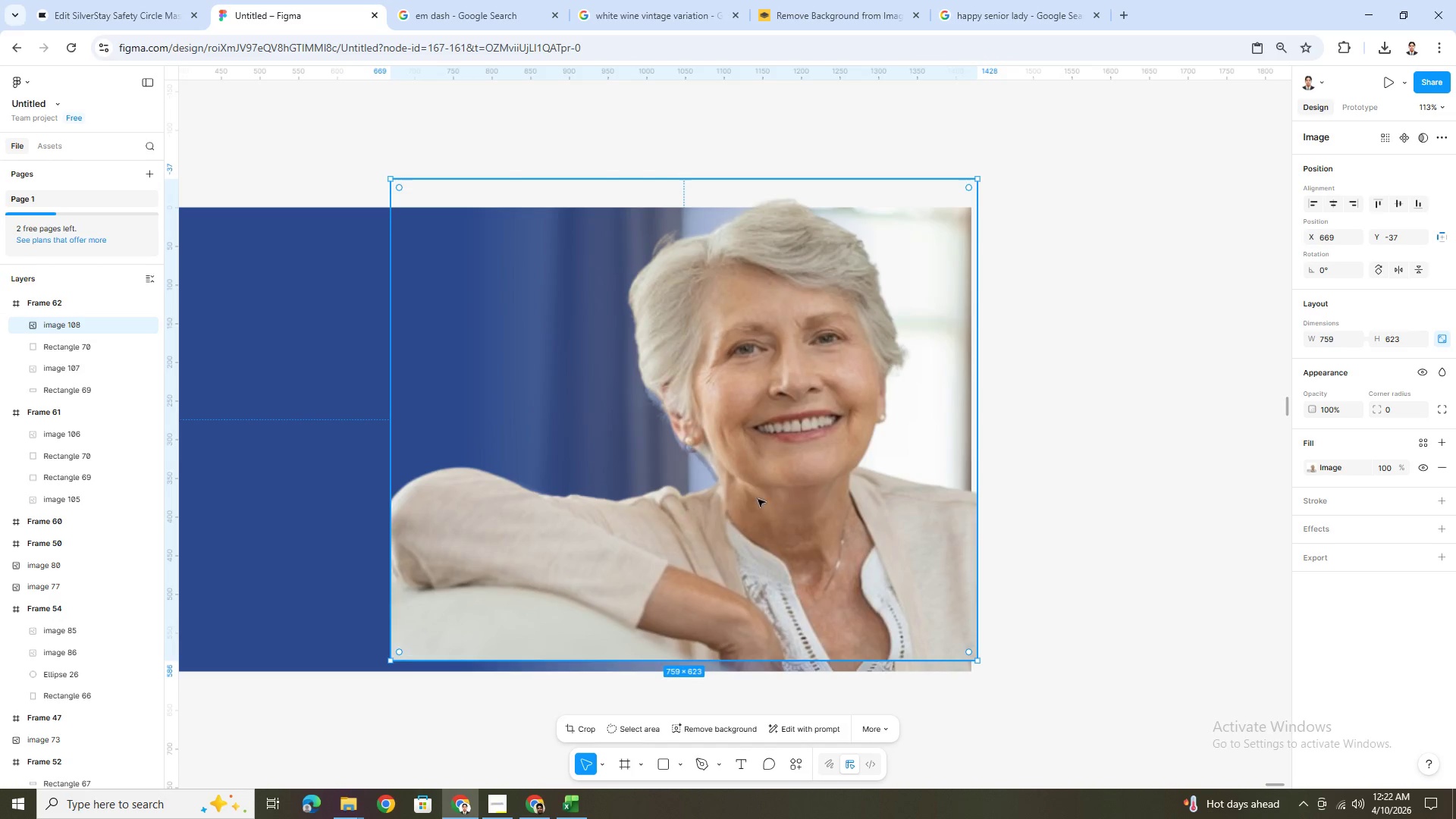 
left_click_drag(start_coordinate=[770, 499], to_coordinate=[766, 507])
 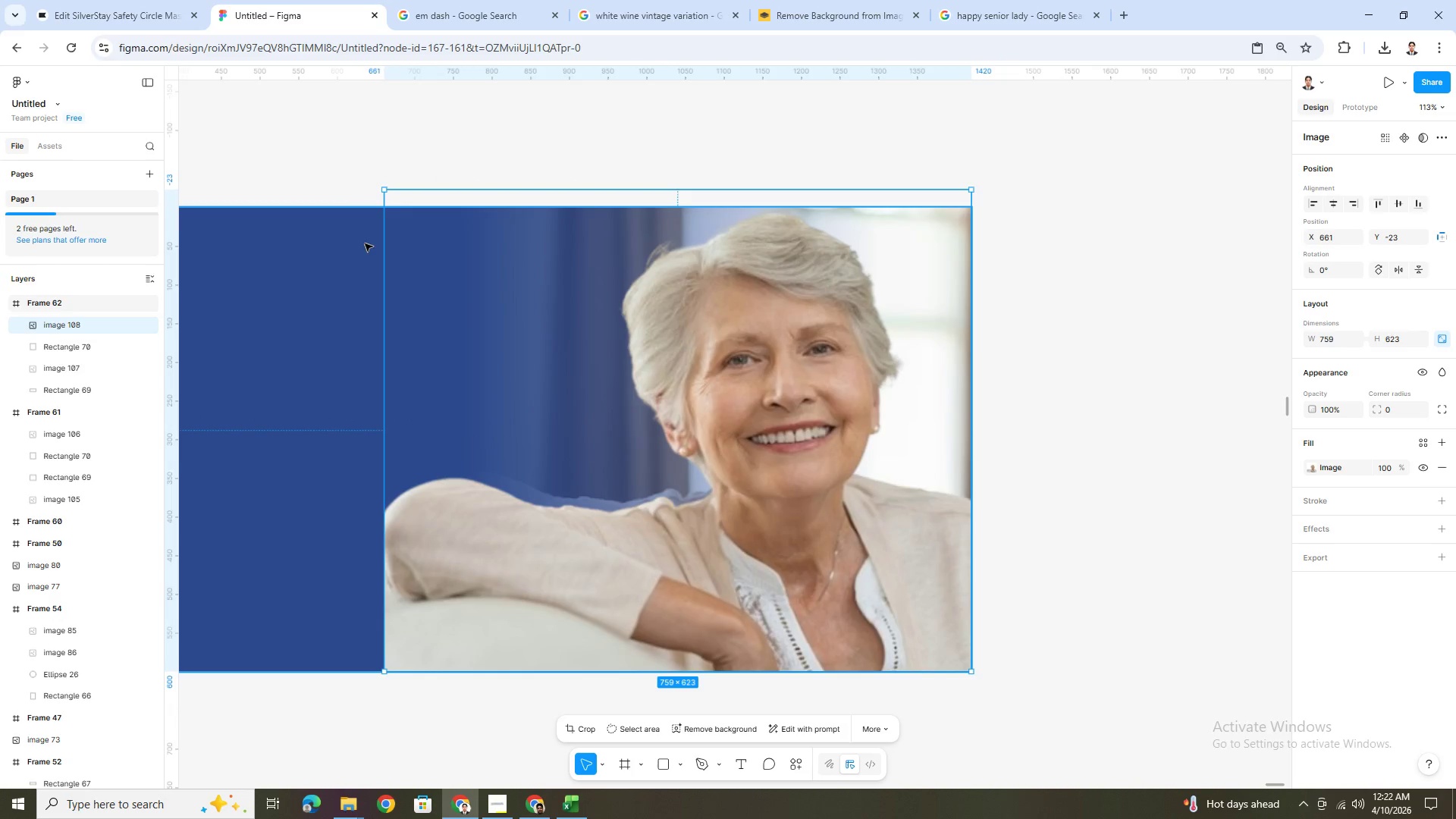 
hold_key(key=ShiftLeft, duration=1.5)
left_click_drag(start_coordinate=[383, 193], to_coordinate=[424, 196])
 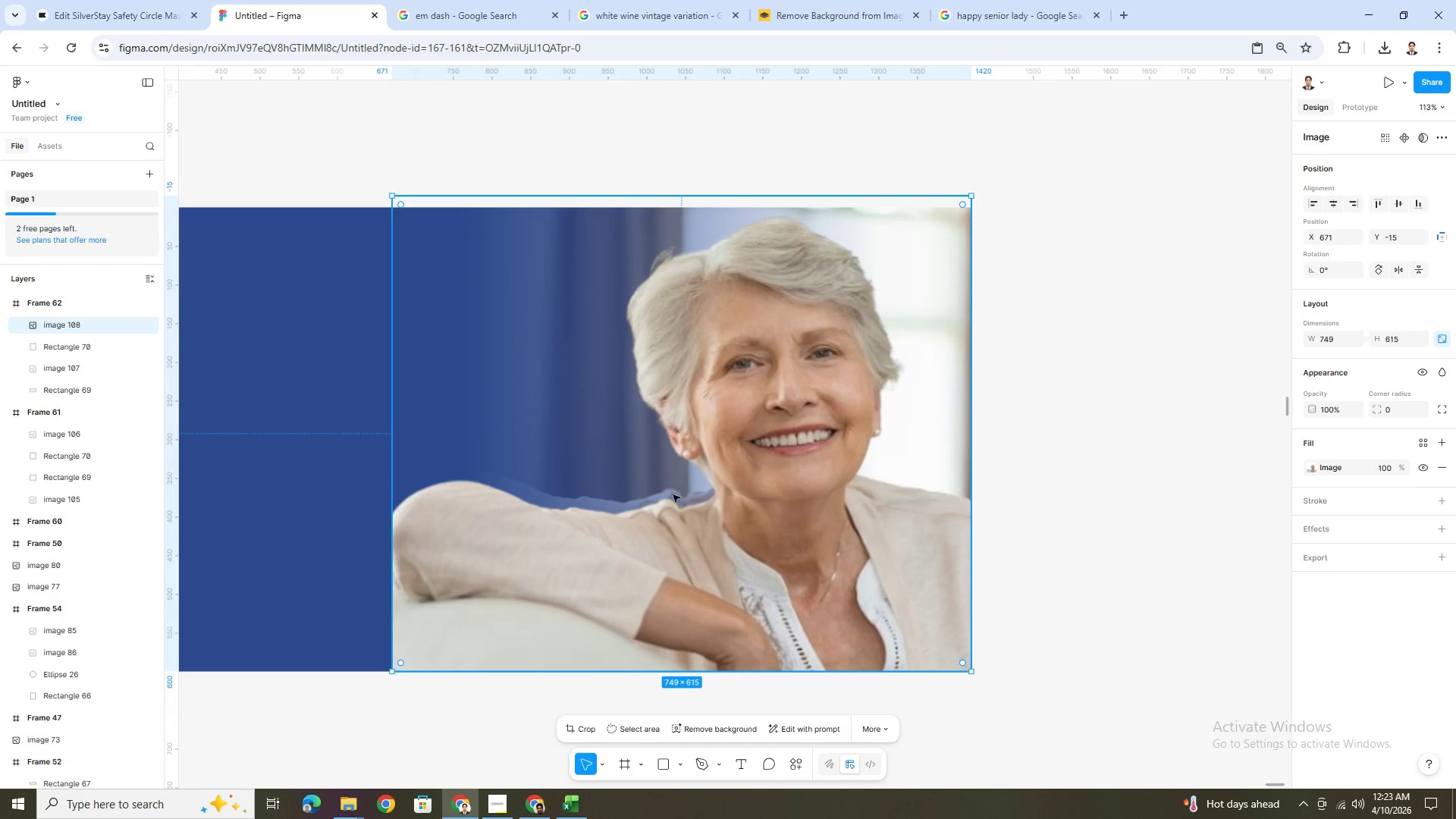 
hold_key(key=ShiftLeft, duration=1.51)
 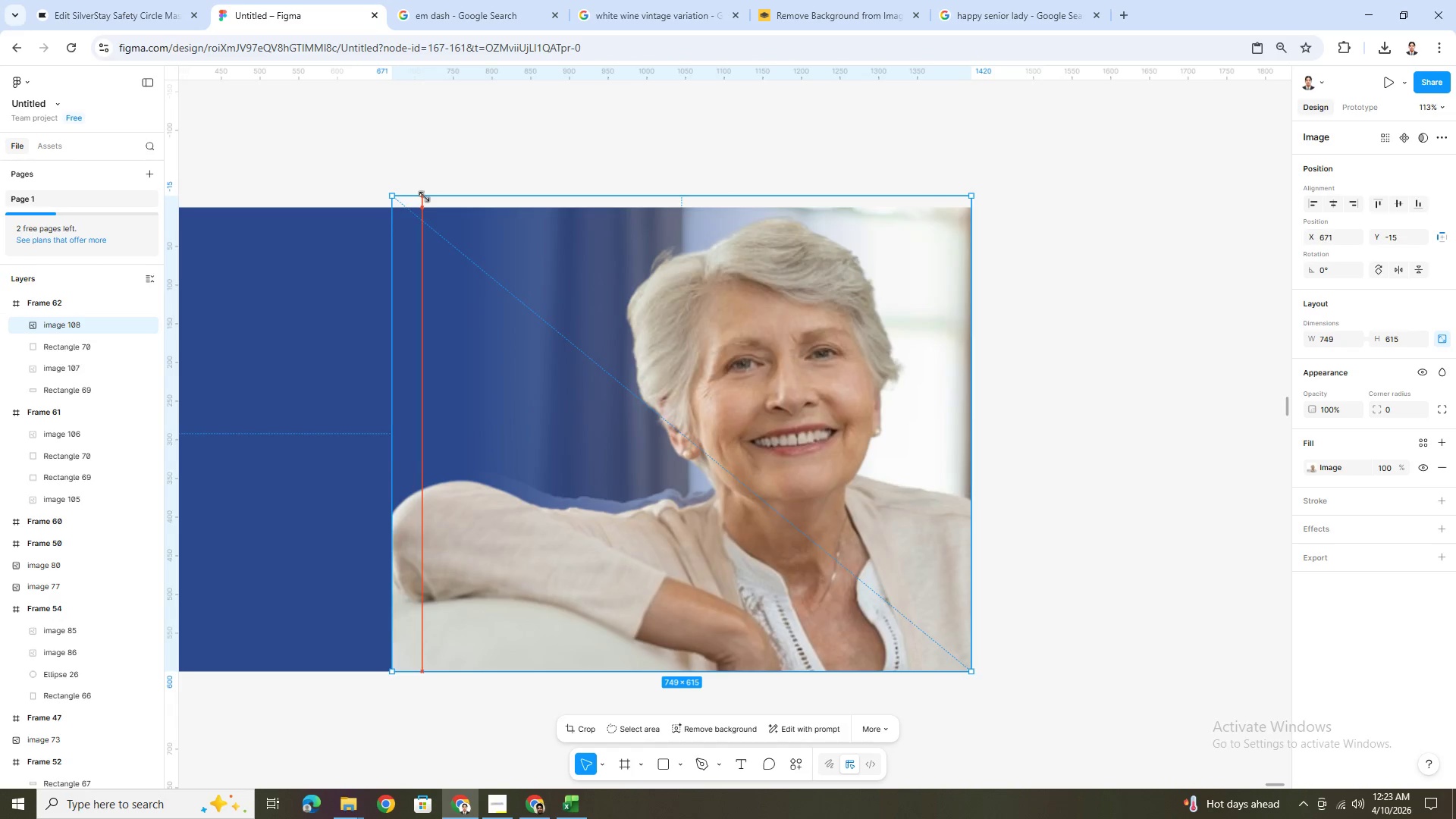 
key(Shift+ShiftLeft)
 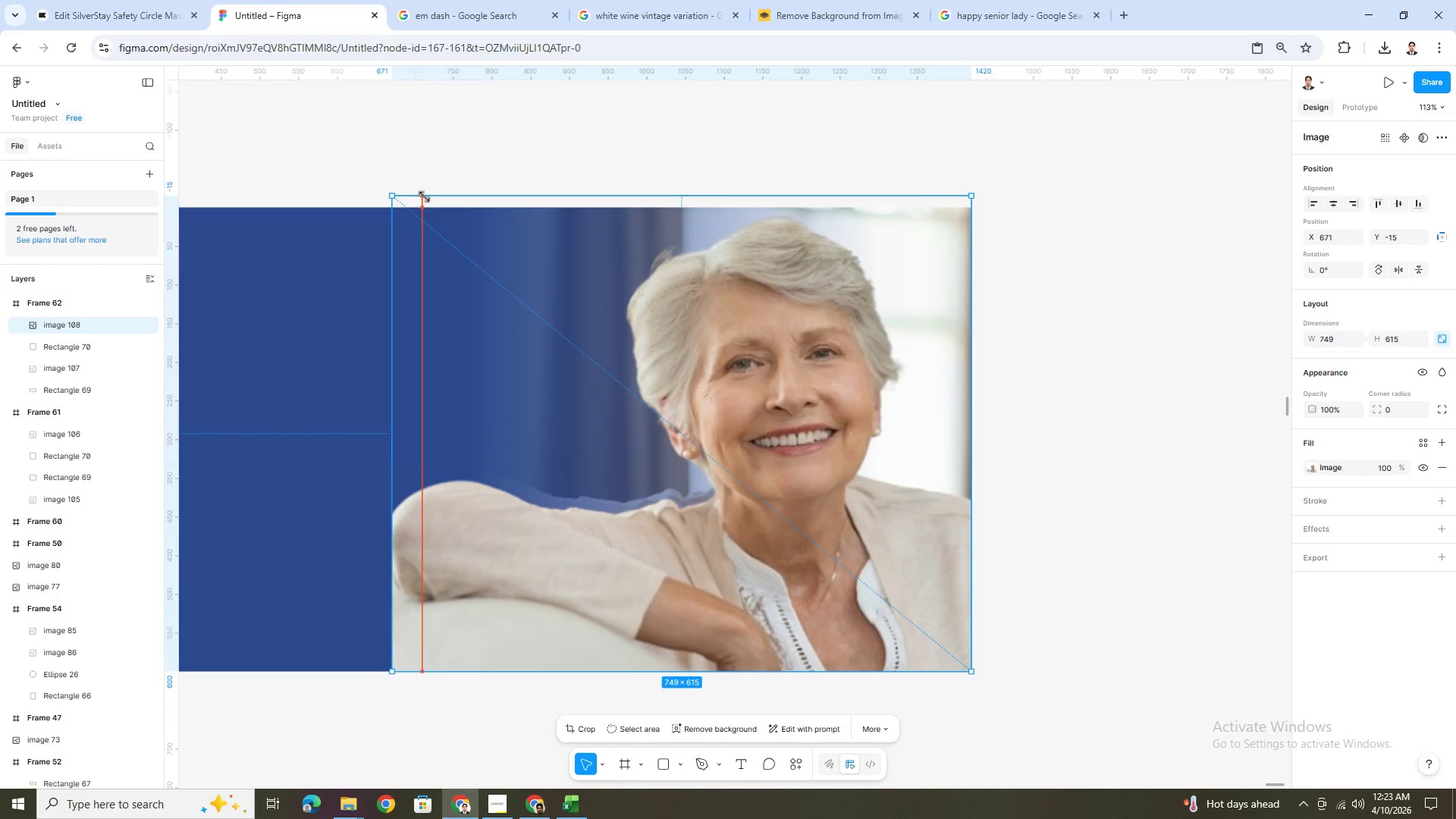 
key(Shift+ShiftLeft)
 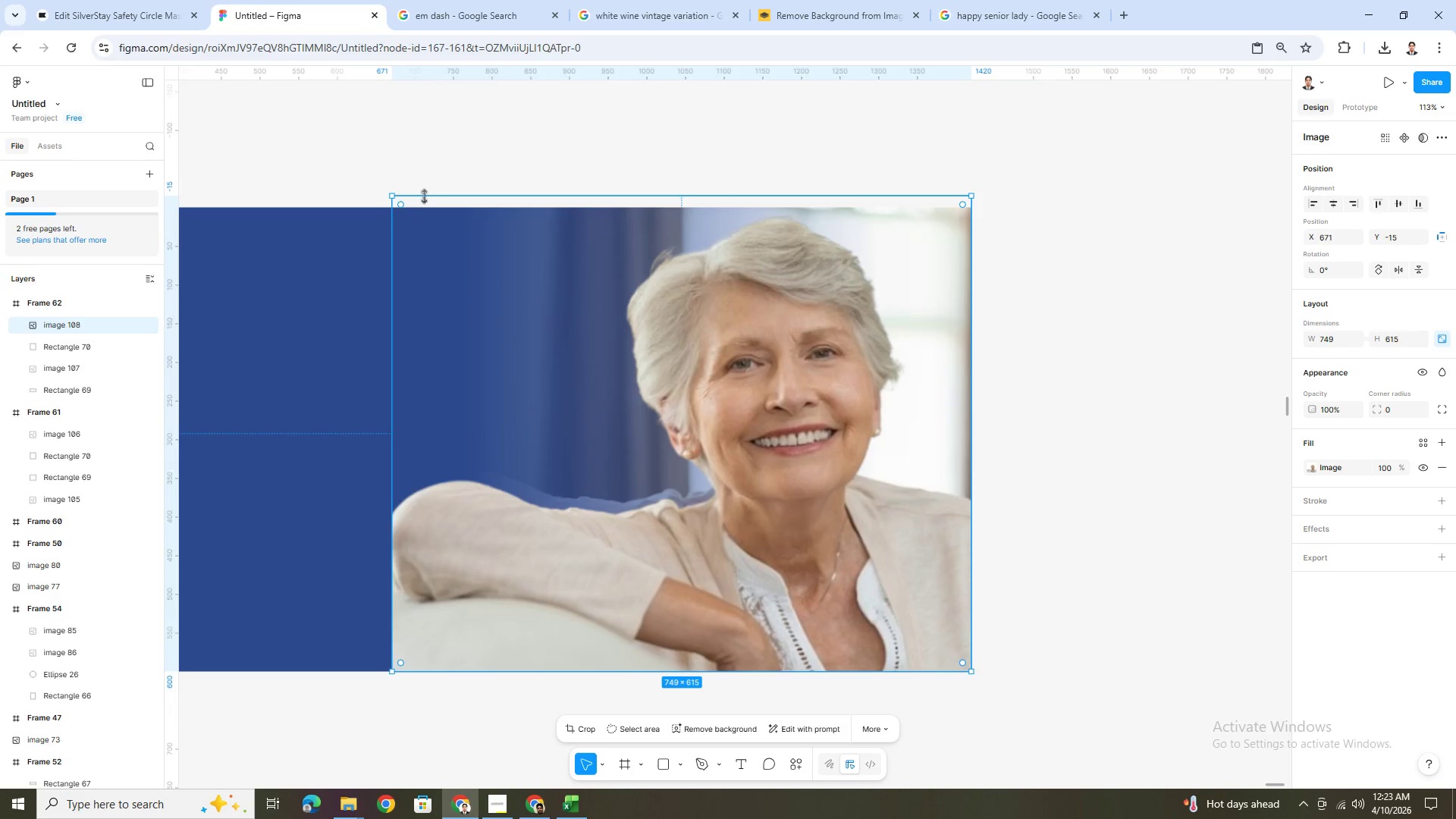 
key(Shift+ShiftLeft)
 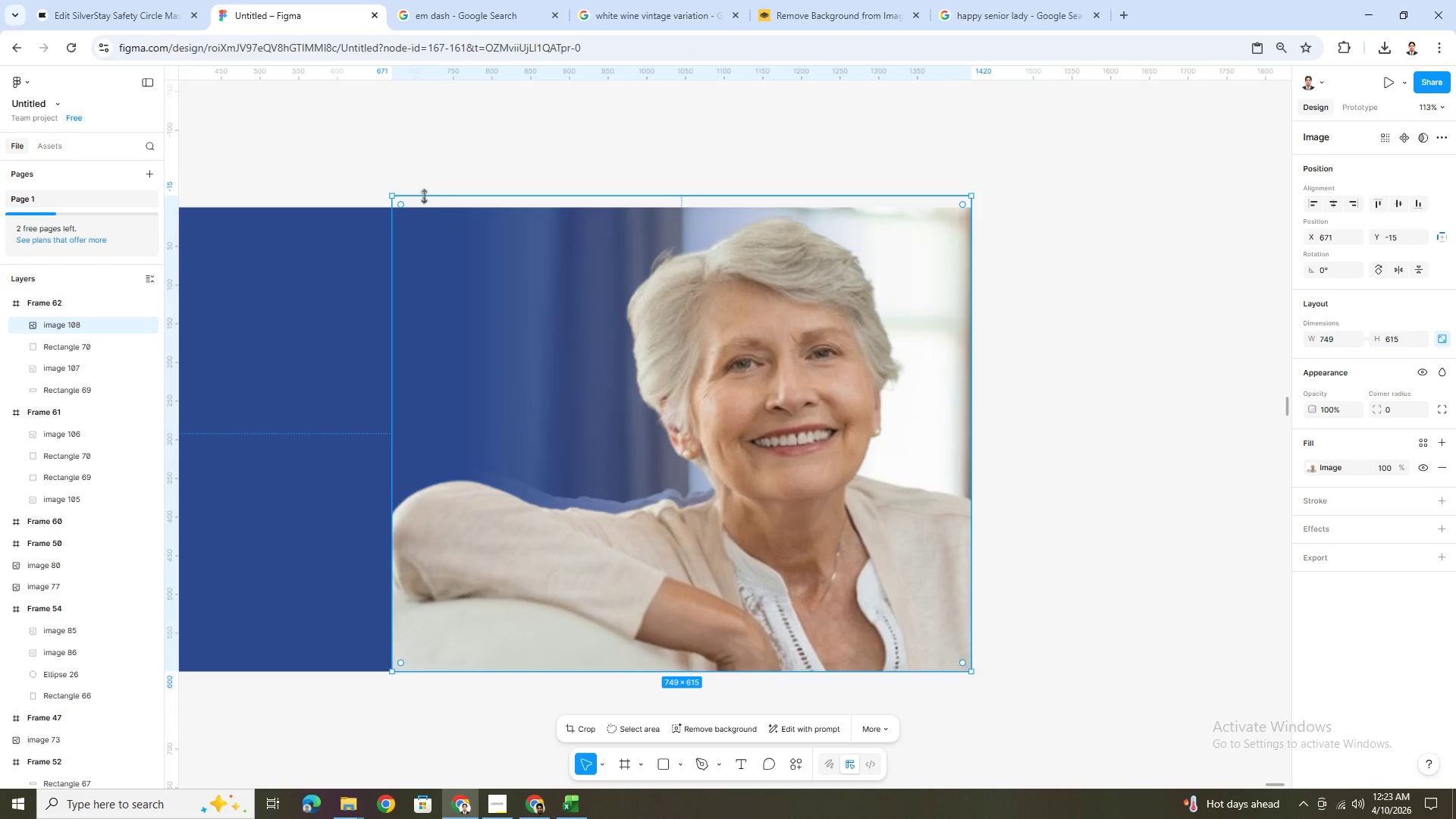 
key(Shift+ShiftLeft)
 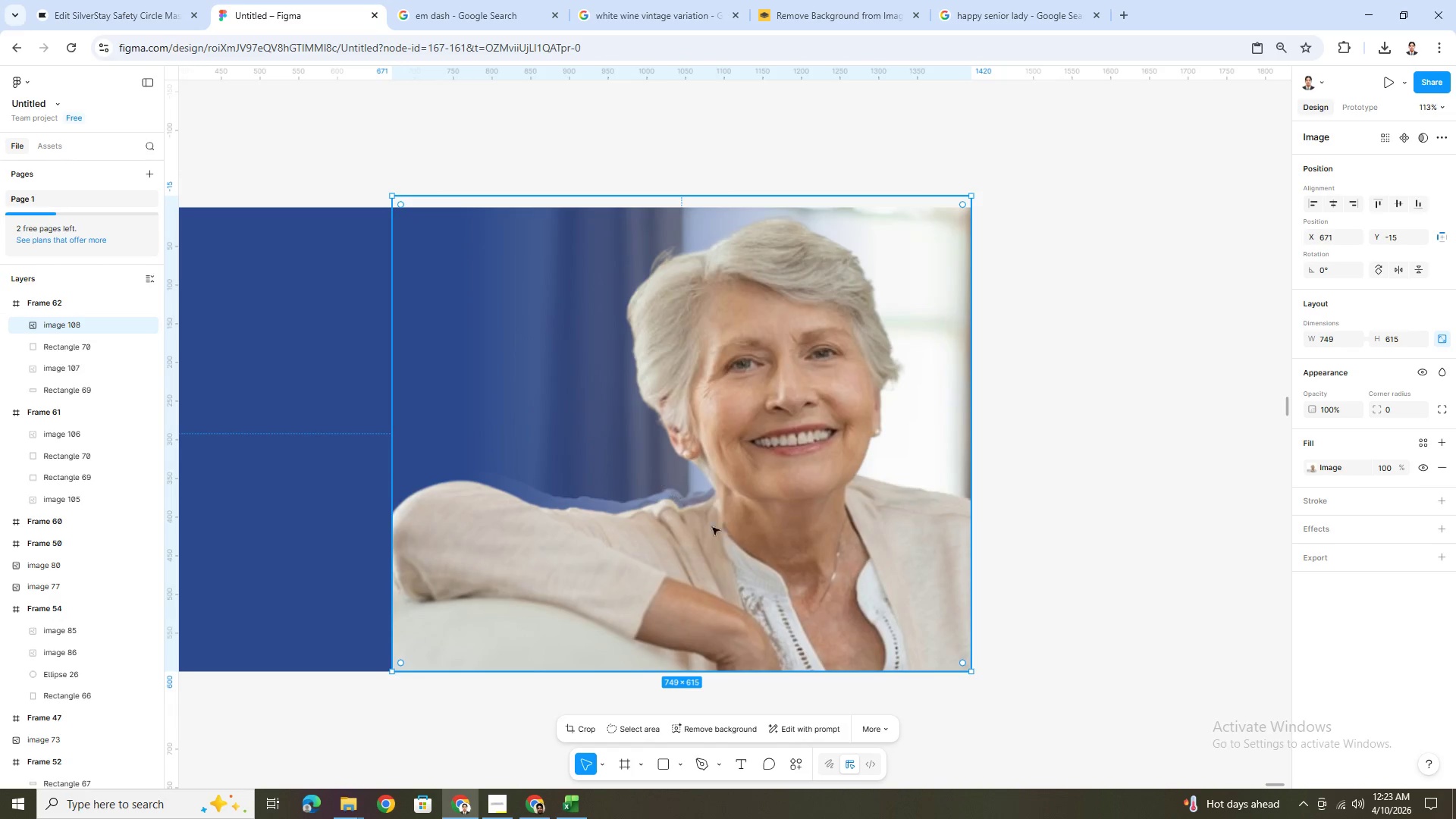 
left_click_drag(start_coordinate=[727, 536], to_coordinate=[728, 526])
 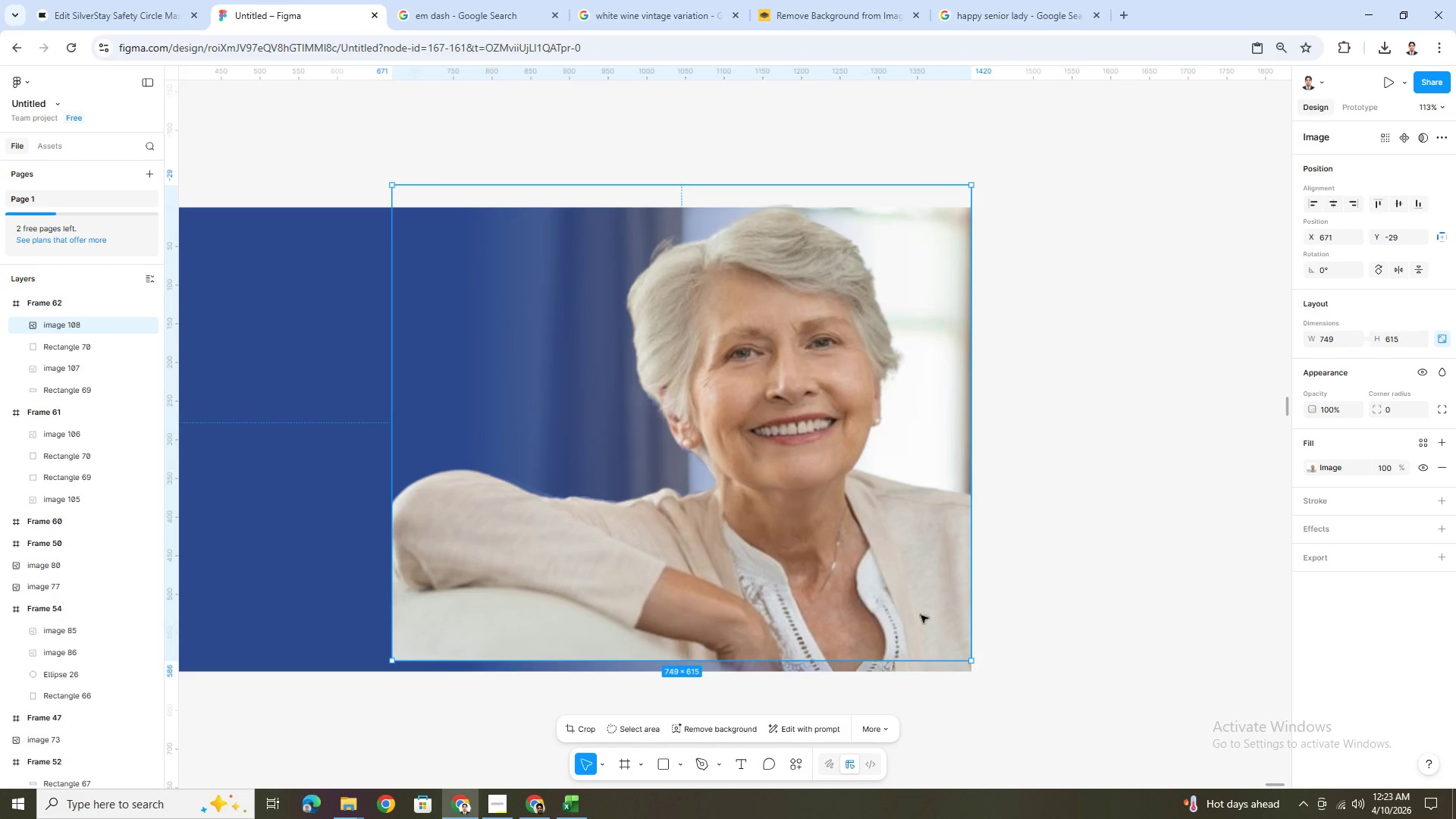 
double_click([837, 604])
 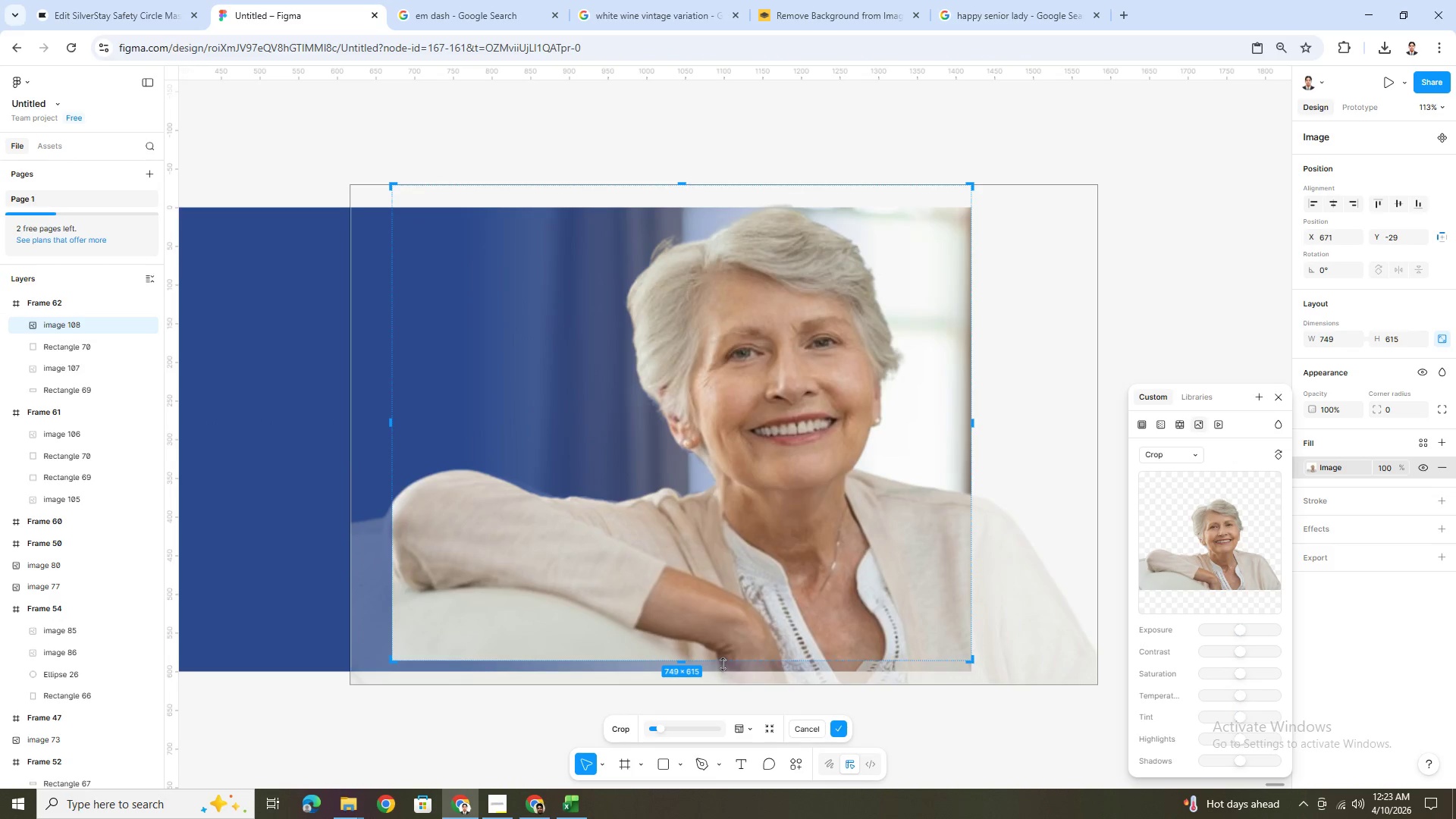 
left_click_drag(start_coordinate=[722, 663], to_coordinate=[726, 673])
 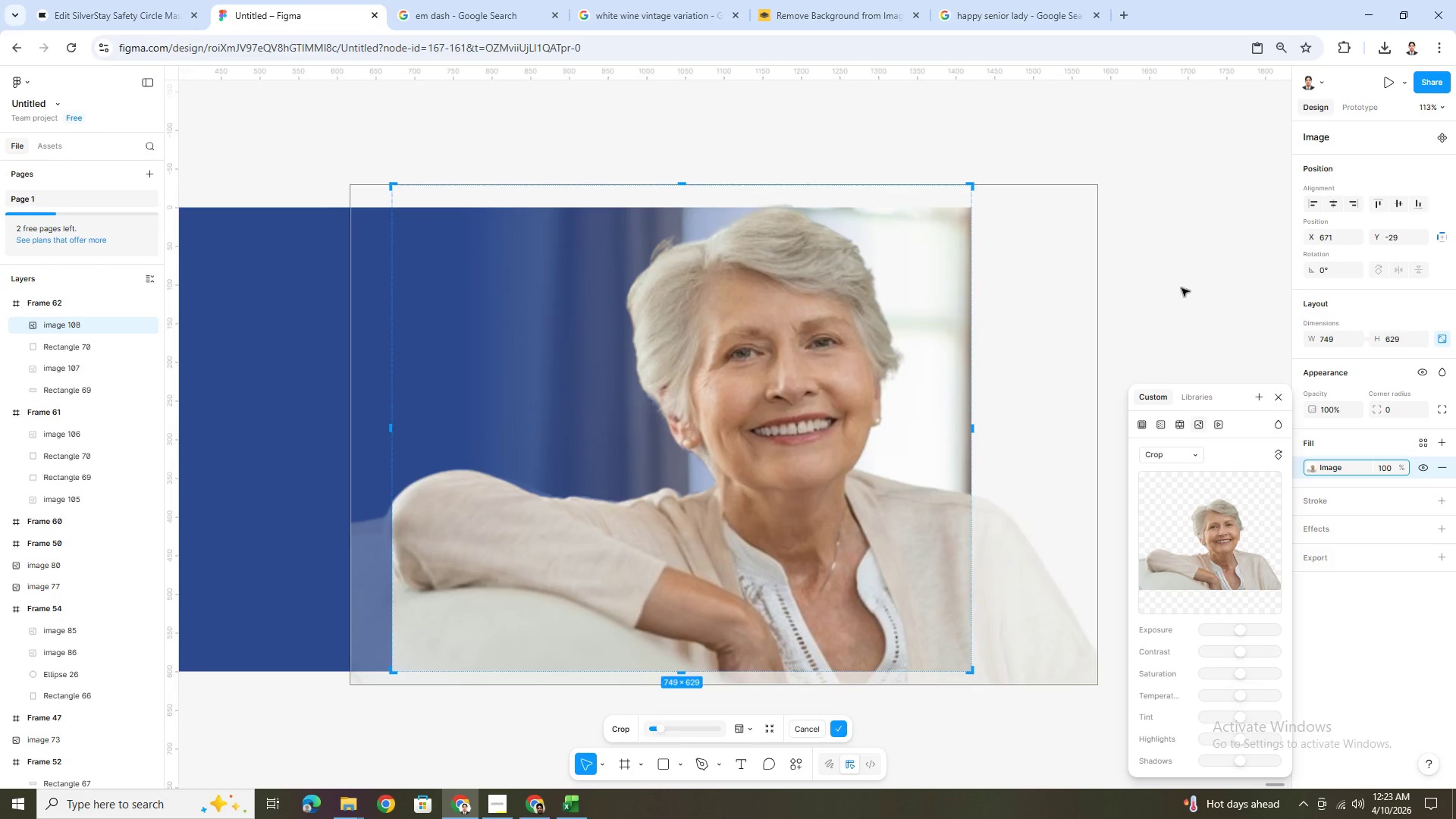 
double_click([1181, 288])
 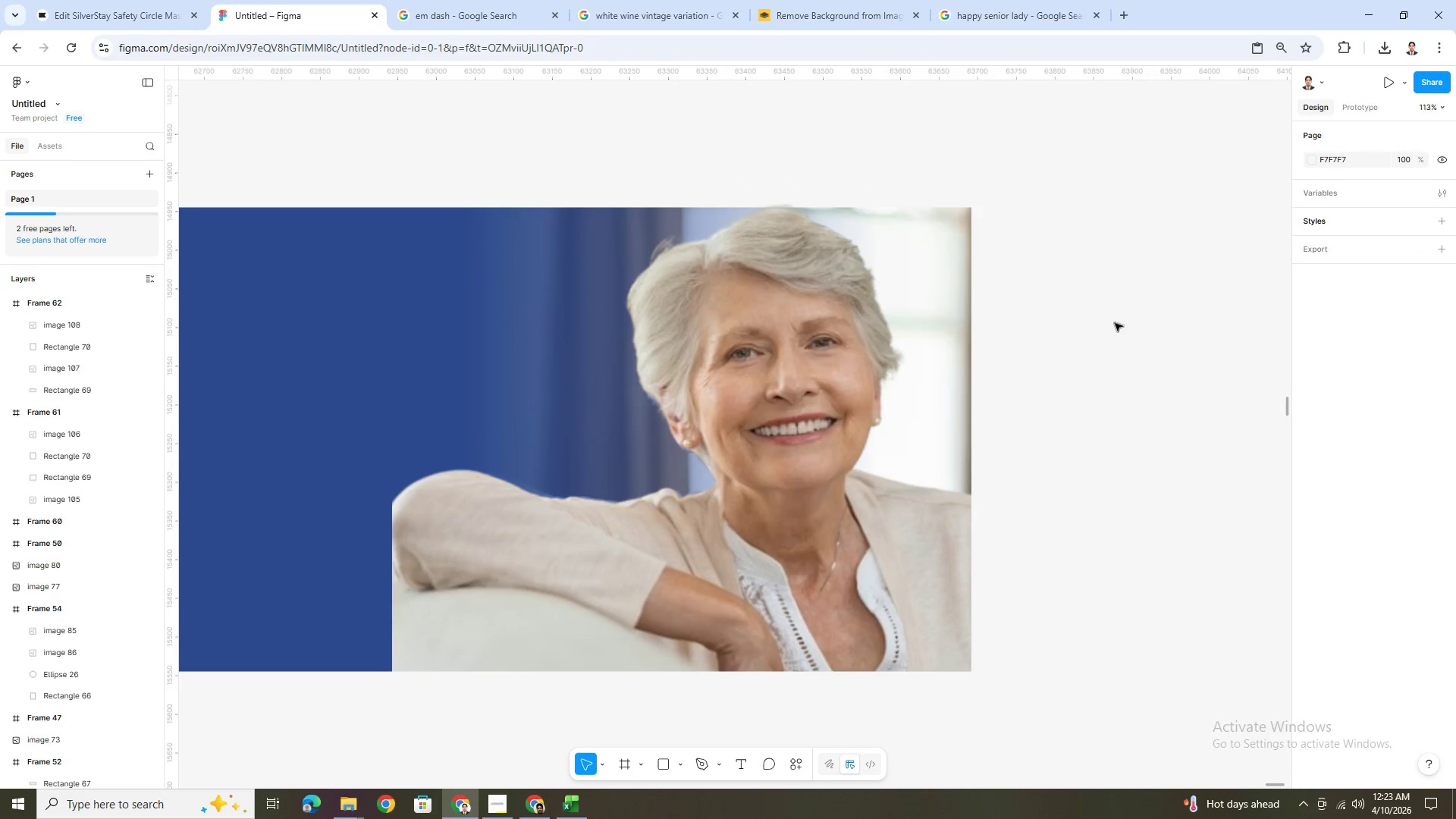 
hold_key(key=ControlLeft, duration=0.55)
scroll: coordinate [1097, 344], scroll_direction: down, amount: 4.0
 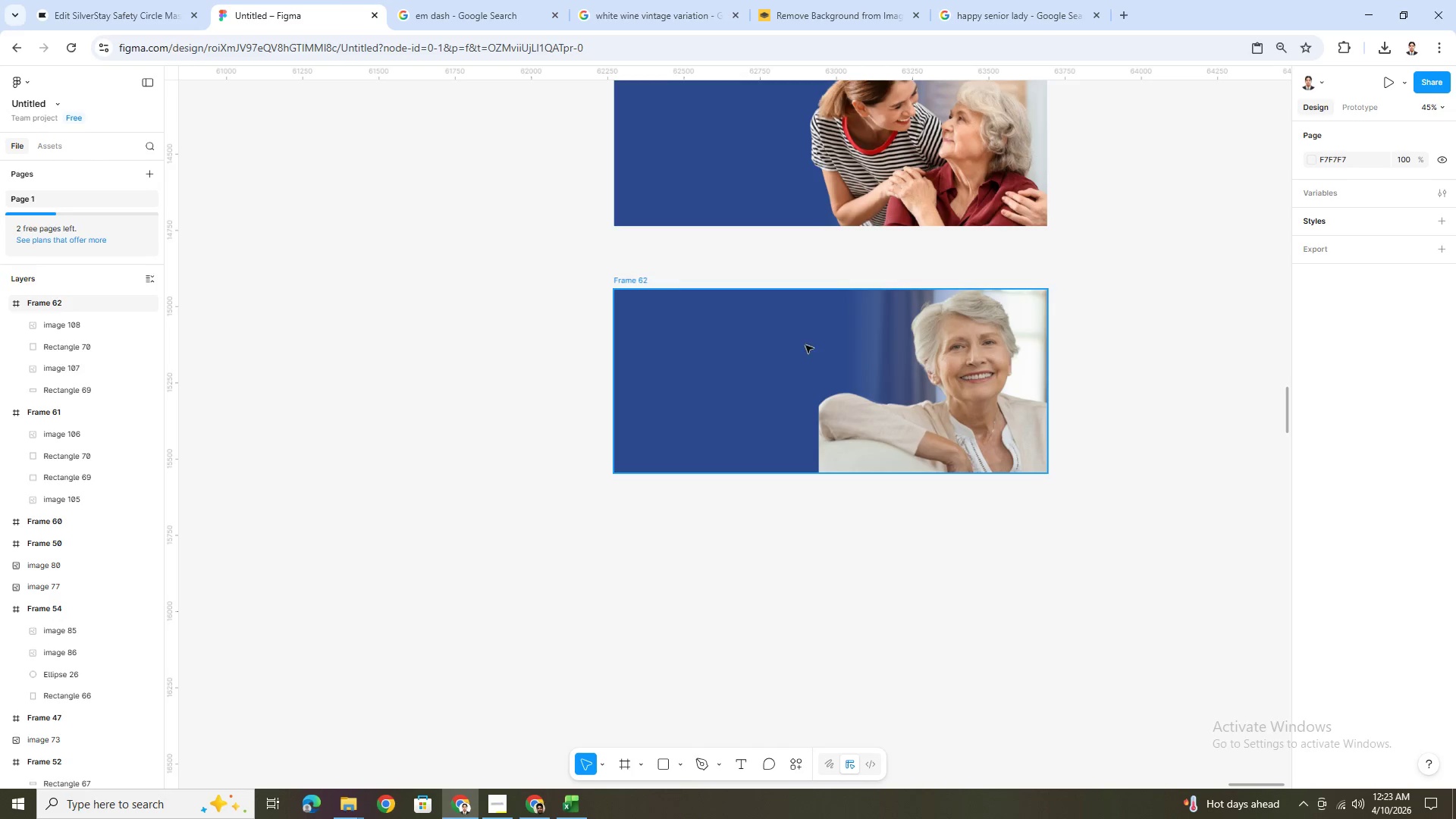 
left_click([833, 337])
 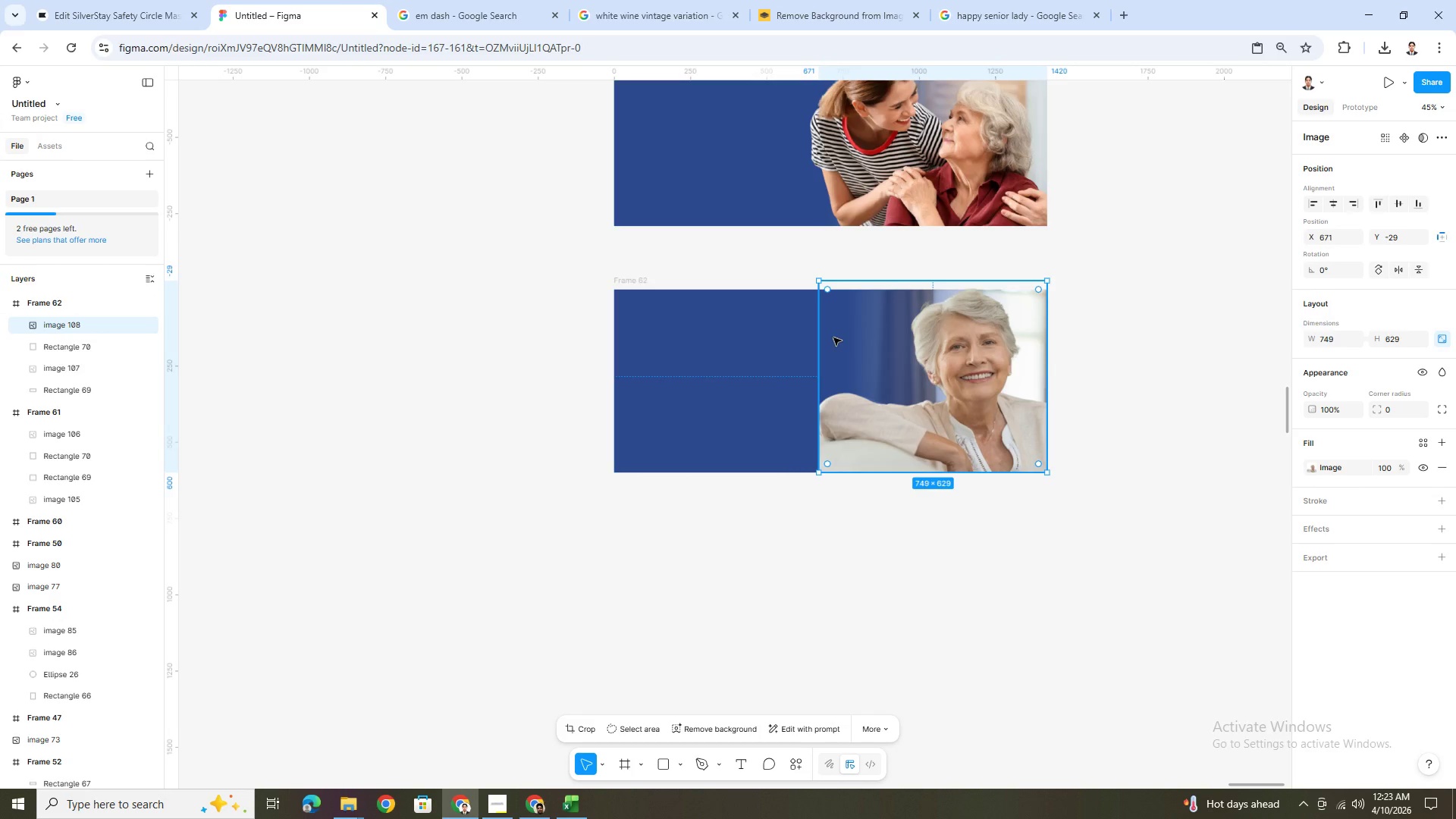 
hold_key(key=ControlLeft, duration=1.5)
 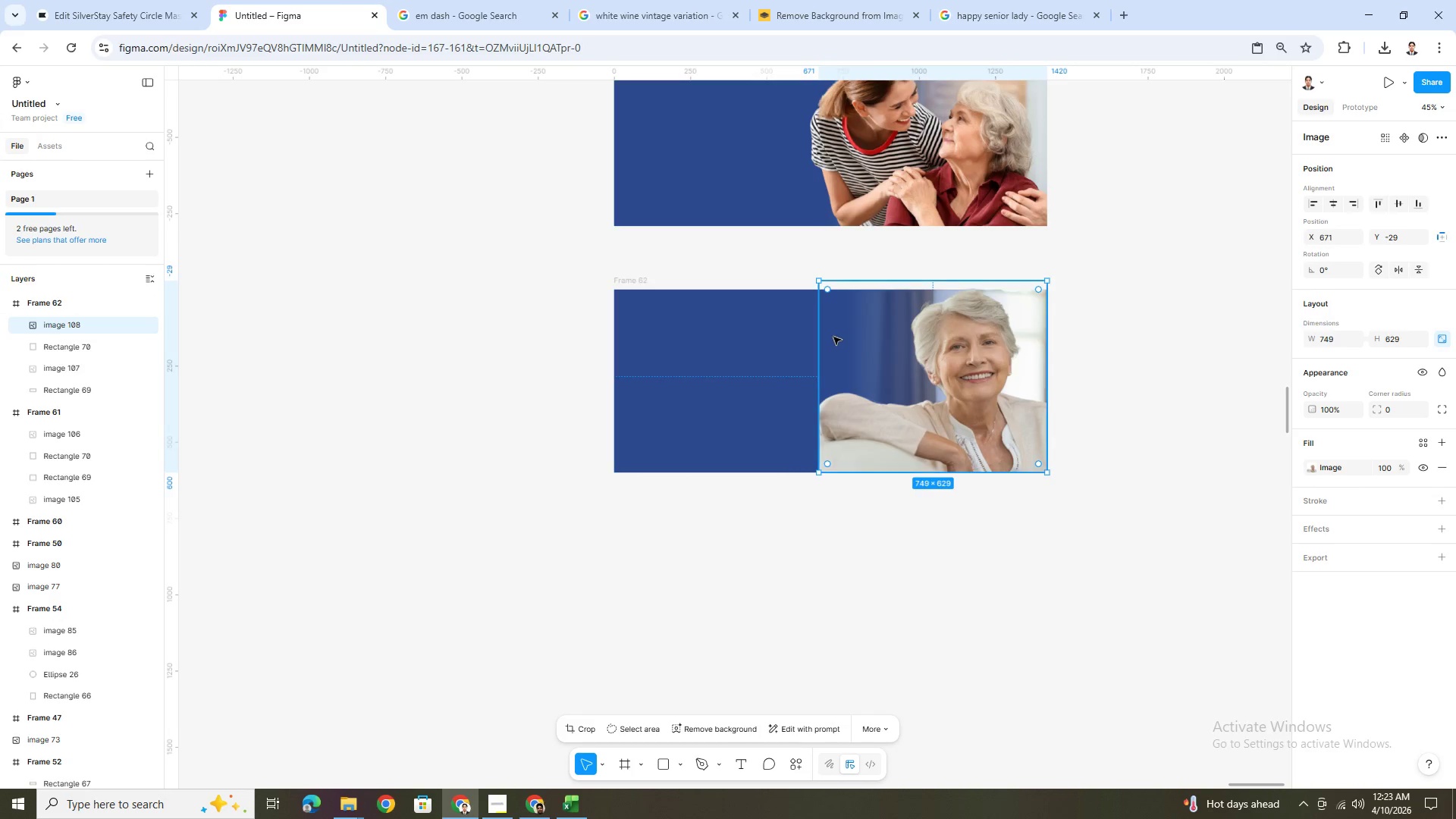 
key(Control+C)
 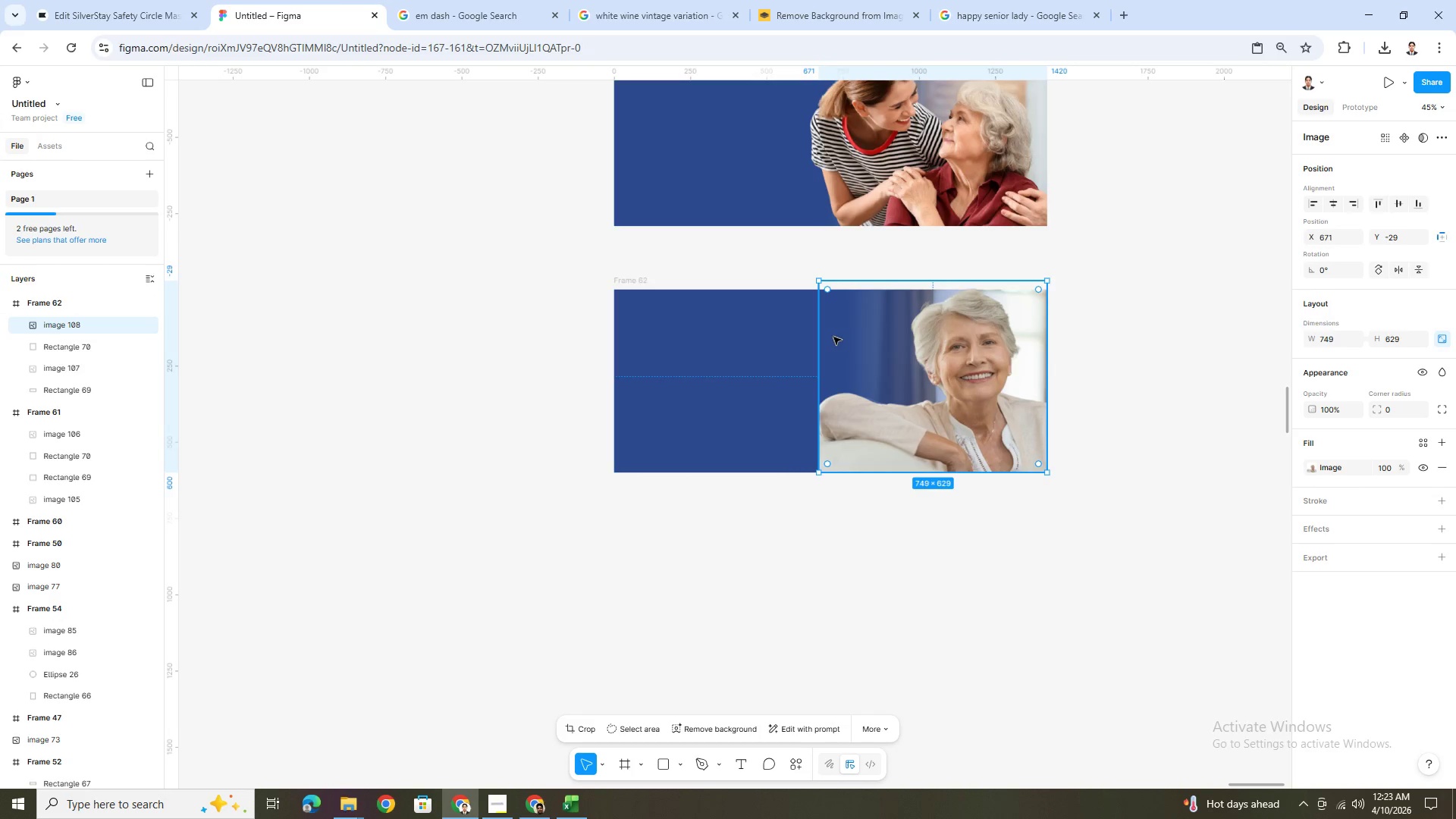 
key(Control+V)
 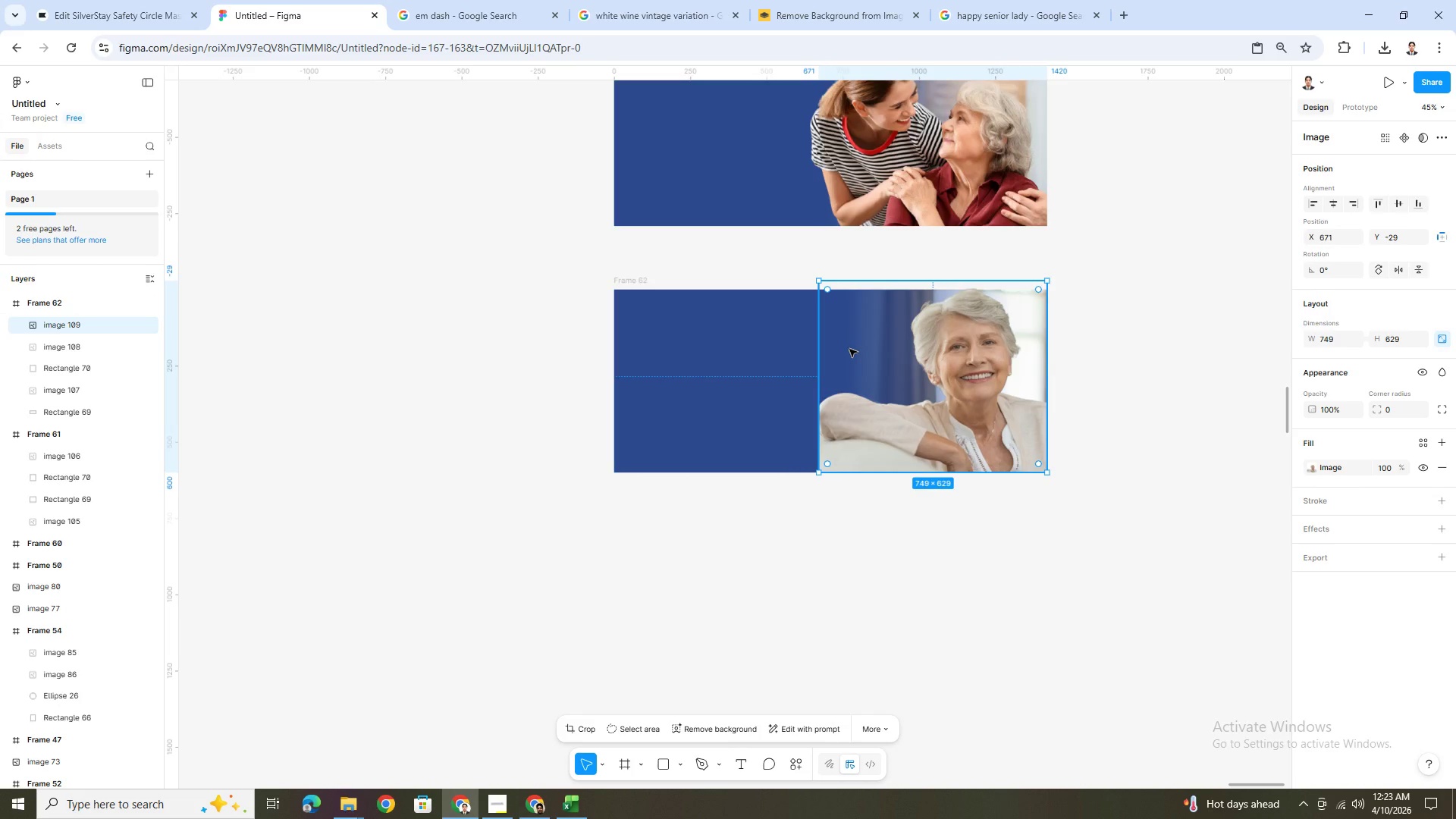 
key(Control+BracketRight)
 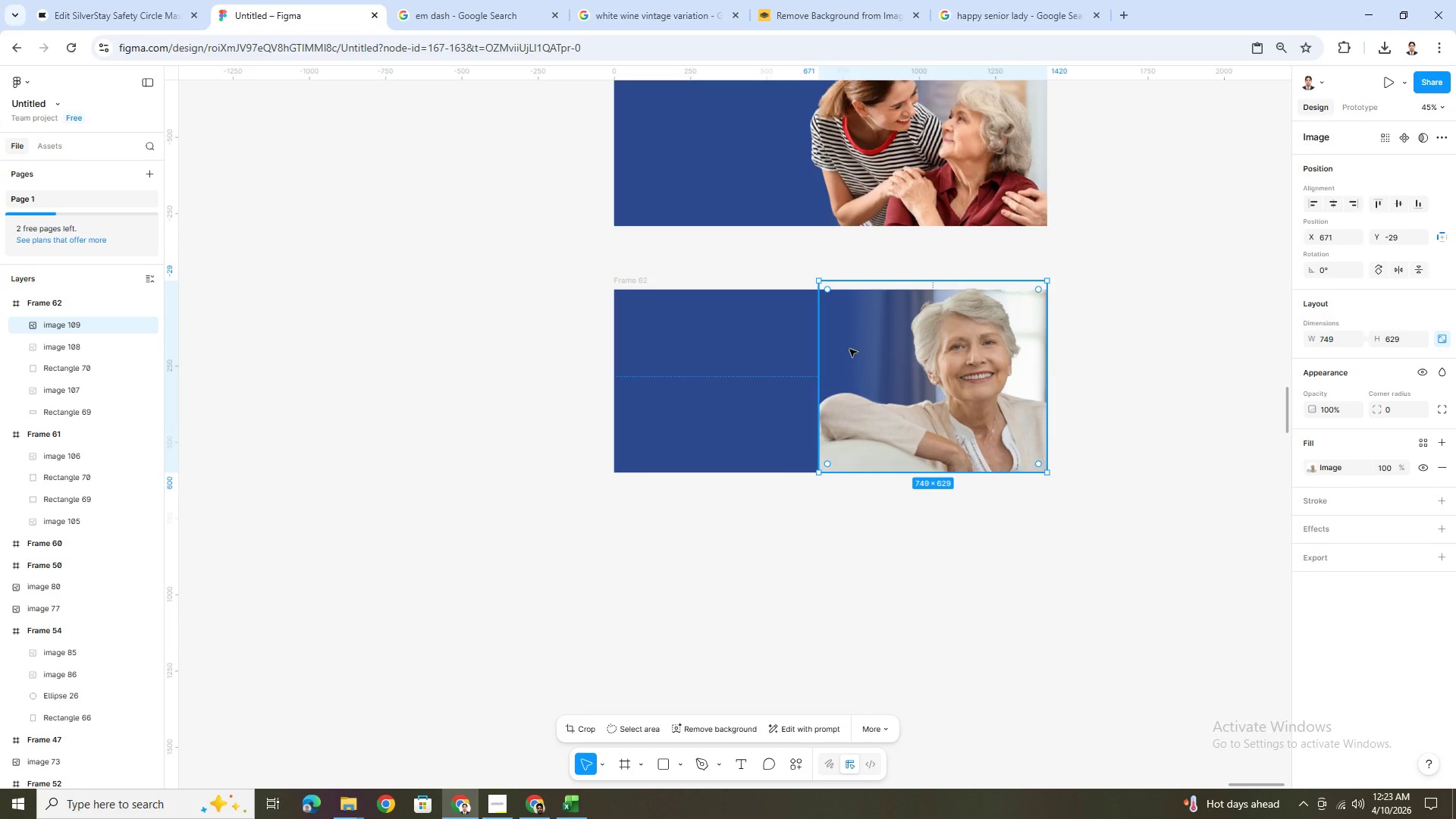 
key(Control+BracketRight)
 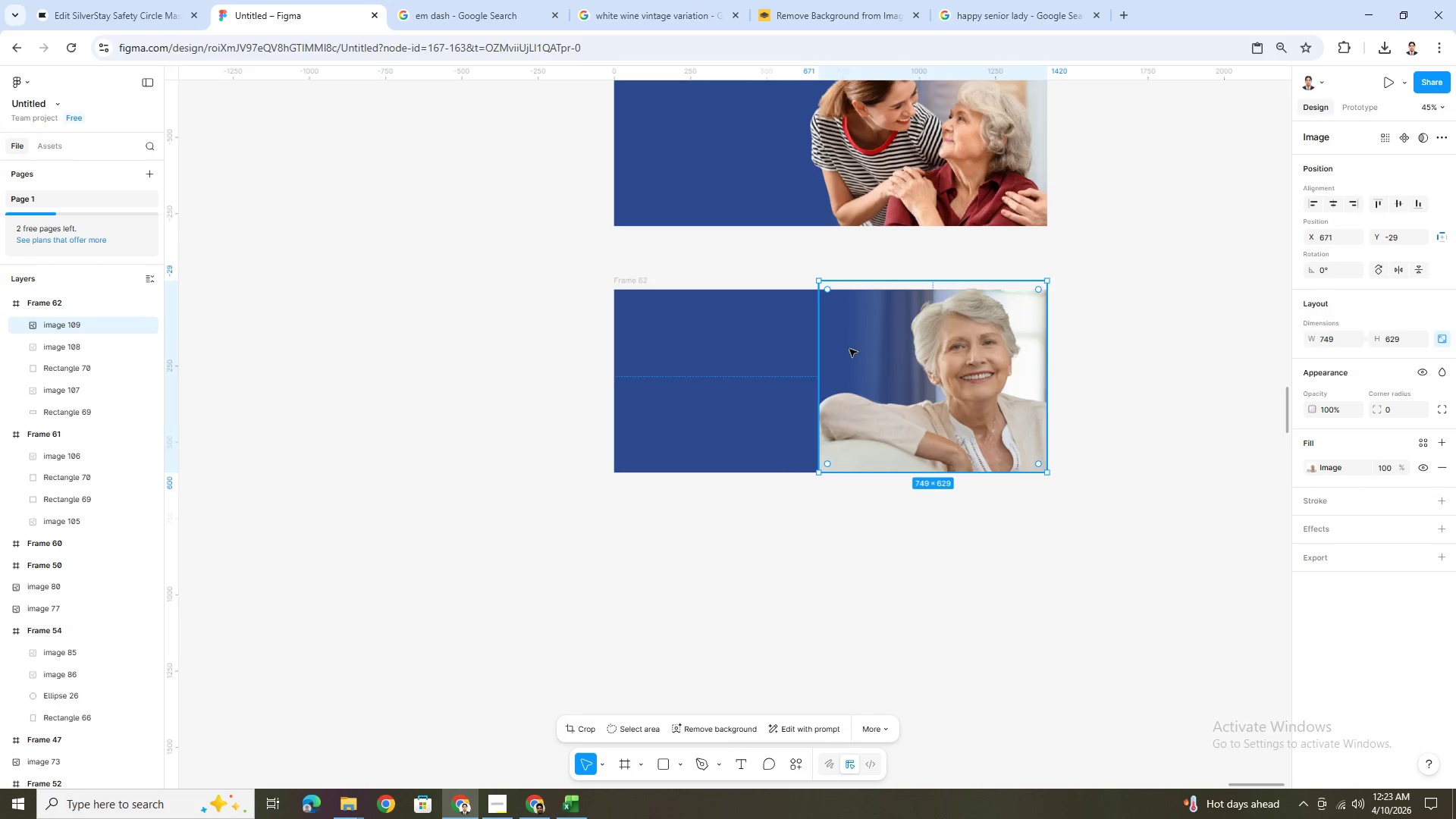 
key(Control+BracketRight)
 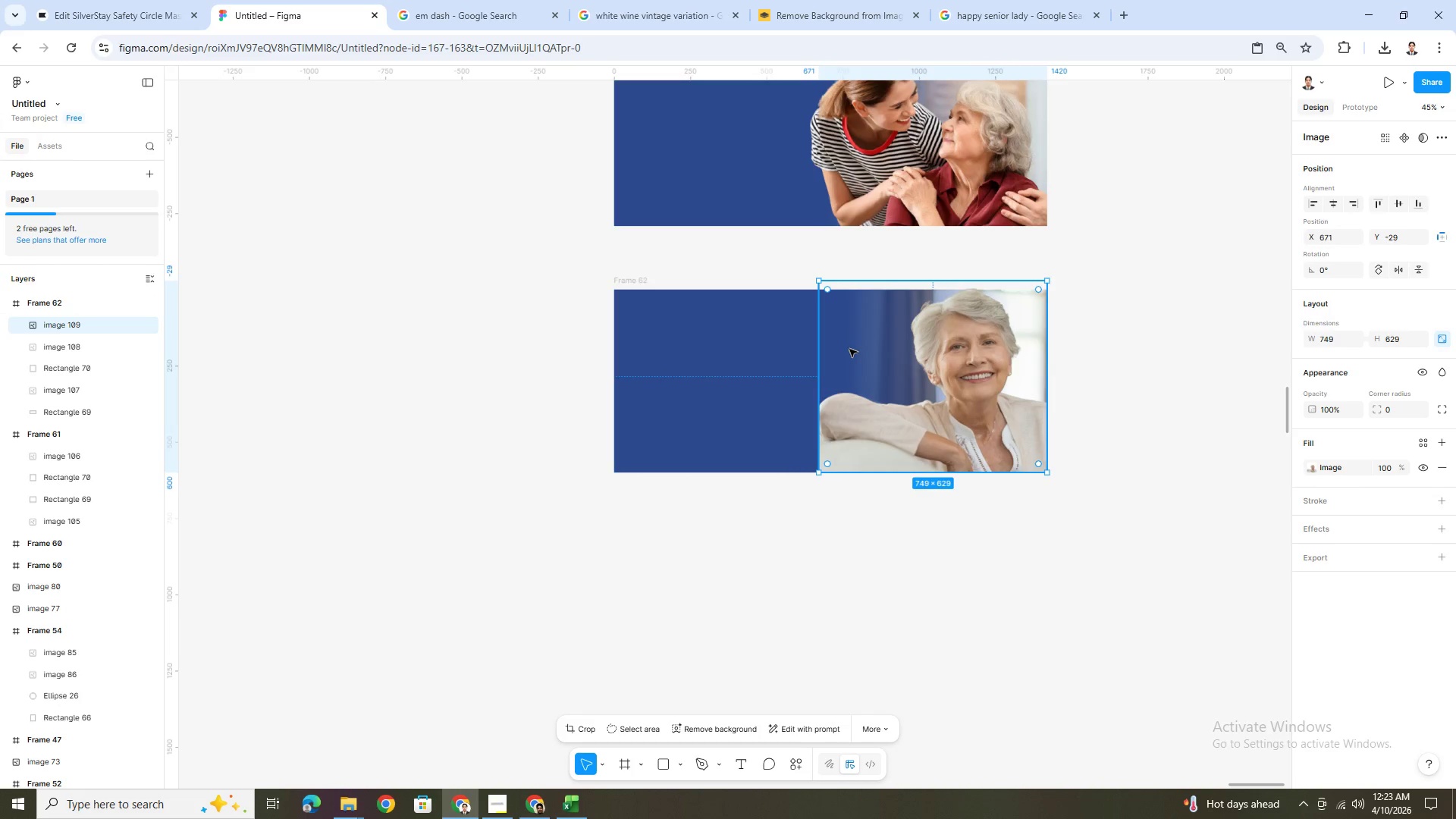 
key(Control+BracketRight)
 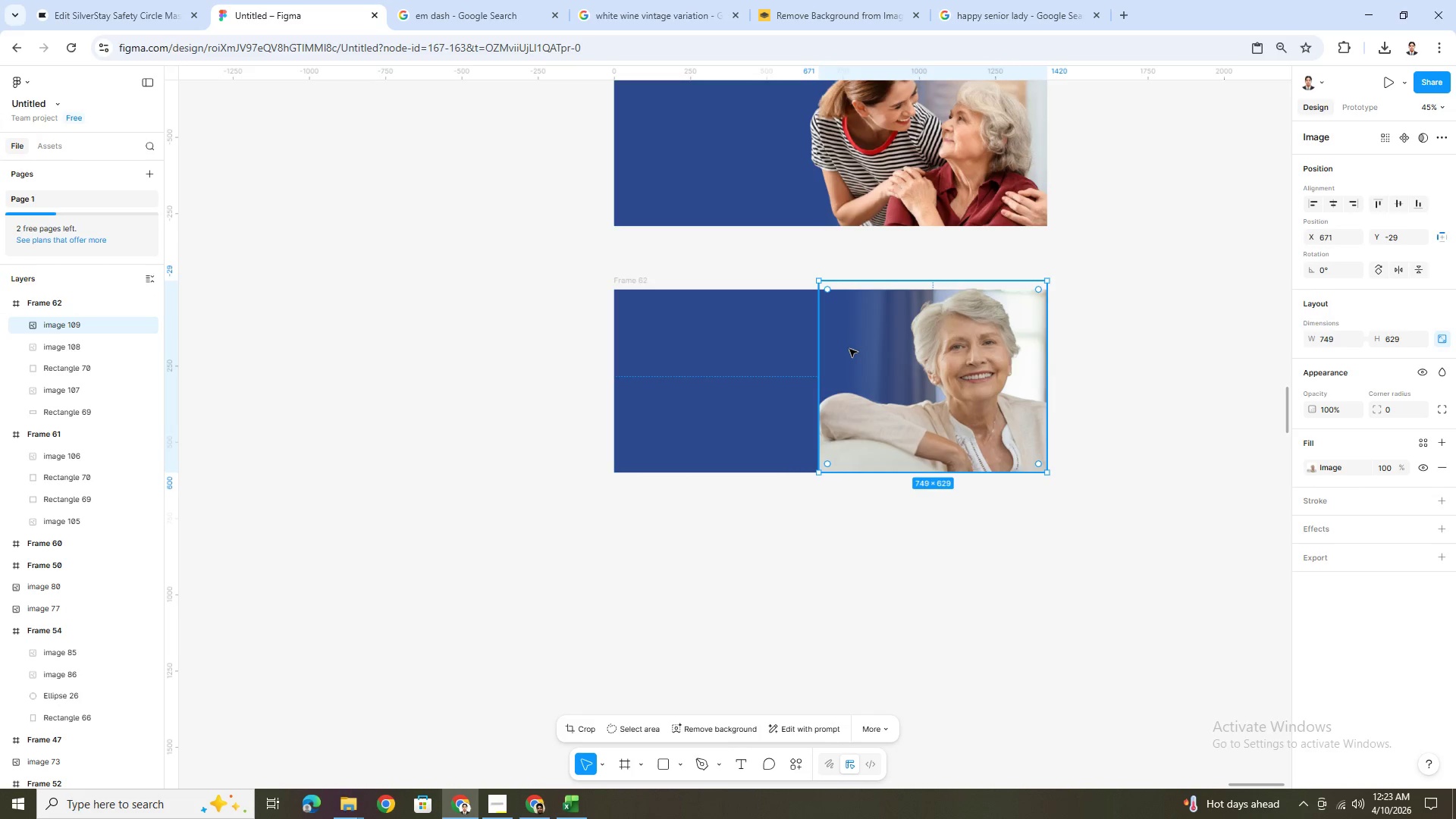 
key(Control+BracketRight)
 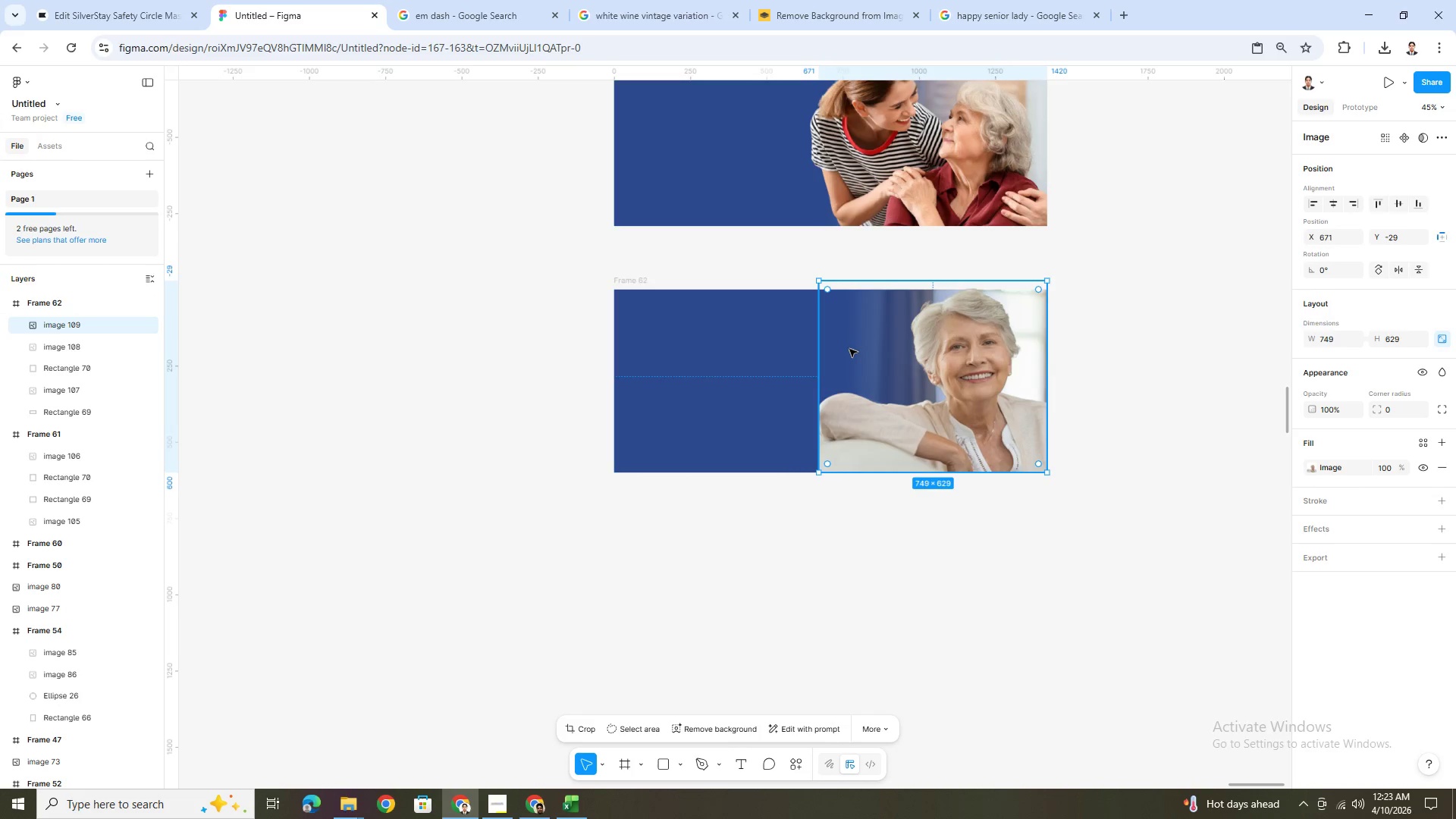 
key(Control+BracketRight)
 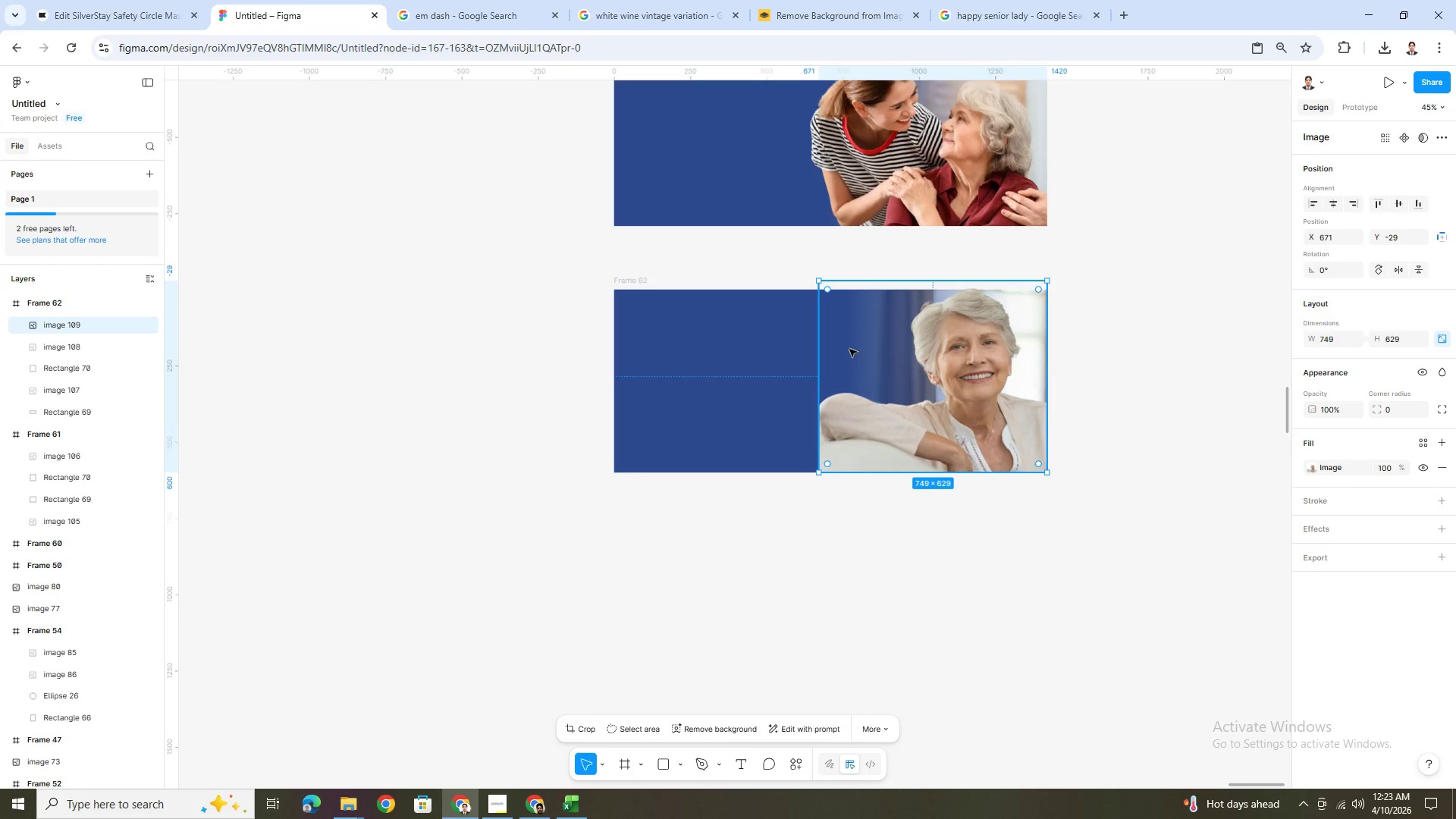 
key(Control+Z)
 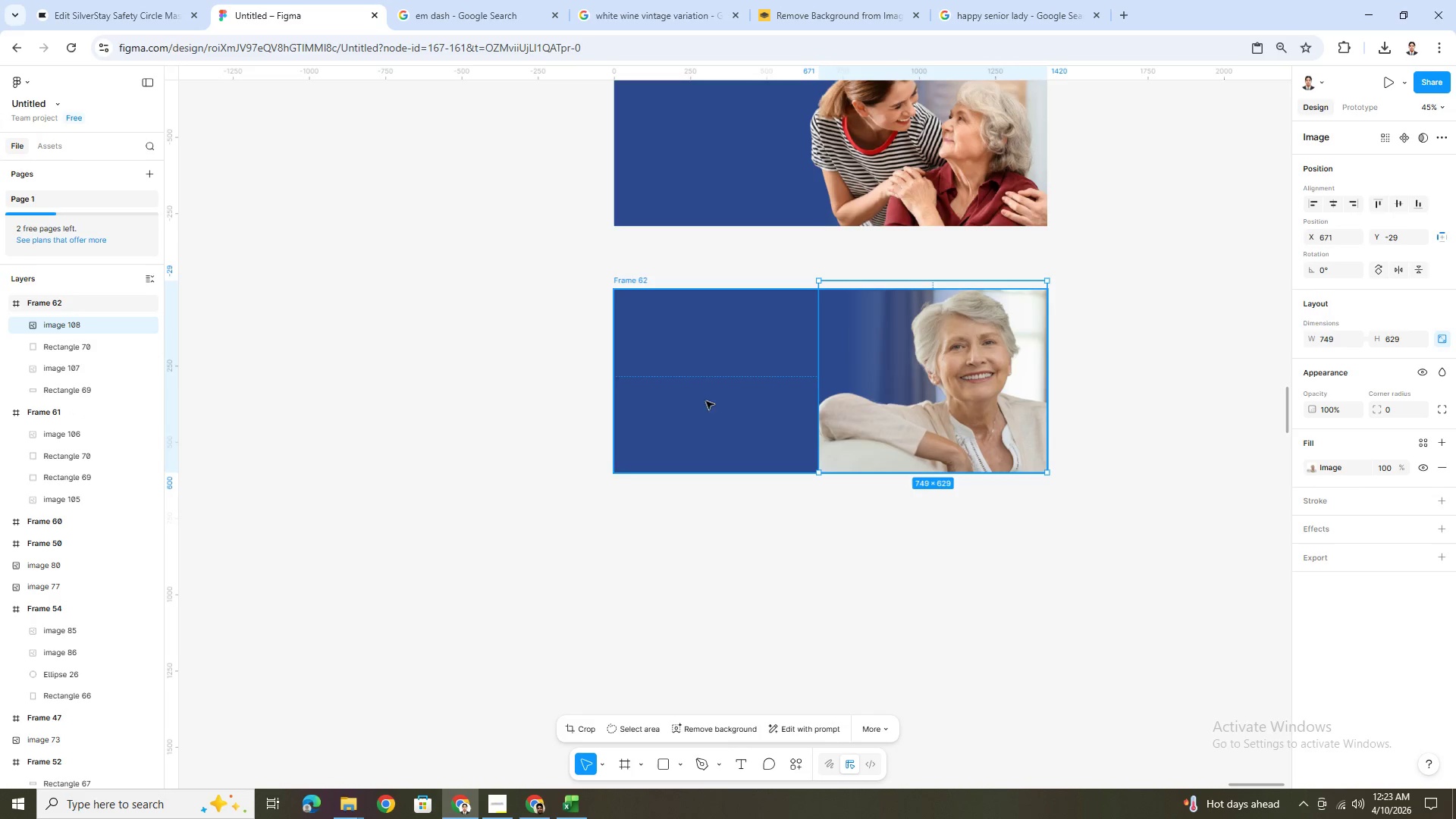 
key(Control+ControlLeft)
 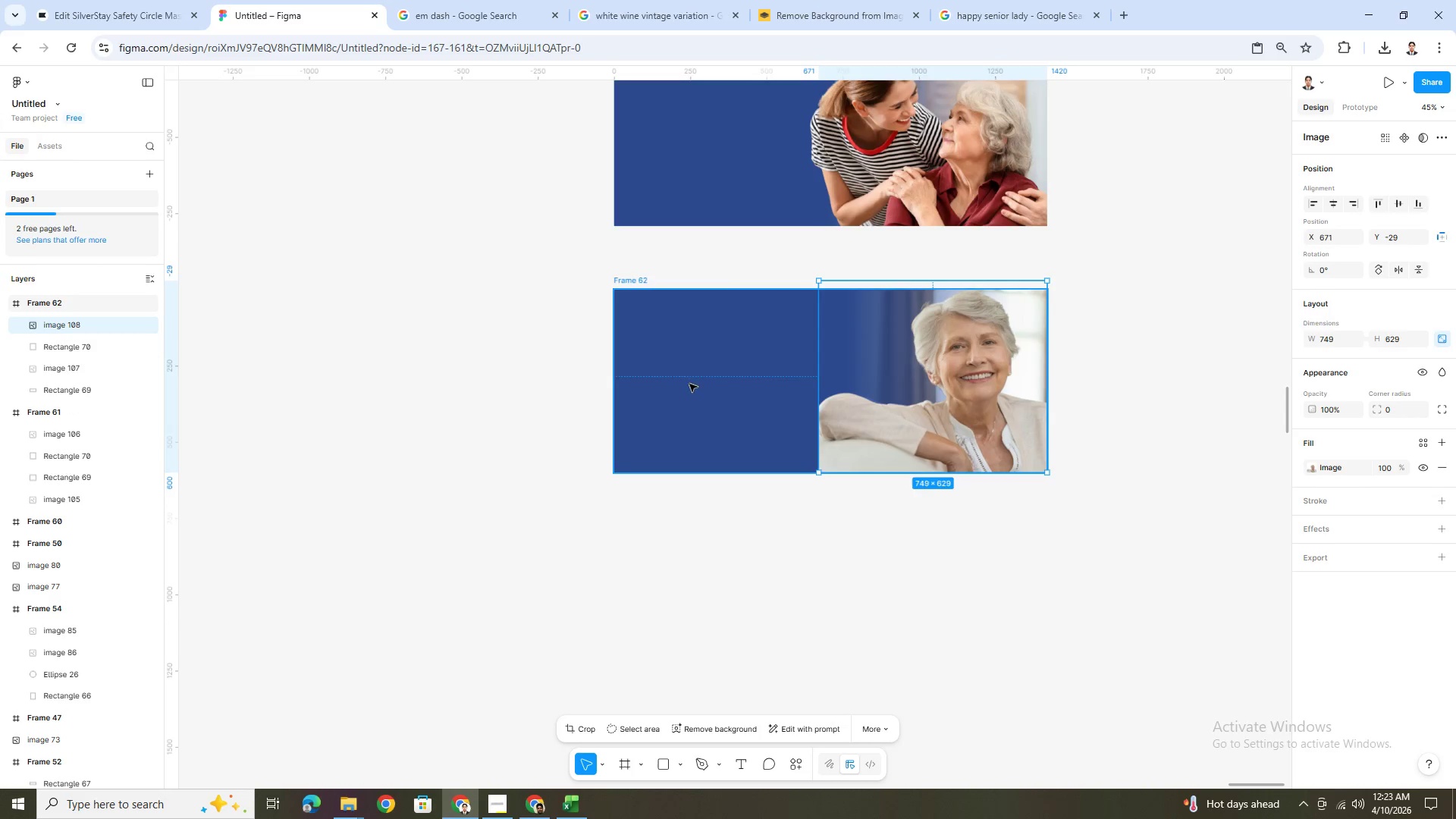 
left_click([750, 362])
 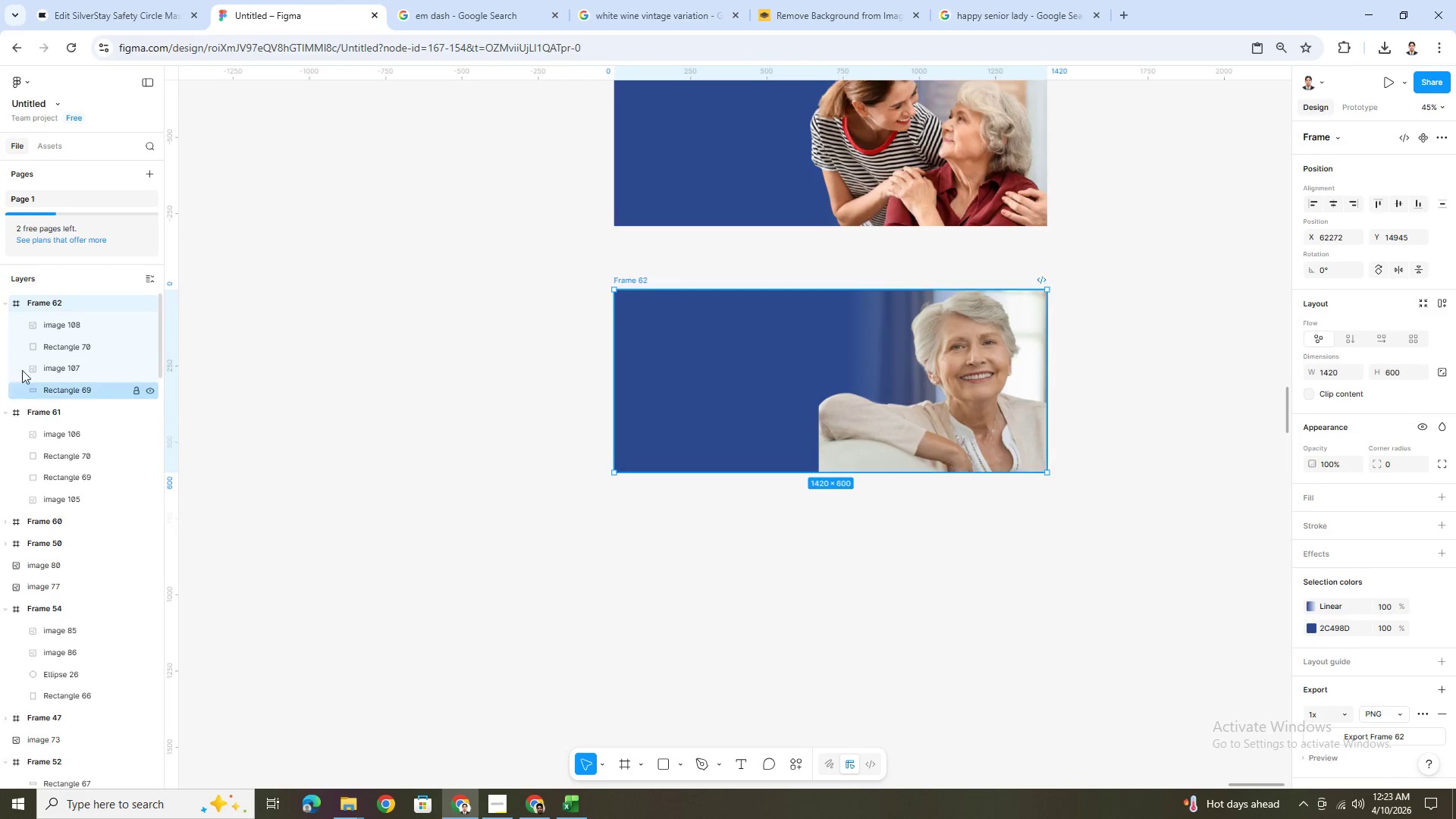 
left_click([55, 345])
 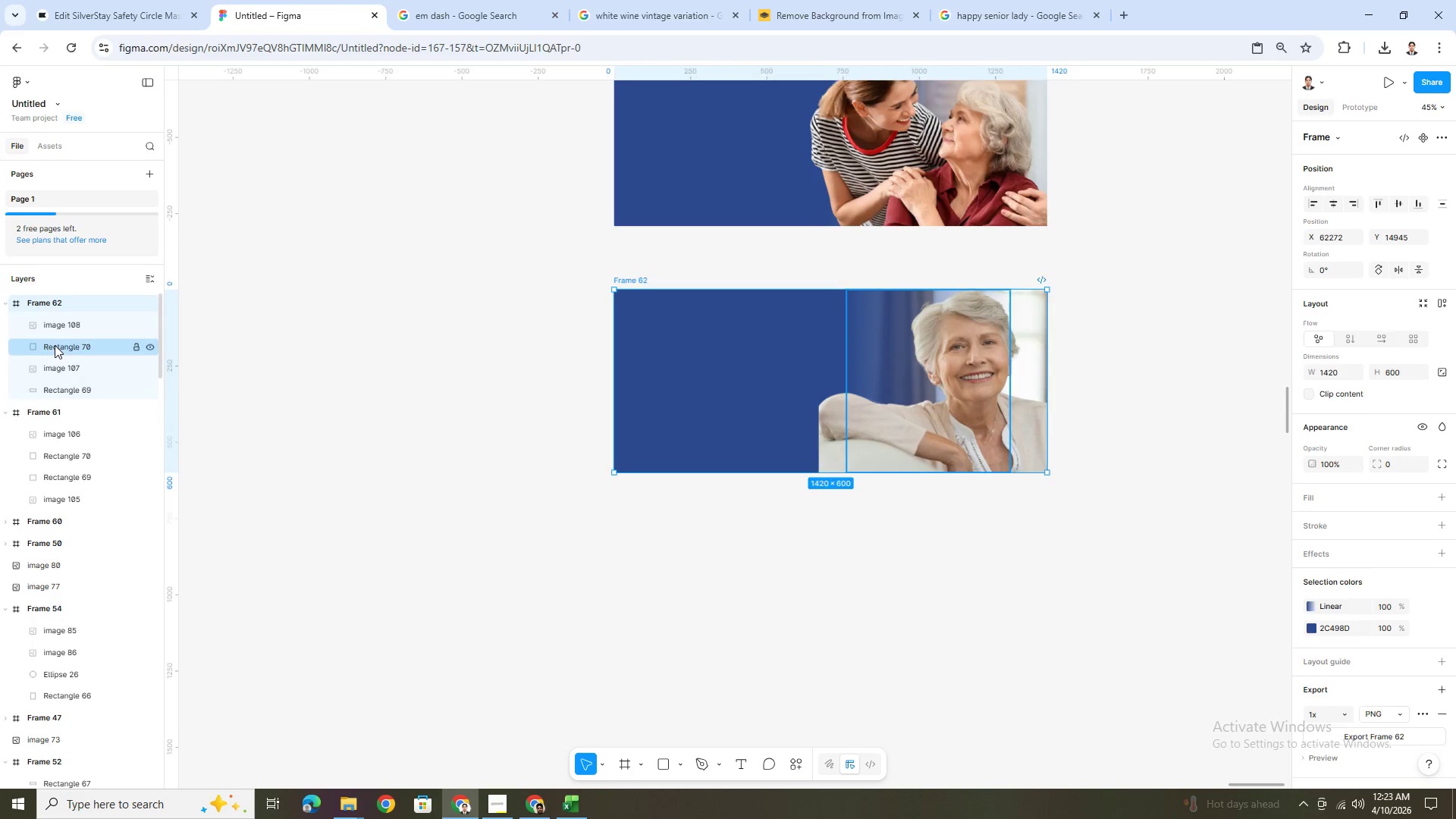 
key(Control+C)
 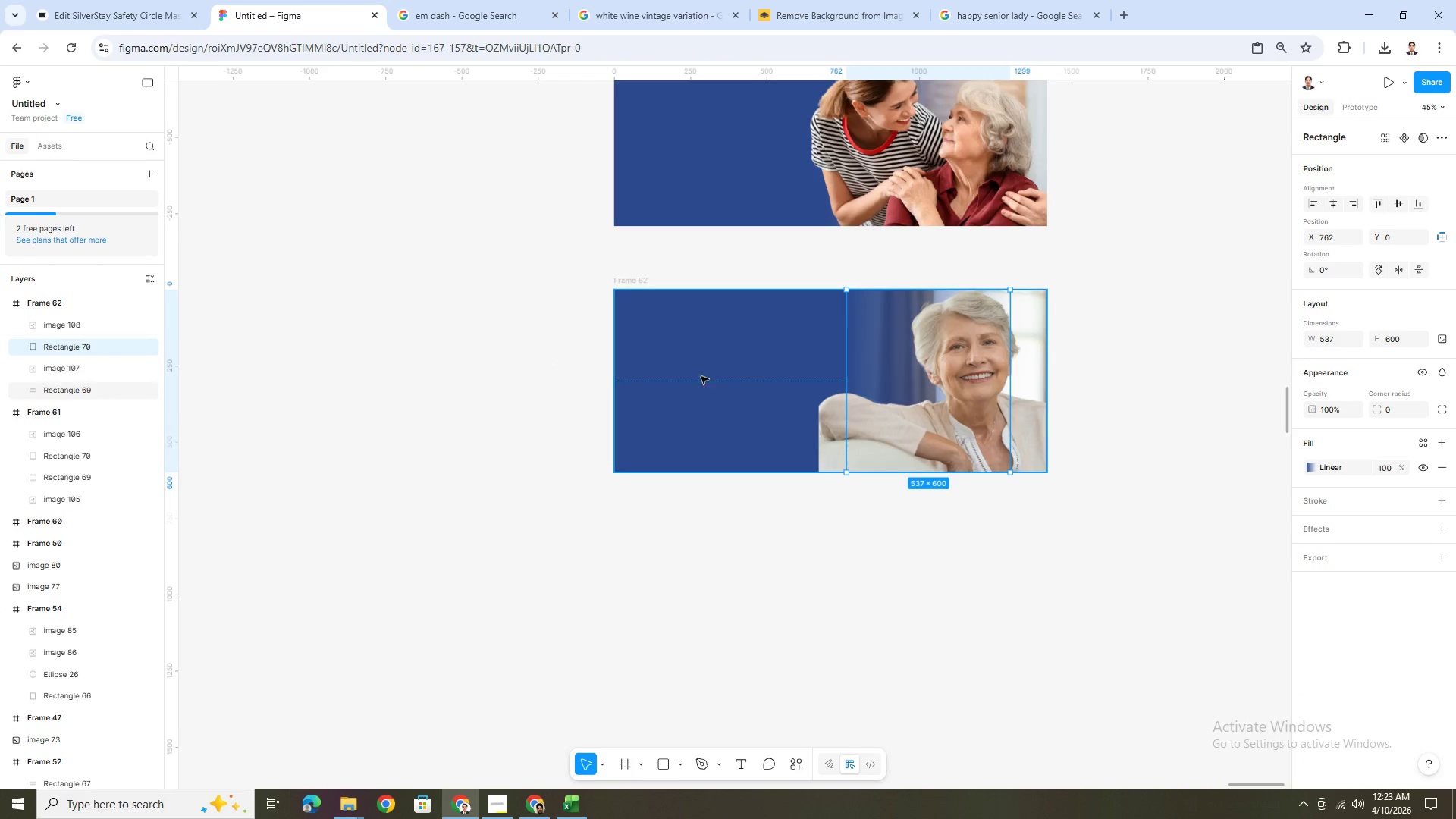 
key(Control+V)
 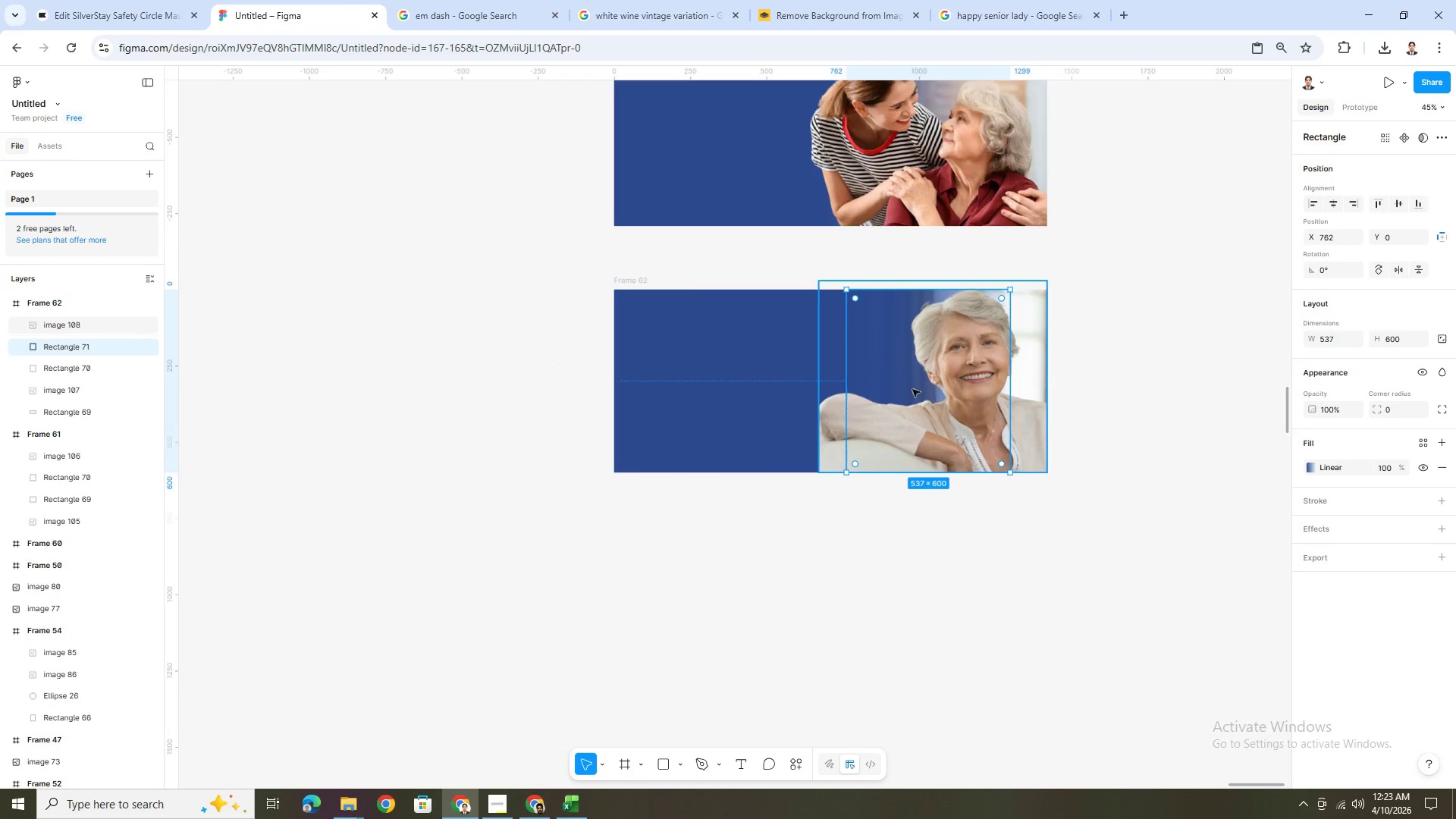 
left_click_drag(start_coordinate=[895, 358], to_coordinate=[794, 405])
 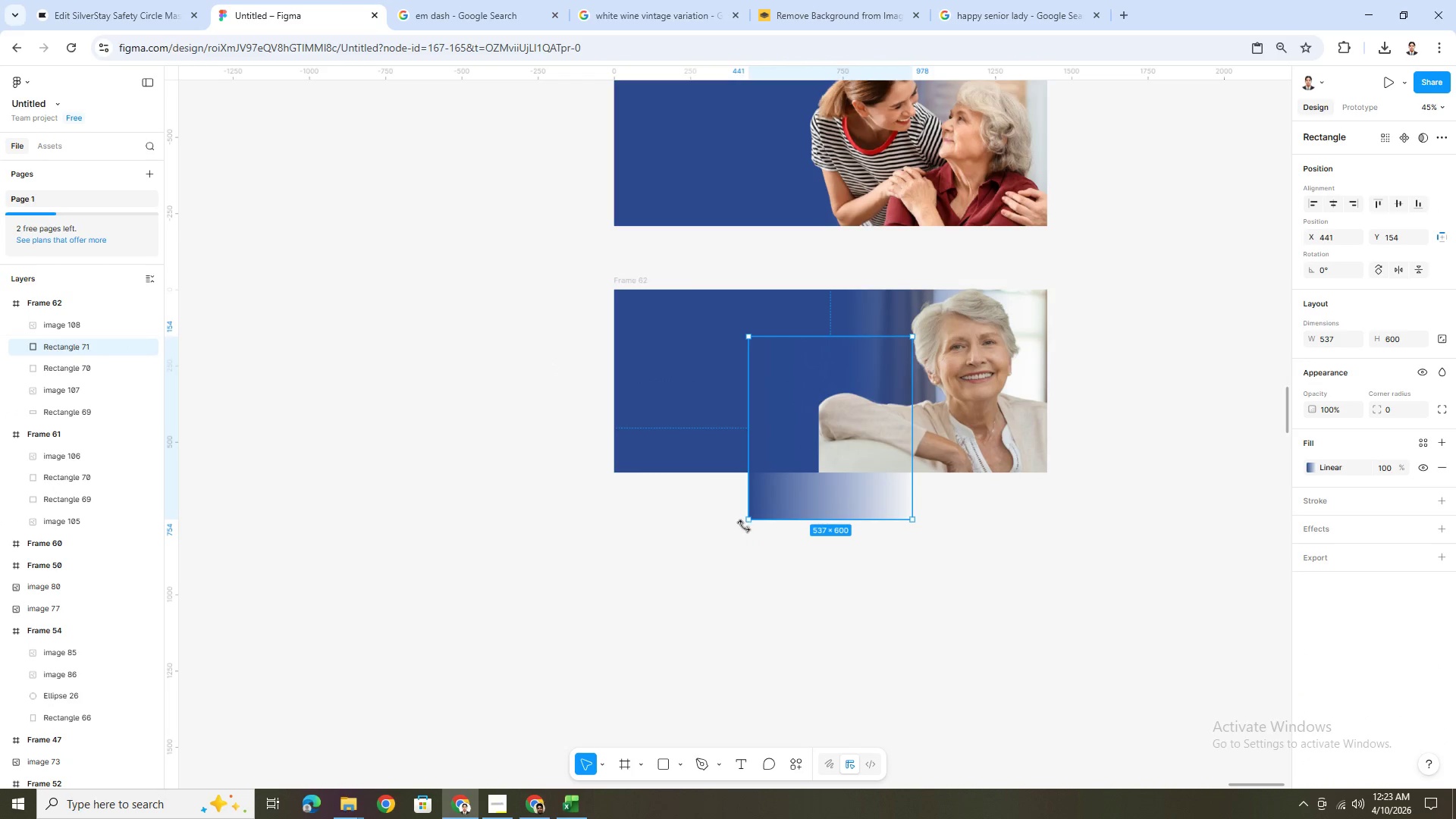 
left_click_drag(start_coordinate=[744, 526], to_coordinate=[758, 510])
 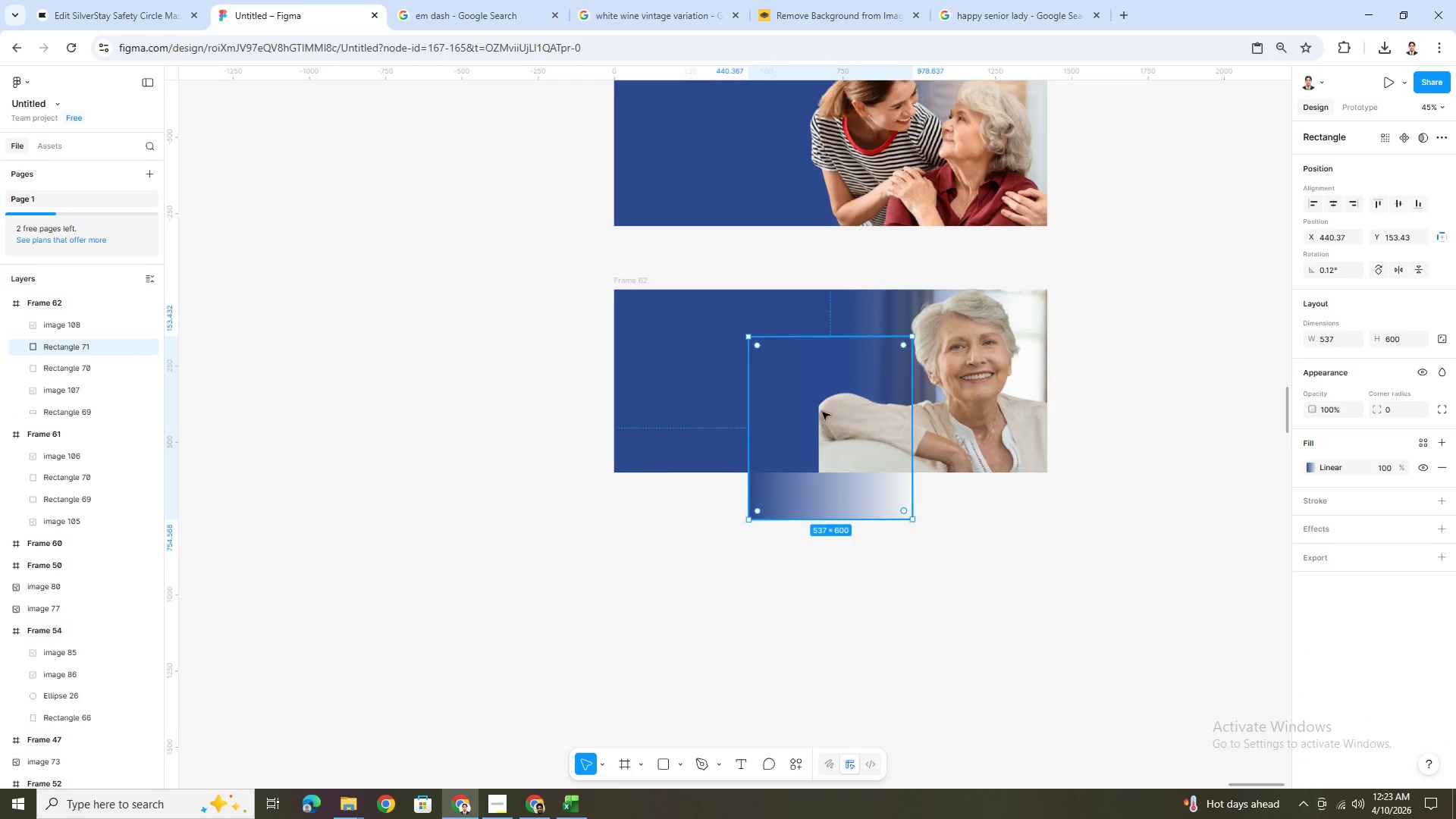 
left_click_drag(start_coordinate=[822, 412], to_coordinate=[822, 419])
 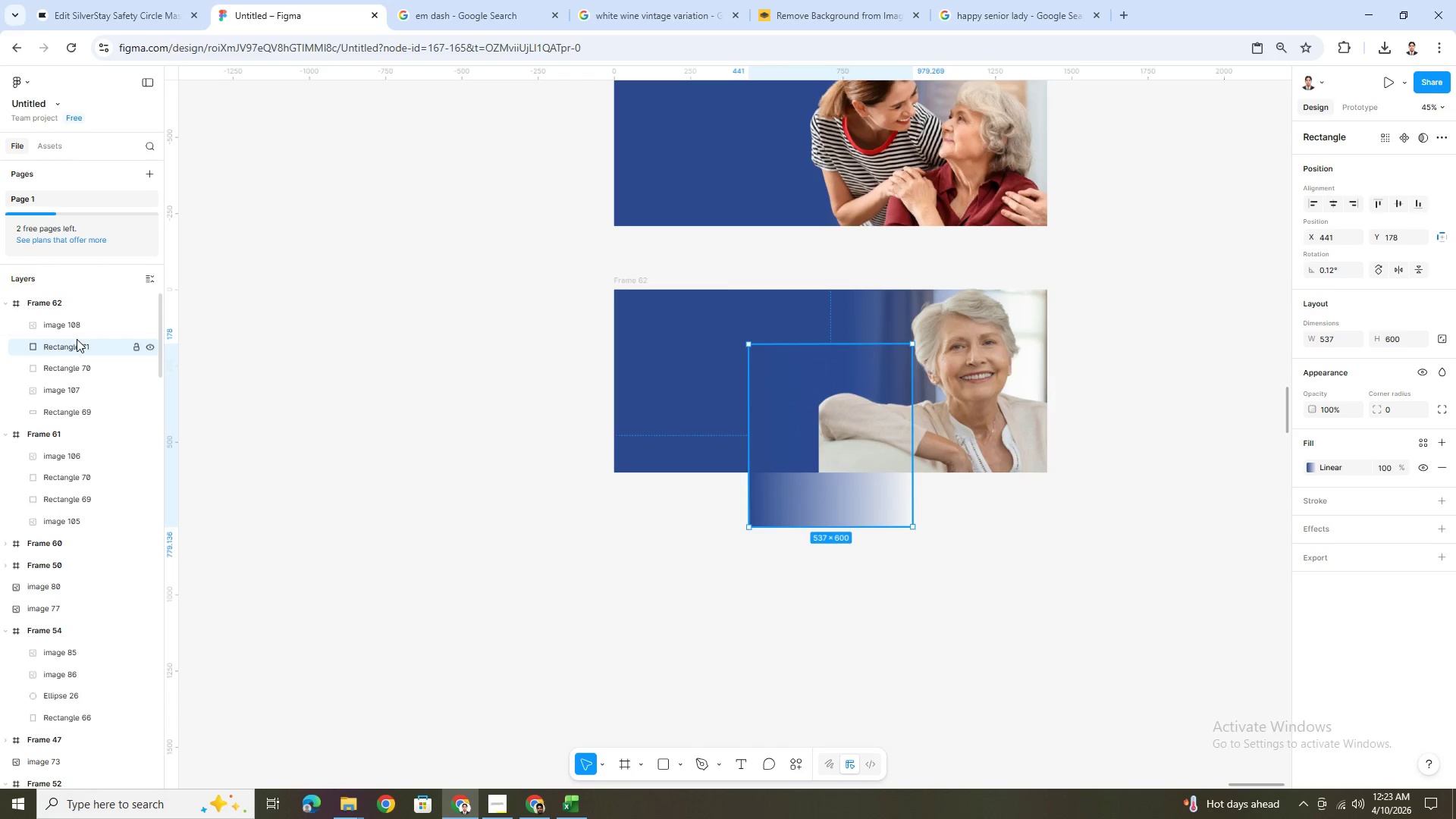 
left_click_drag(start_coordinate=[81, 342], to_coordinate=[85, 322])
 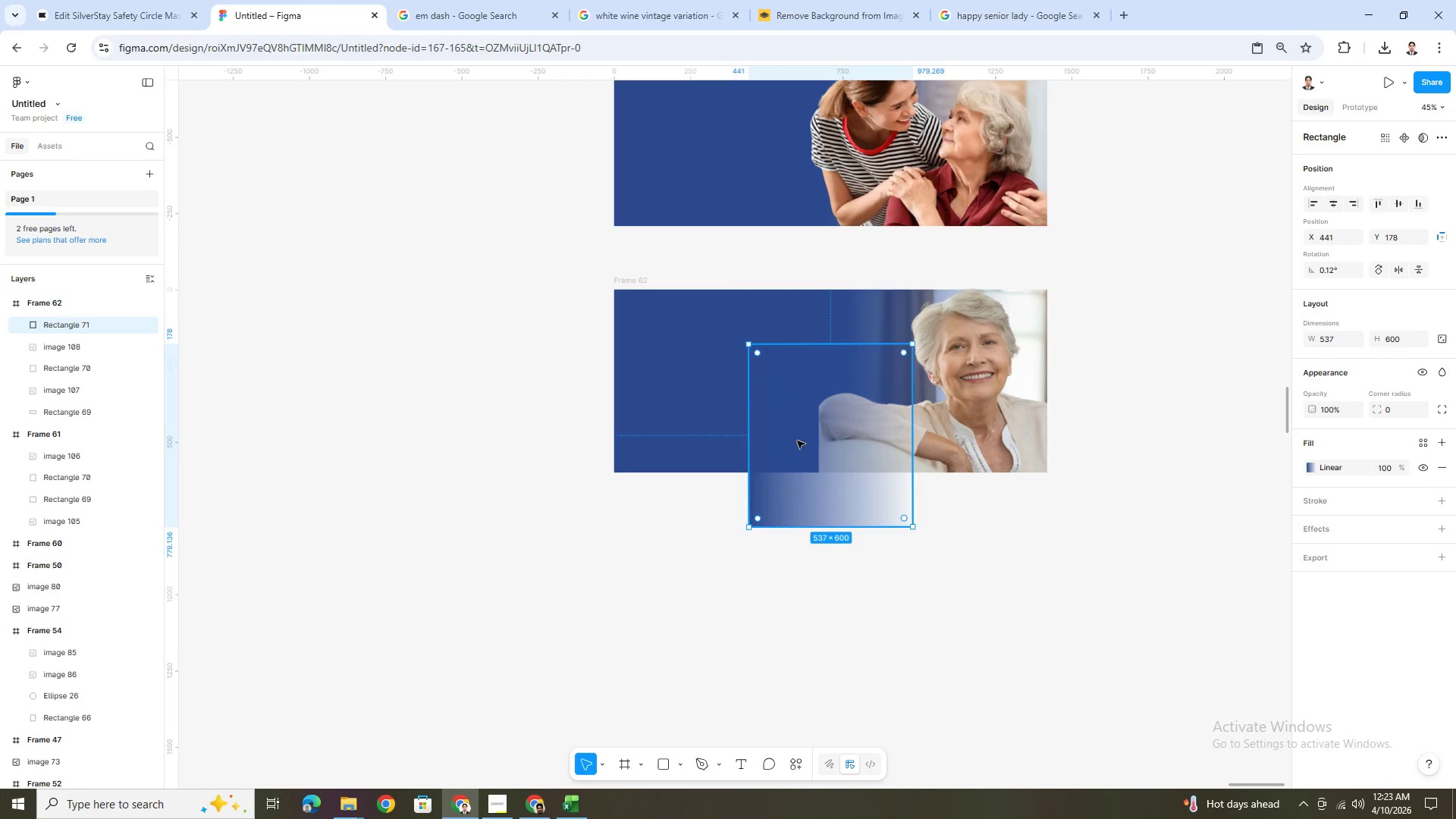 
left_click_drag(start_coordinate=[787, 443], to_coordinate=[855, 388])
 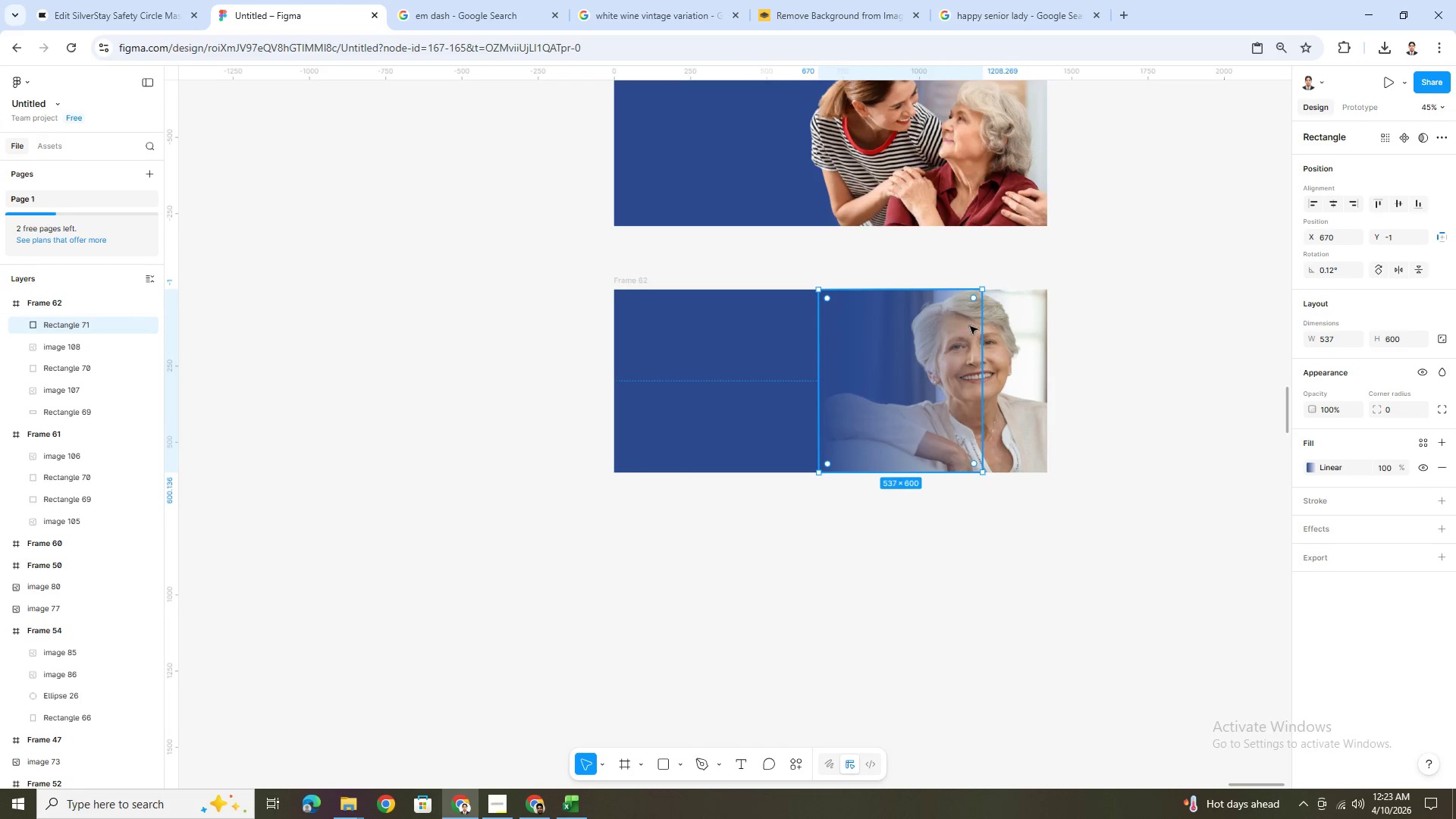 
left_click_drag(start_coordinate=[979, 327], to_coordinate=[908, 328])
 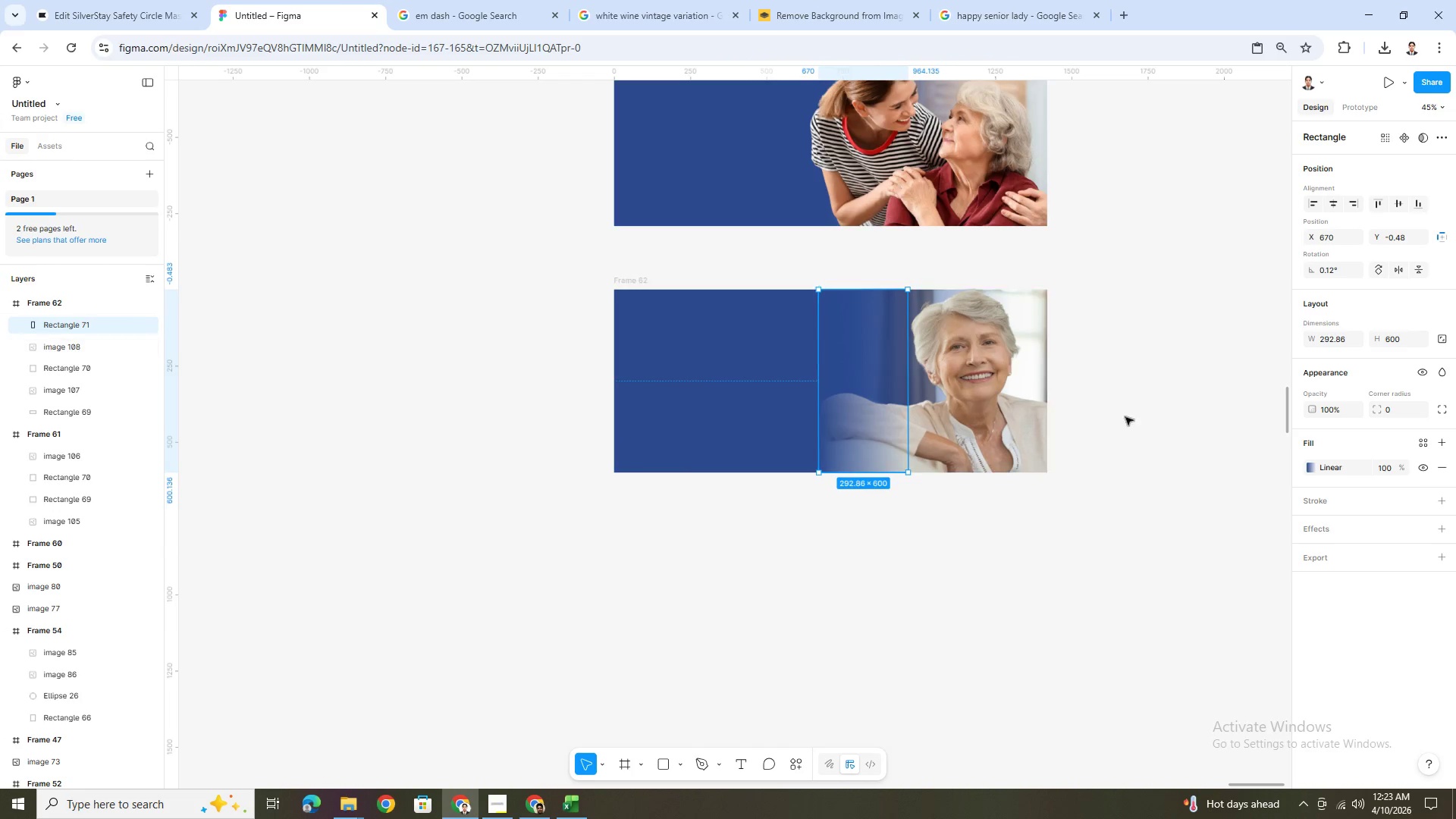 
left_click([1126, 419])
 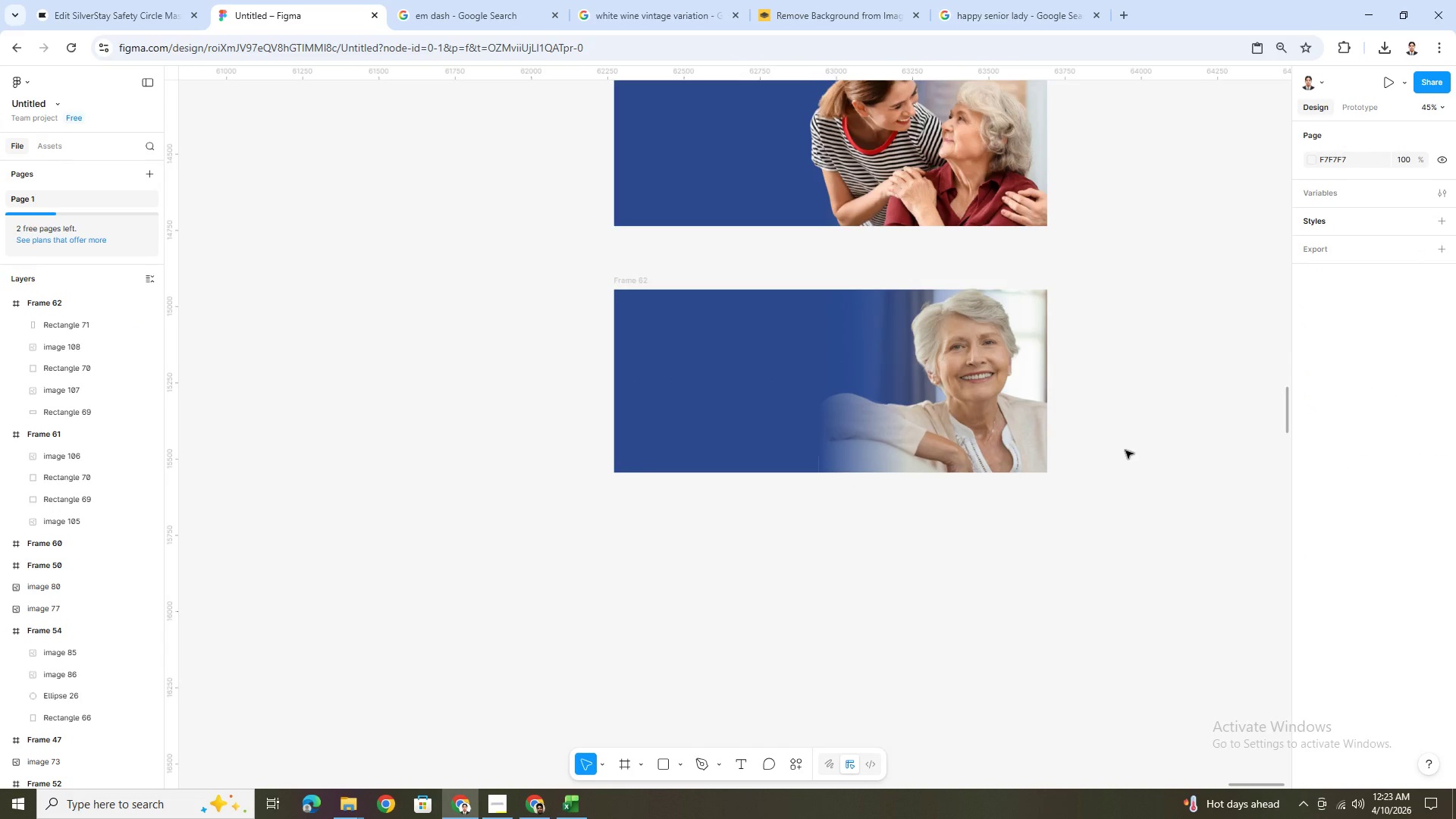 
hold_key(key=ControlLeft, duration=1.33)
scroll: coordinate [1128, 475], scroll_direction: up, amount: 2.0
 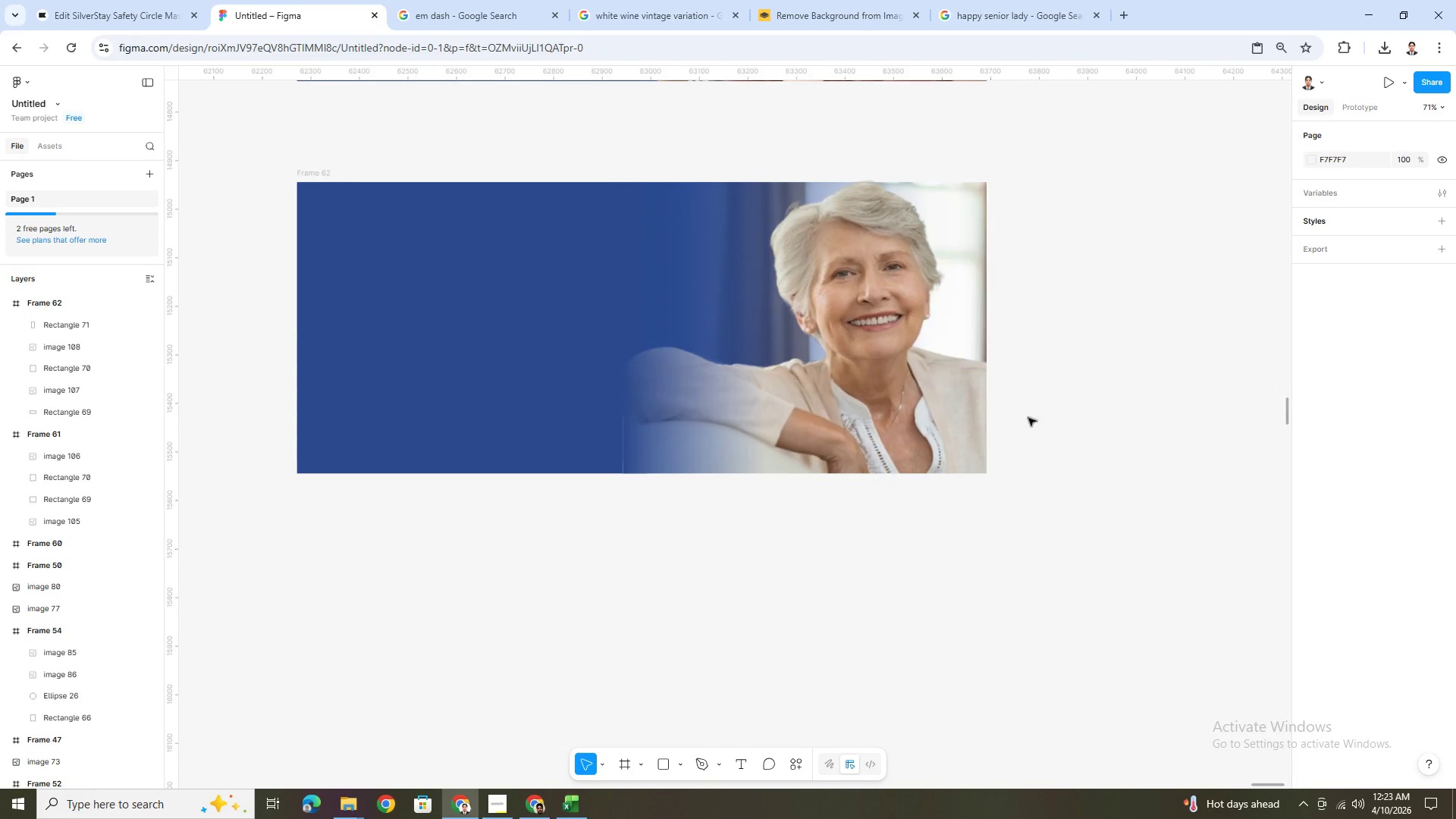 
hold_key(key=ControlLeft, duration=0.5)
scroll: coordinate [1025, 415], scroll_direction: up, amount: 1.0
 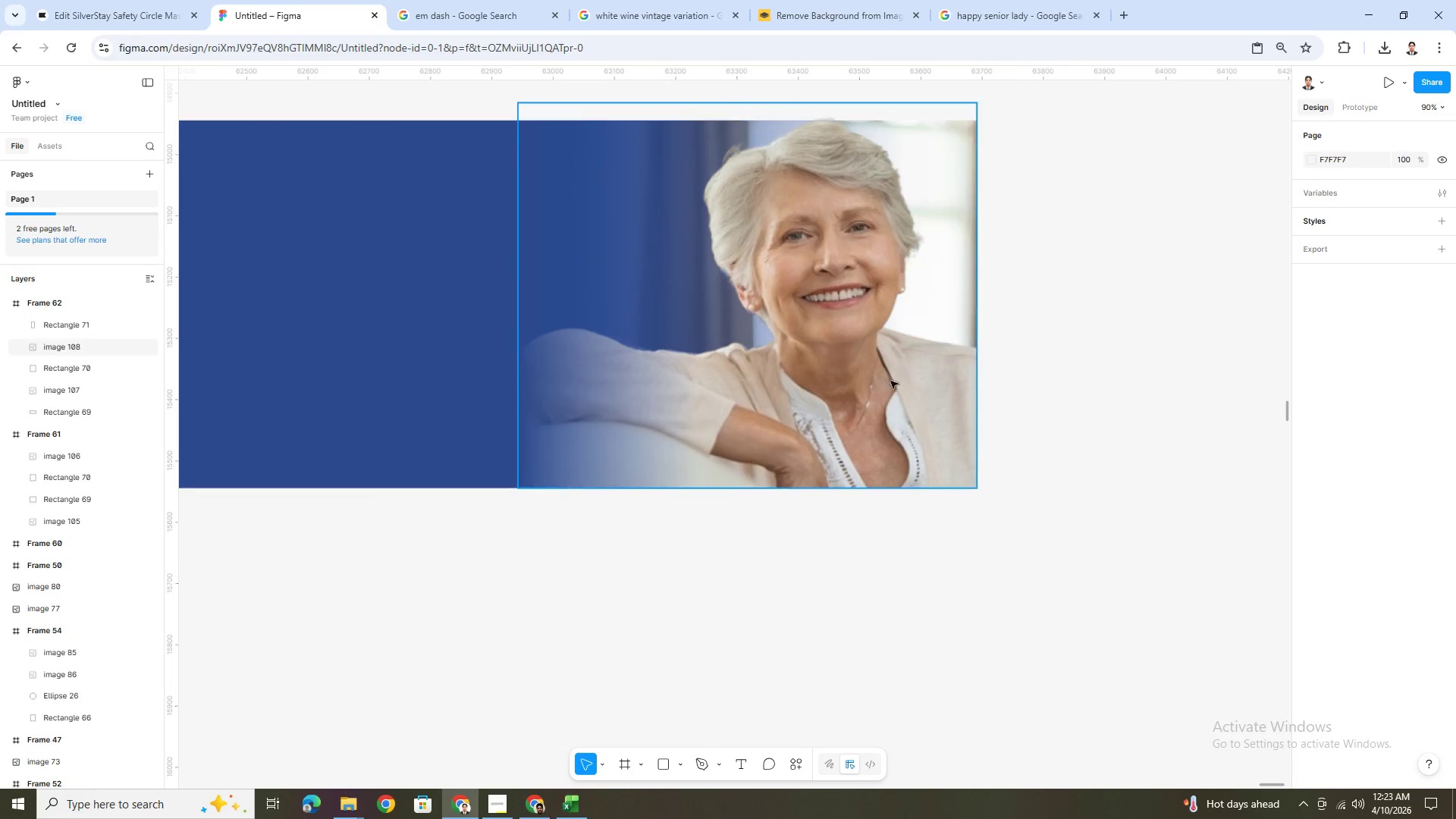 
hold_key(key=ControlLeft, duration=0.36)
scroll: coordinate [865, 340], scroll_direction: up, amount: 1.0
 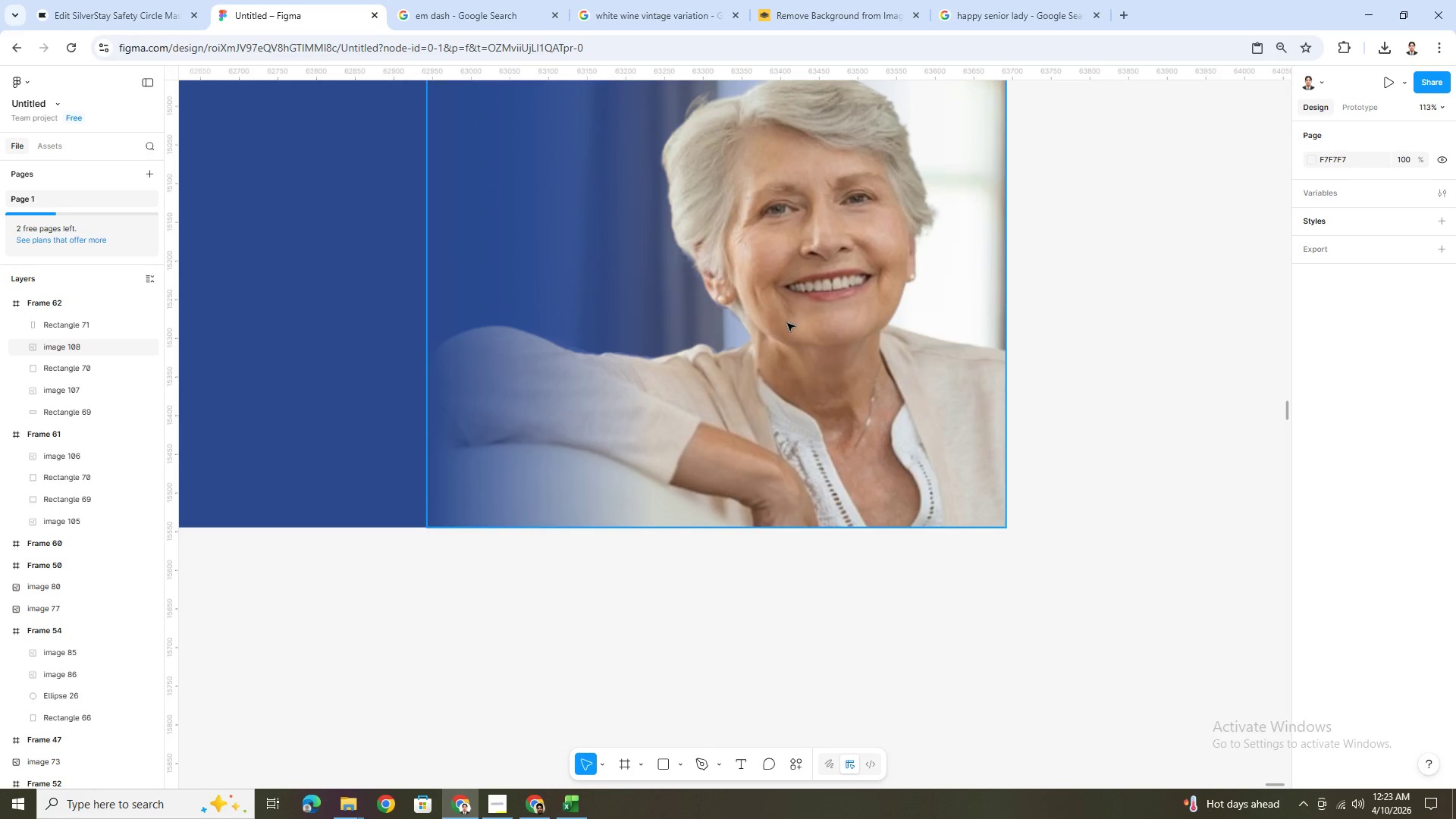 
left_click([890, 372])
 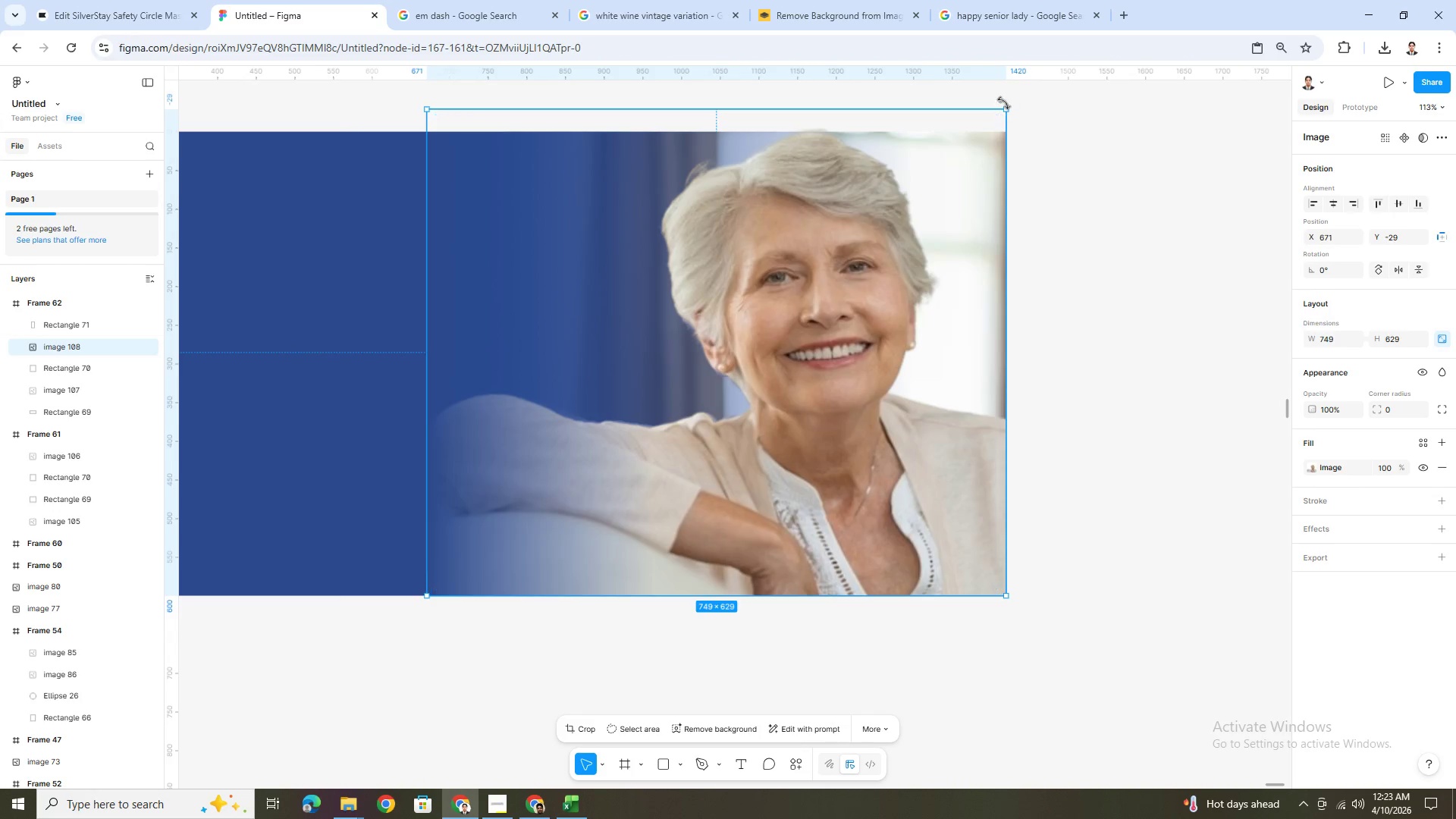 
scroll: coordinate [866, 326], scroll_direction: up, amount: 1.0
 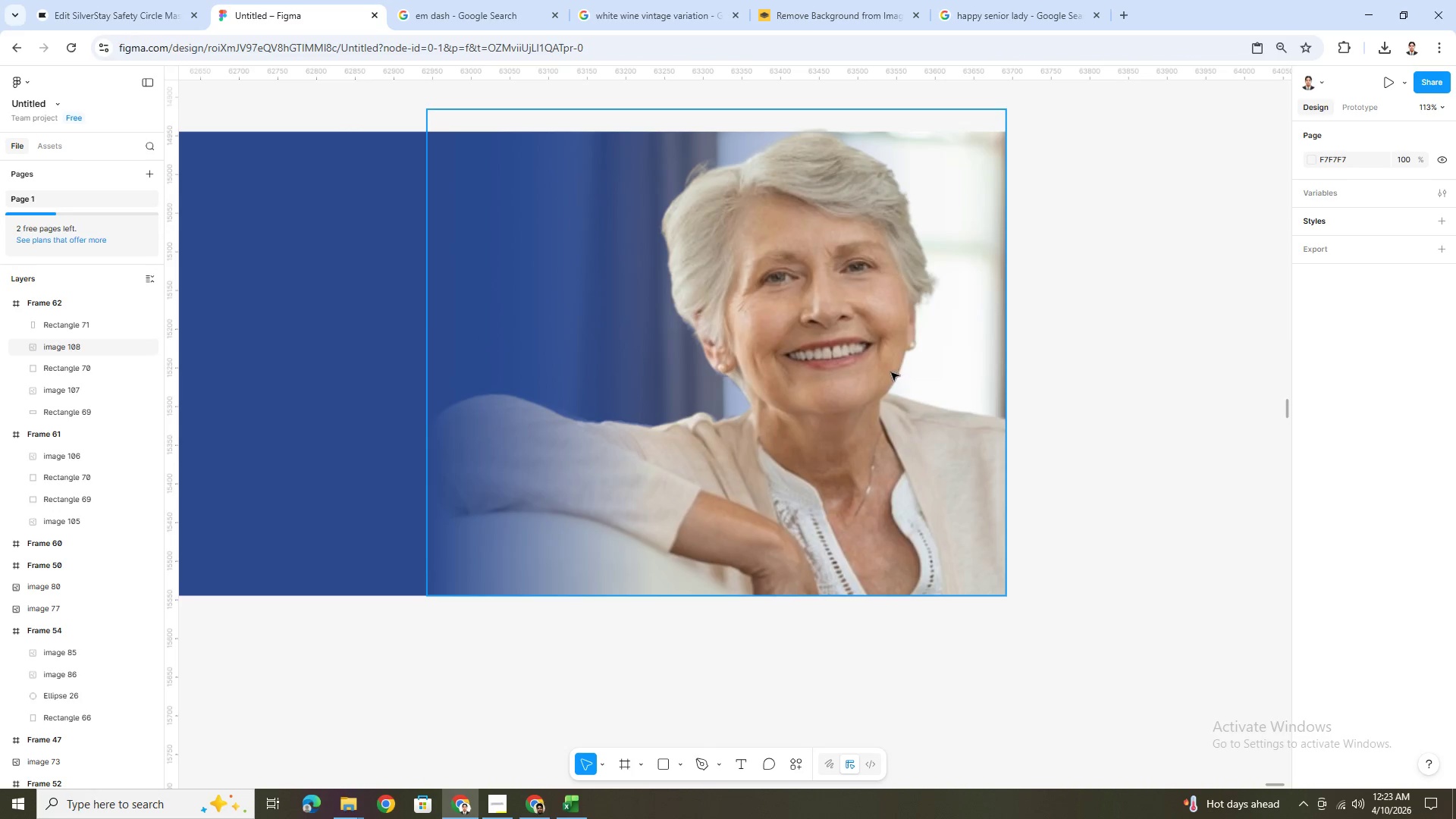 
left_click_drag(start_coordinate=[1007, 109], to_coordinate=[977, 192])
 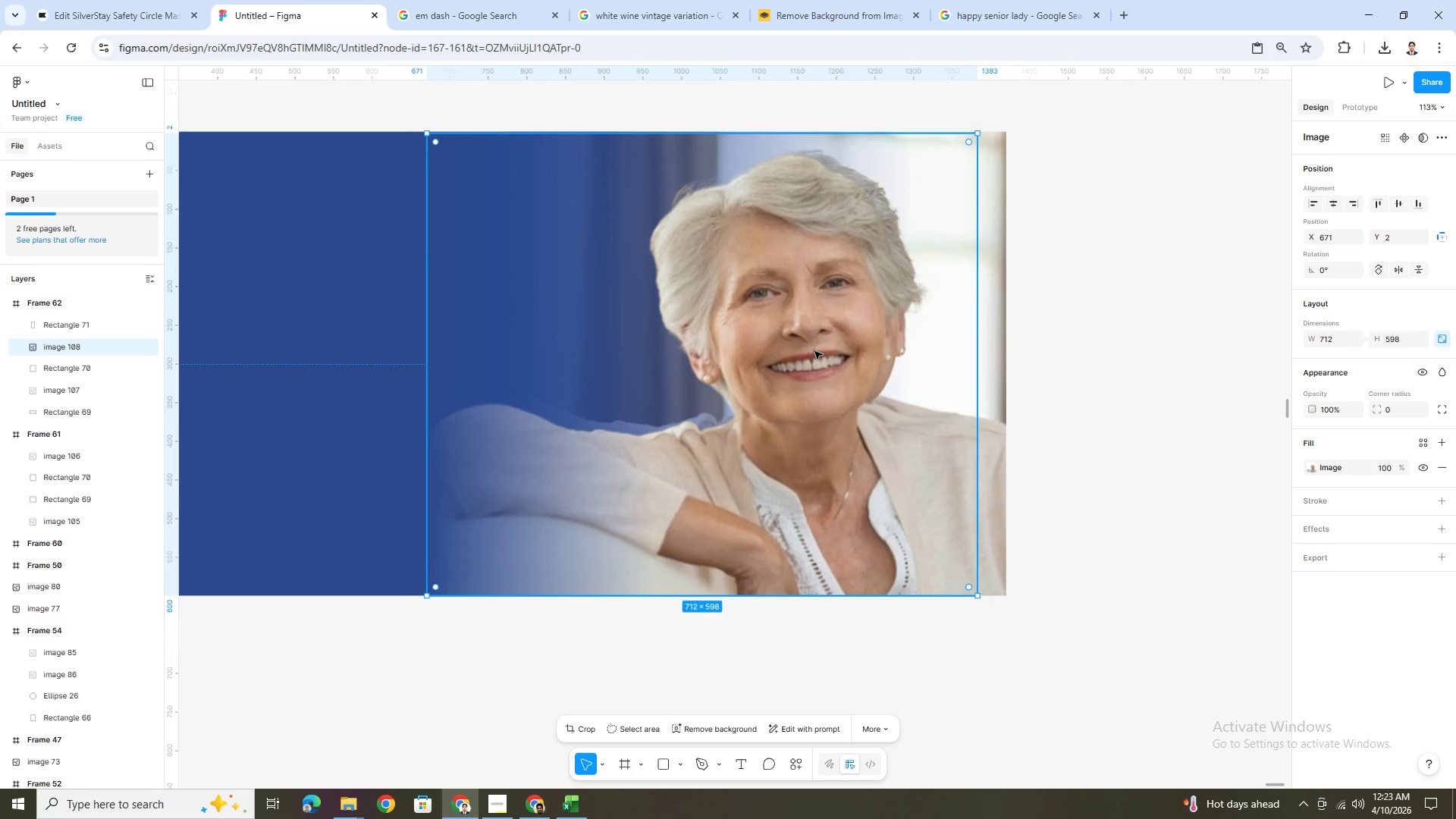 
left_click_drag(start_coordinate=[816, 350], to_coordinate=[833, 347])
 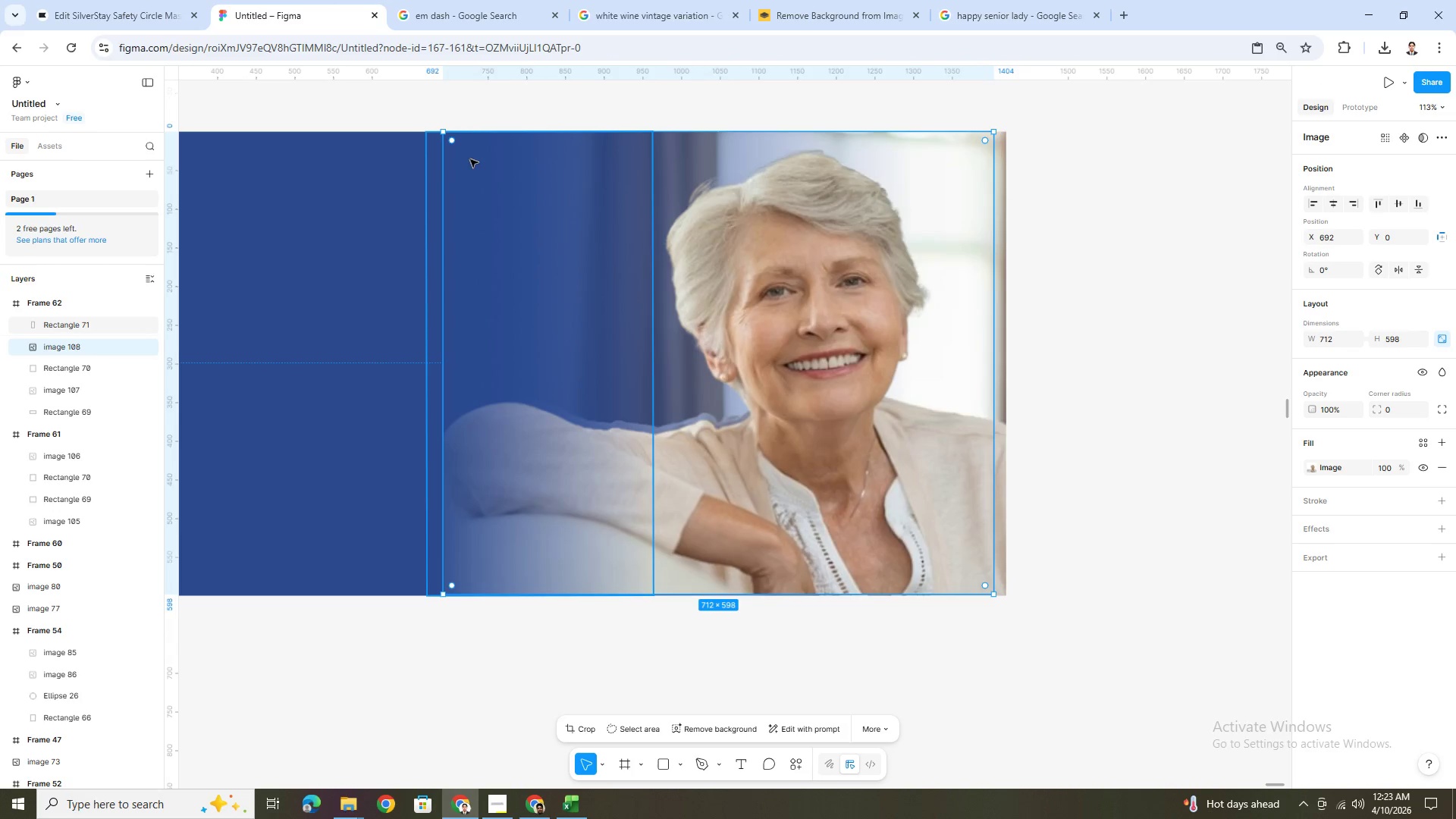 
hold_key(key=ControlLeft, duration=0.36)
 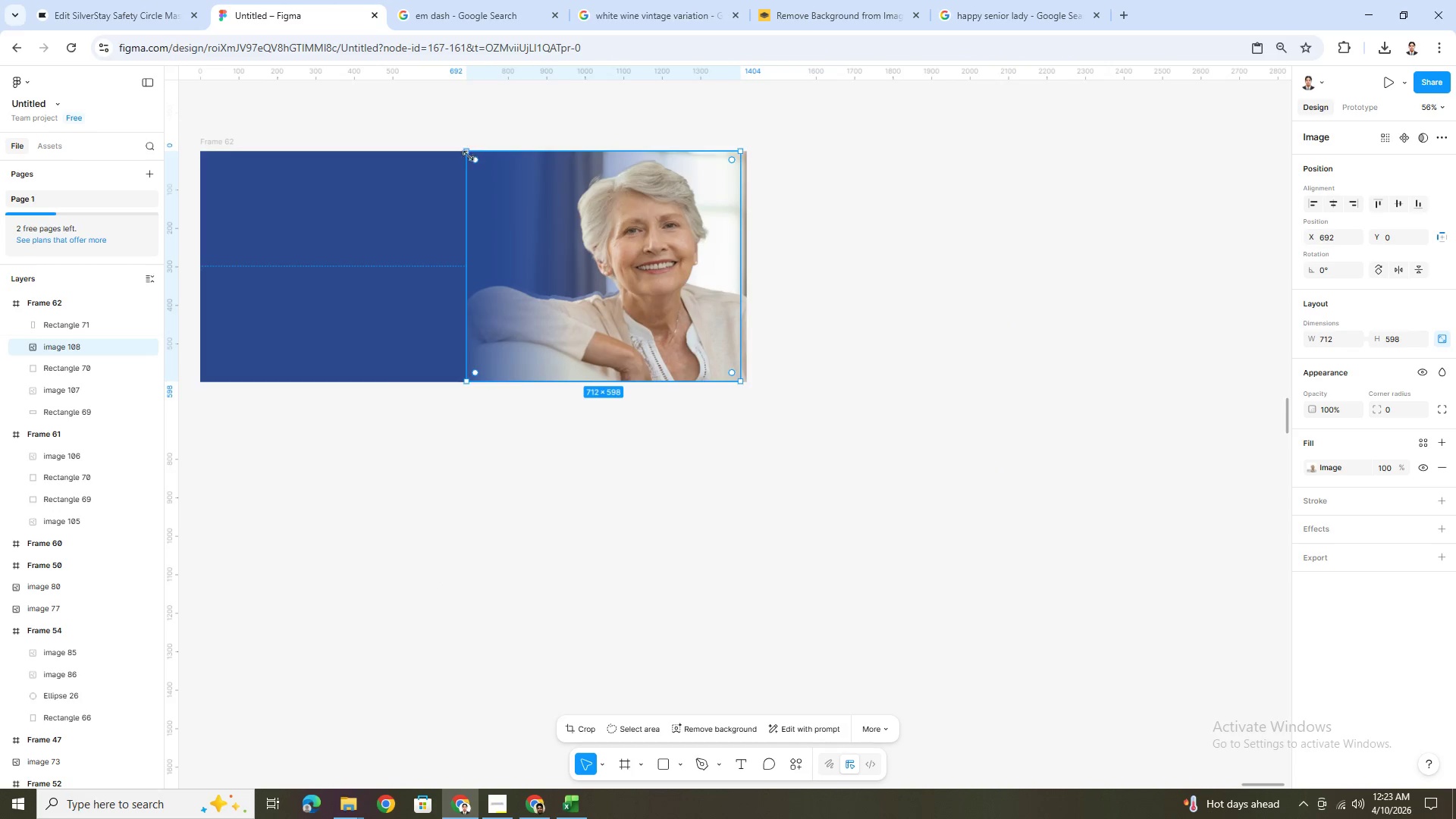 
hold_key(key=ShiftLeft, duration=1.5)
 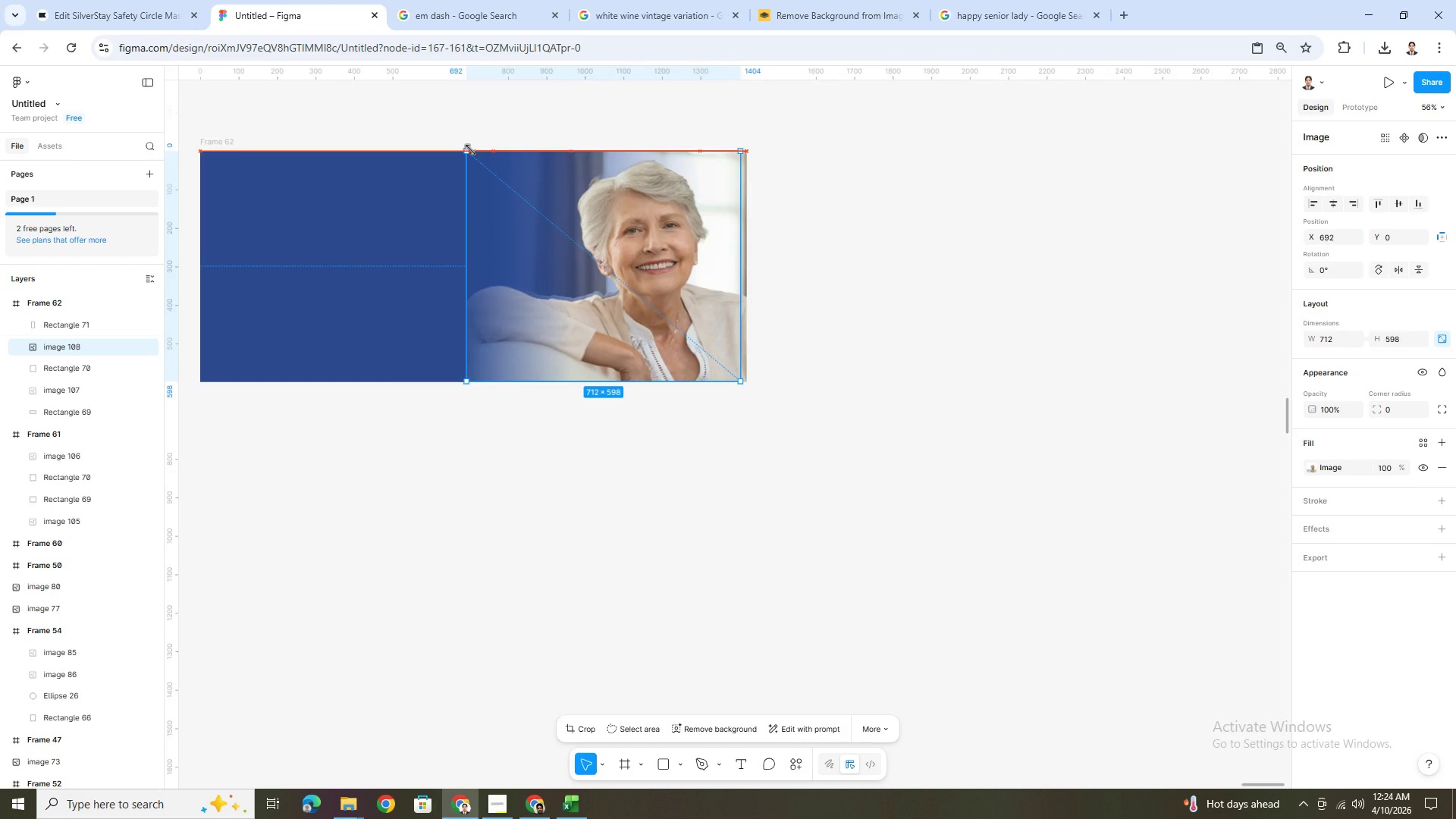 
scroll: coordinate [491, 171], scroll_direction: down, amount: 3.0
 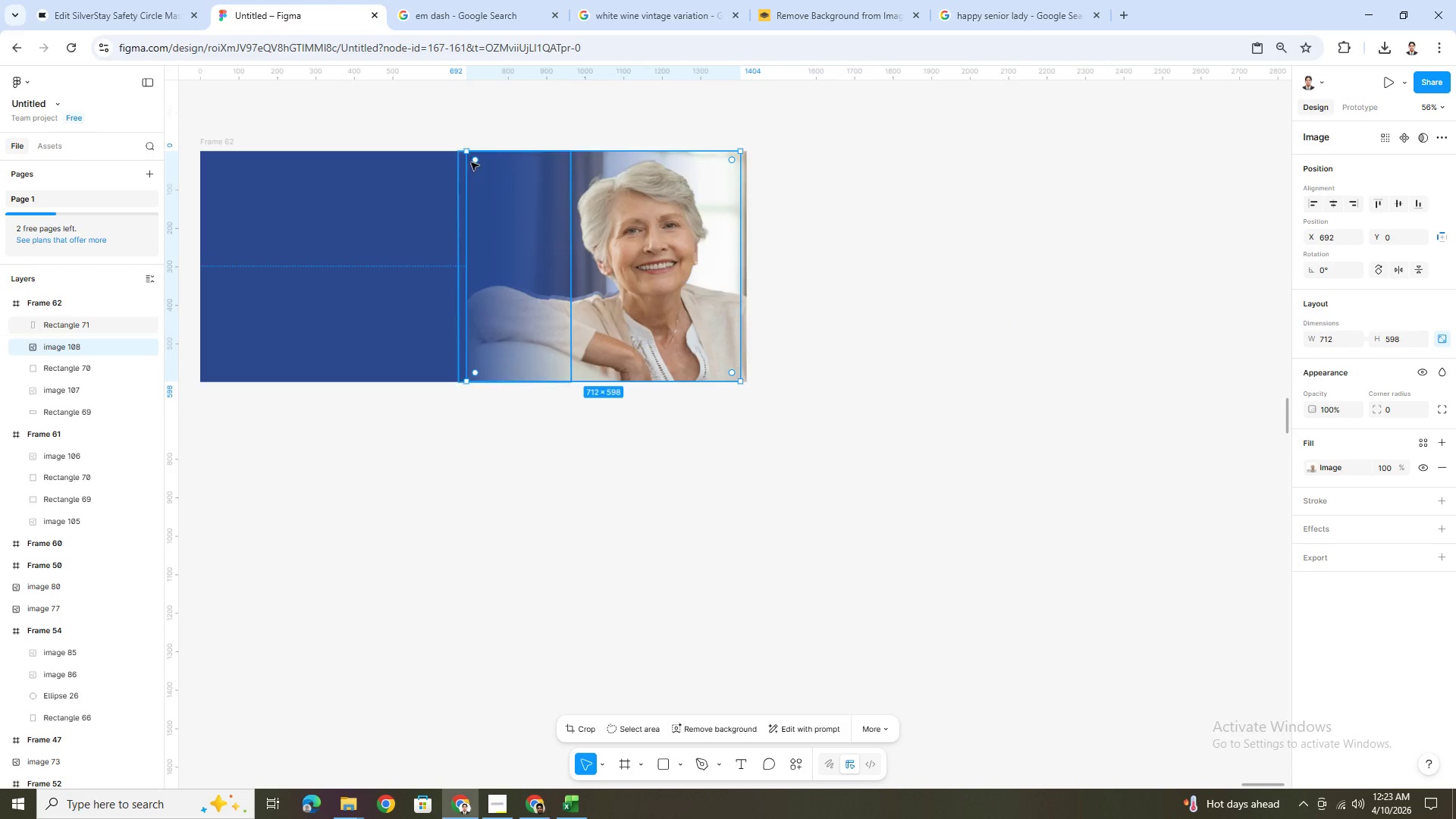 
left_click_drag(start_coordinate=[468, 152], to_coordinate=[464, 148])
 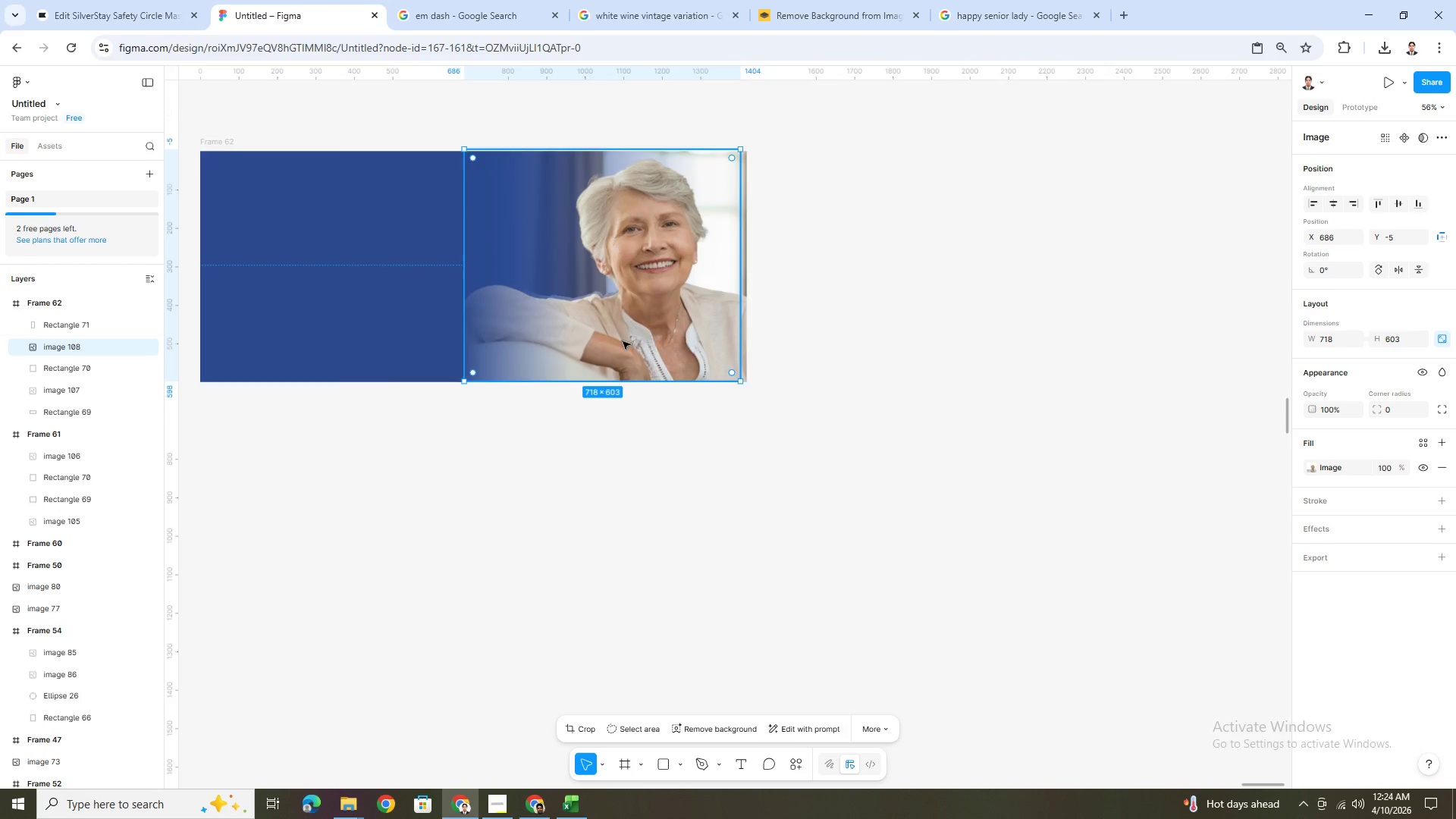 
hold_key(key=ShiftLeft, duration=1.52)
 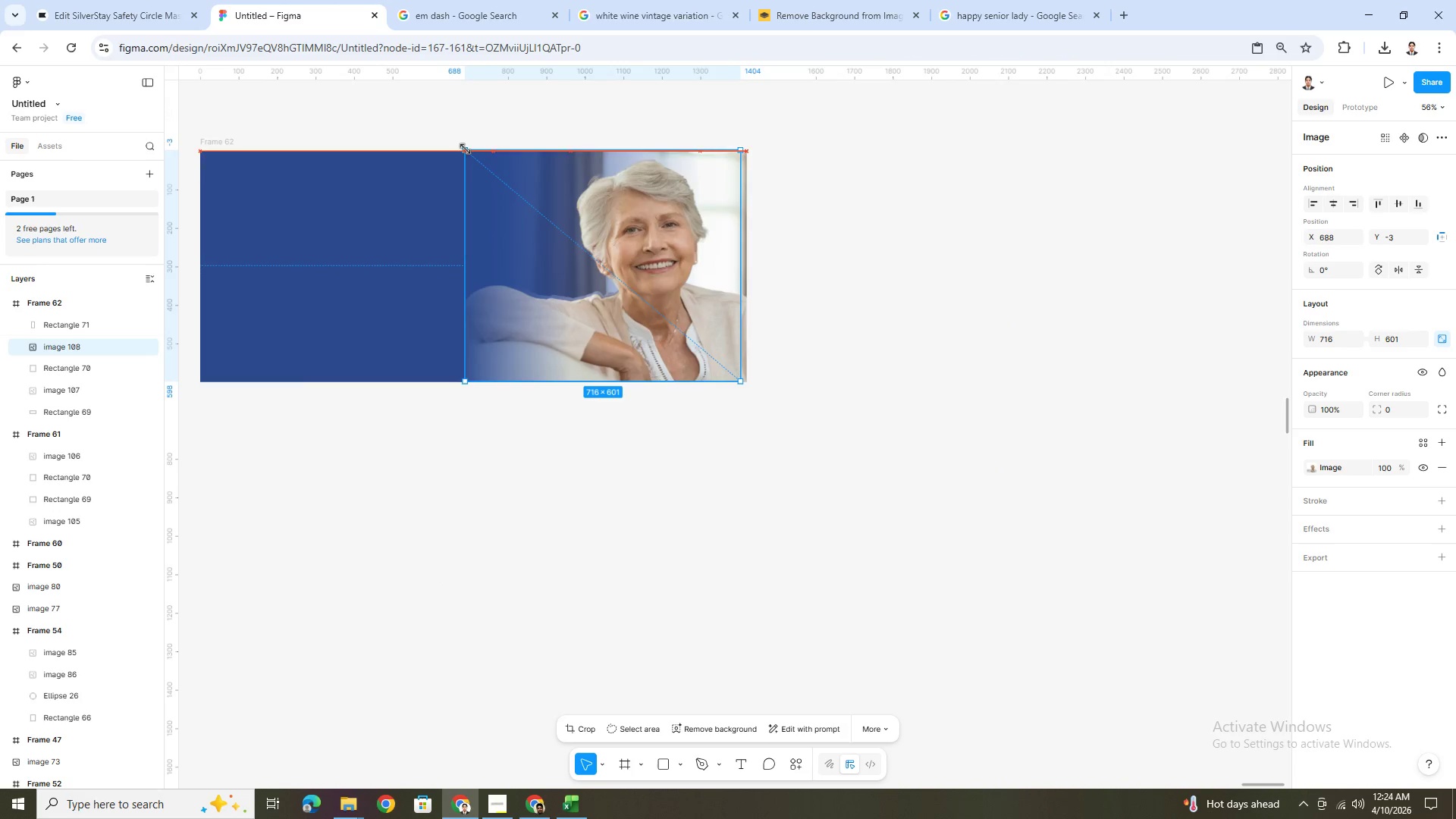 
hold_key(key=ShiftLeft, duration=1.05)
 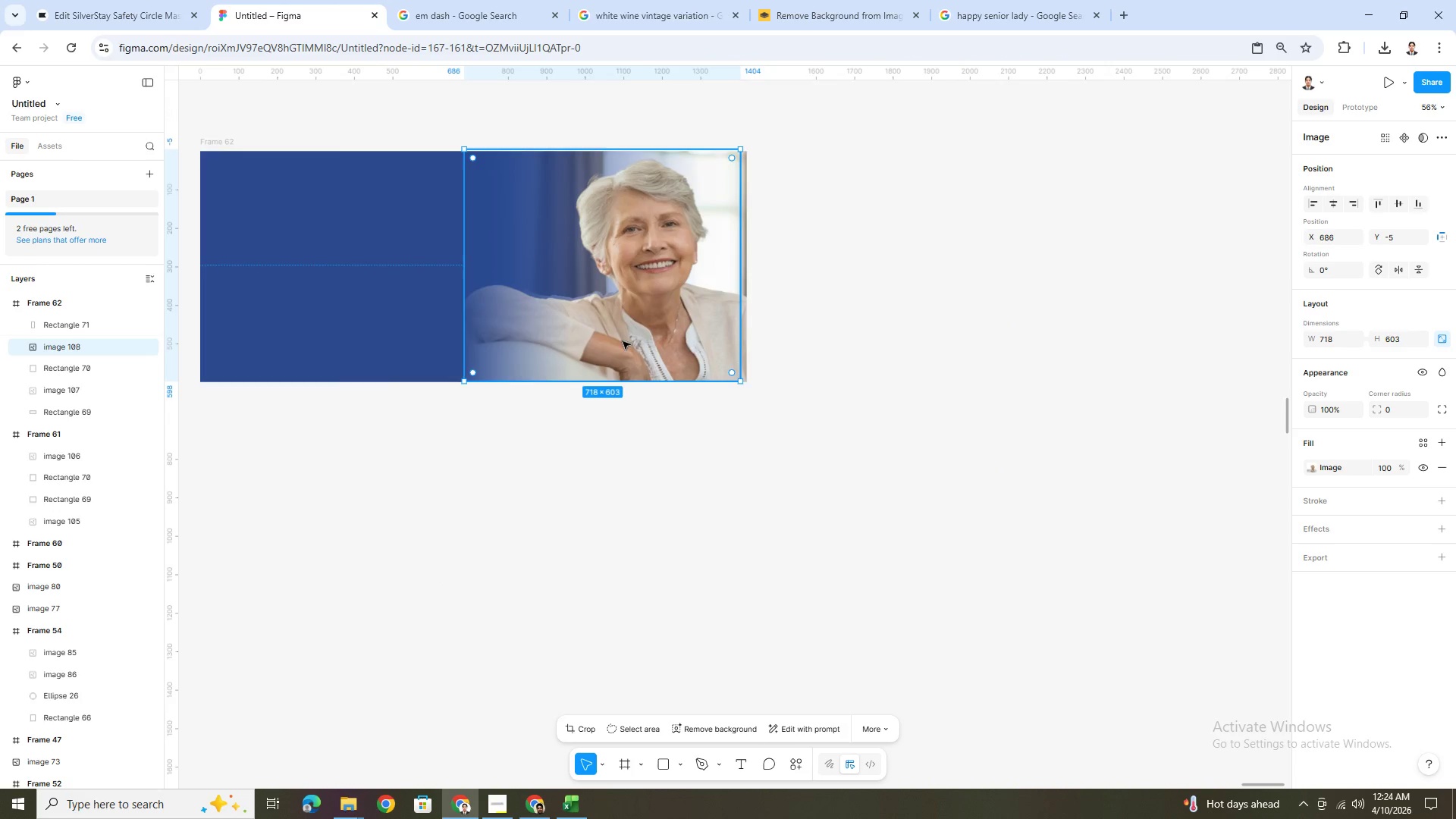 
left_click_drag(start_coordinate=[623, 341], to_coordinate=[624, 337])
 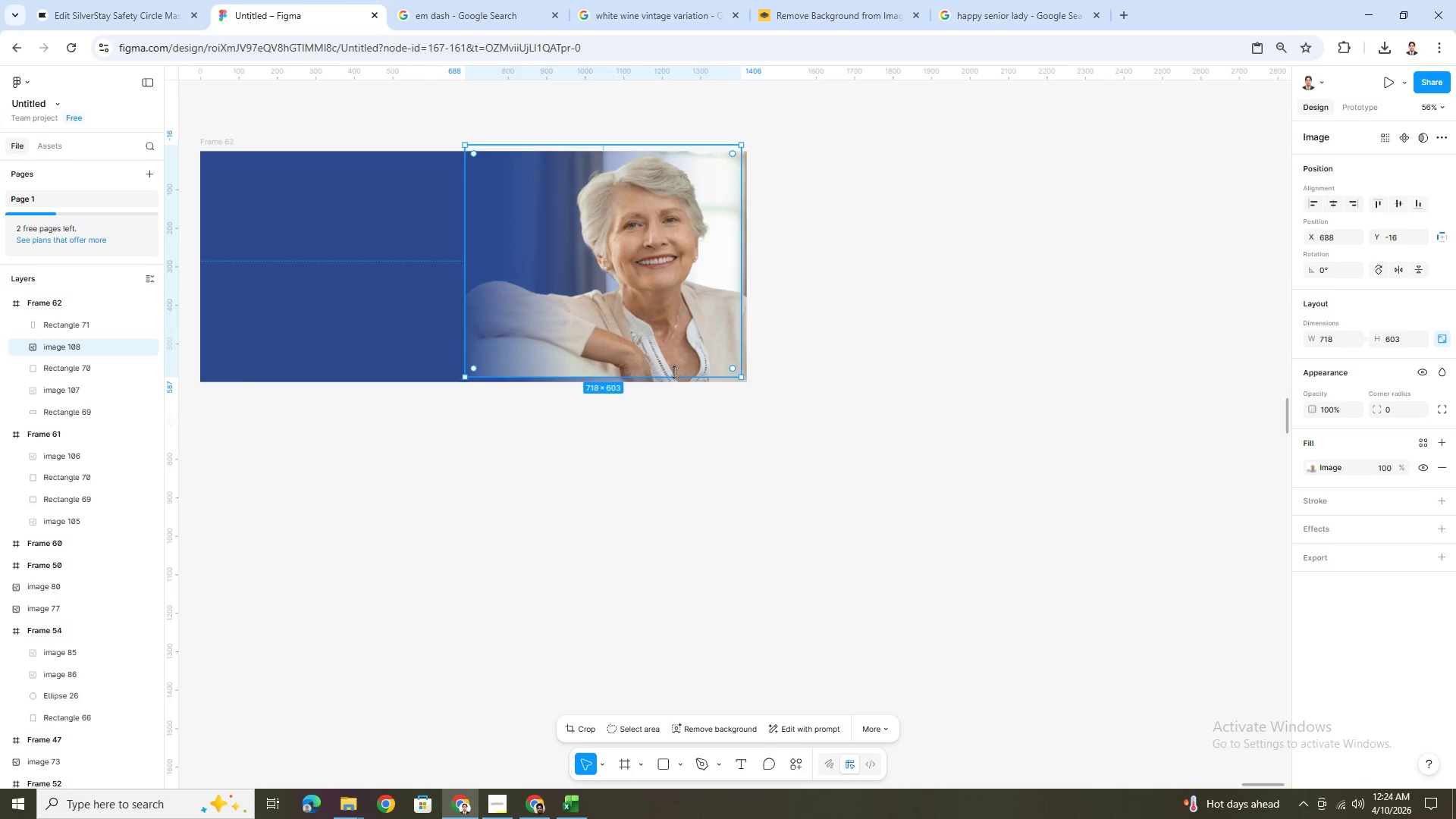 
double_click([670, 365])
 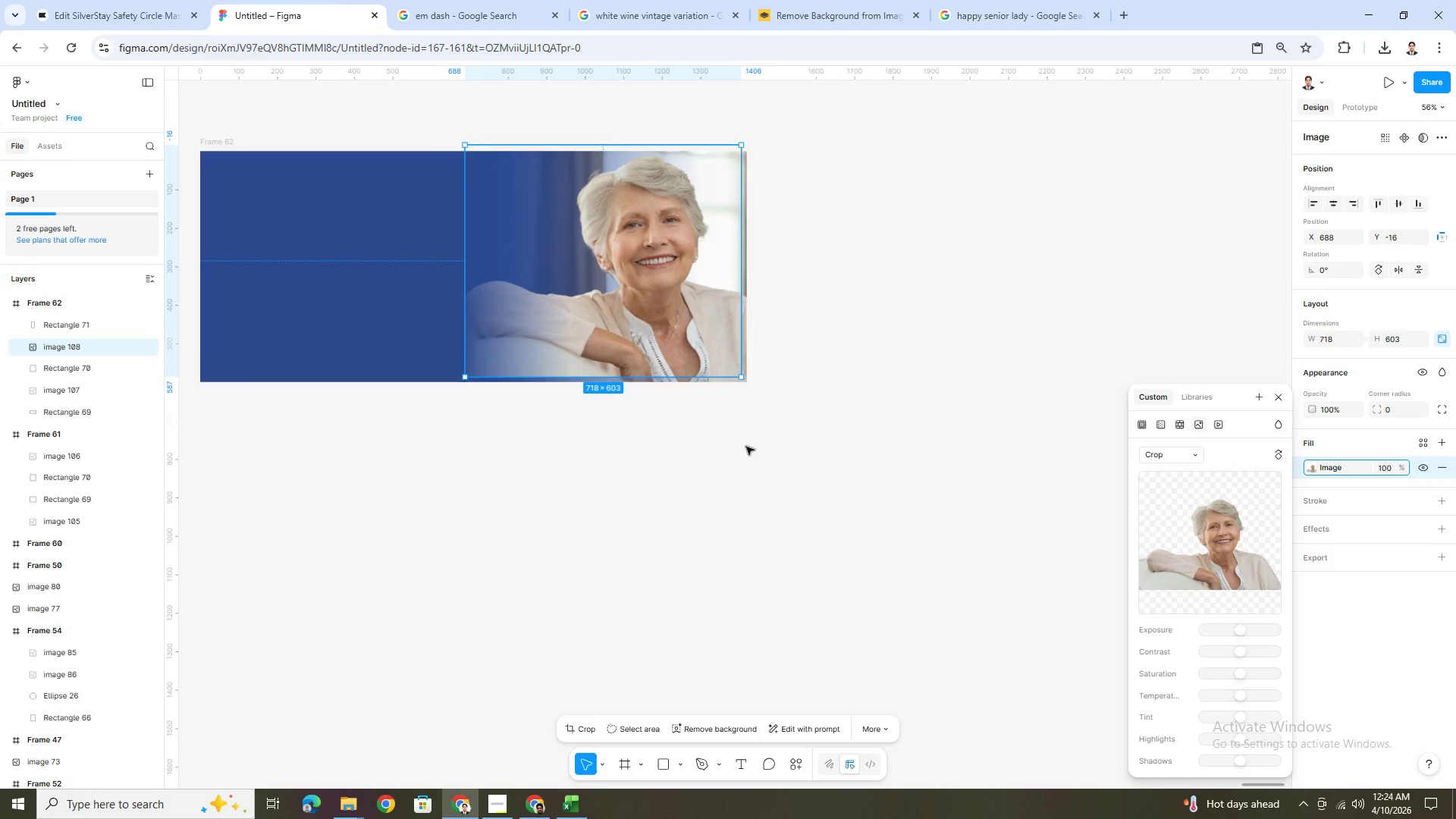 
left_click([762, 446])
 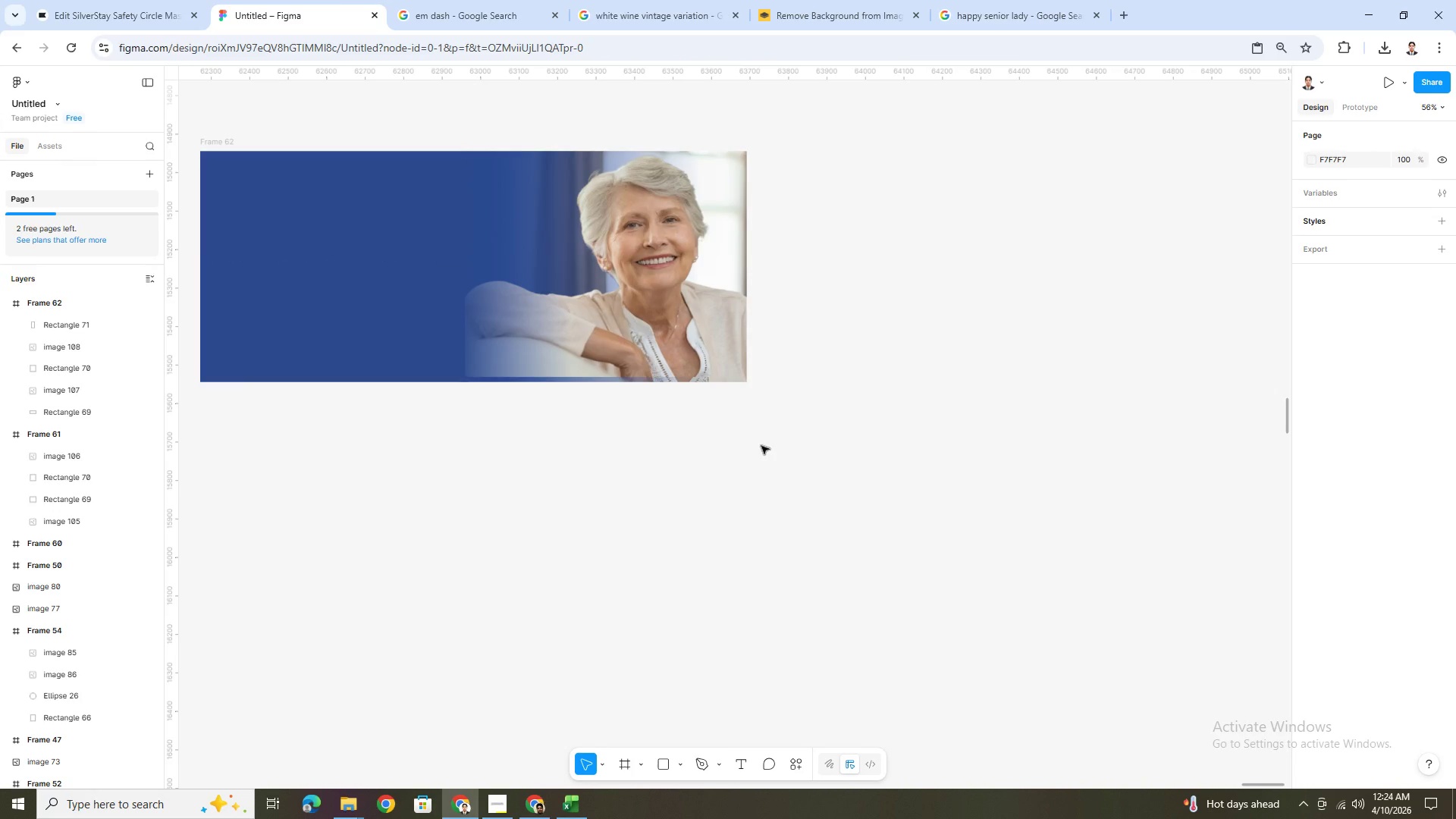 
hold_key(key=ControlLeft, duration=1.53)
scroll: coordinate [761, 437], scroll_direction: down, amount: 2.0
 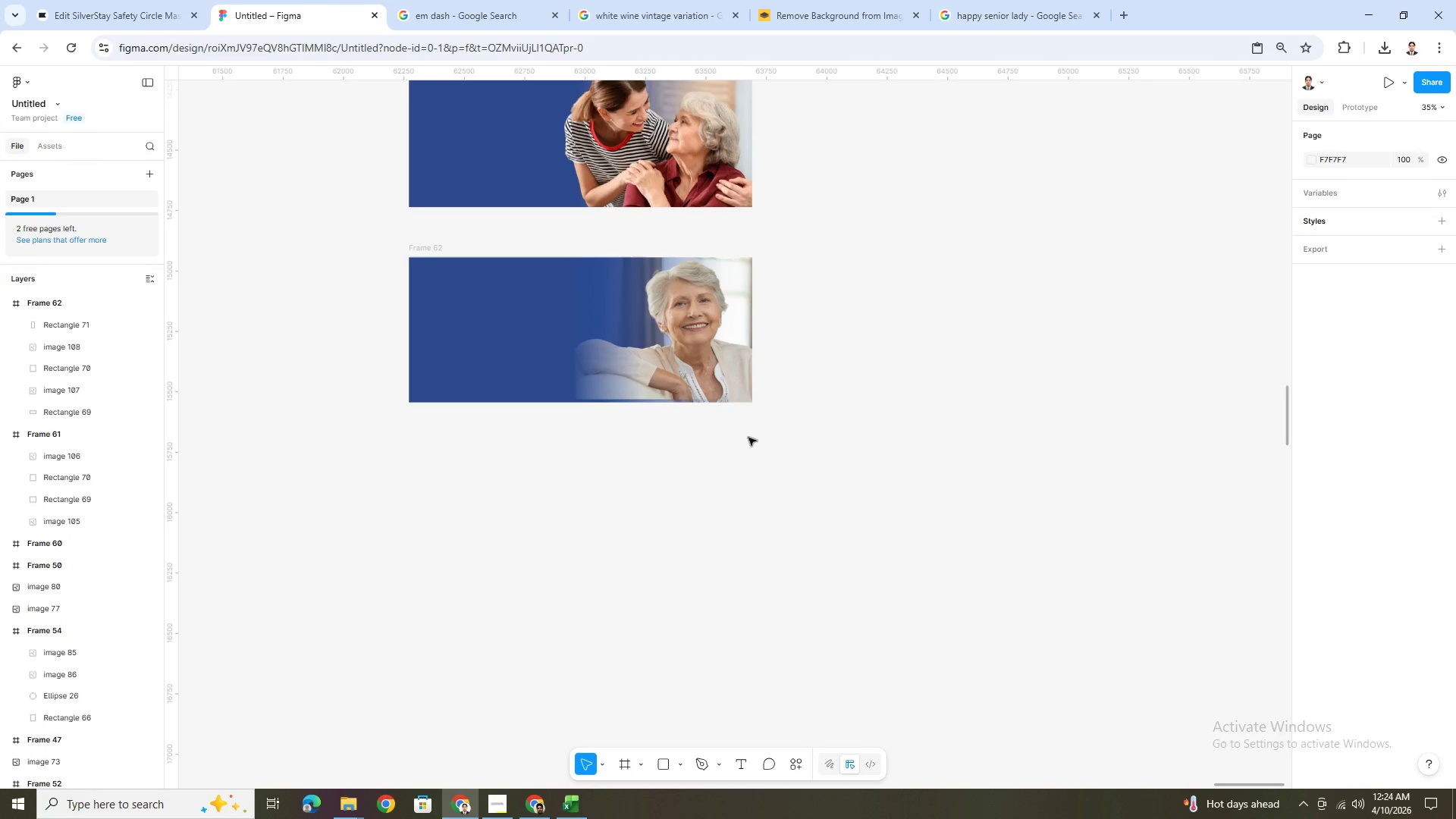 
scroll: coordinate [664, 431], scroll_direction: up, amount: 3.0
 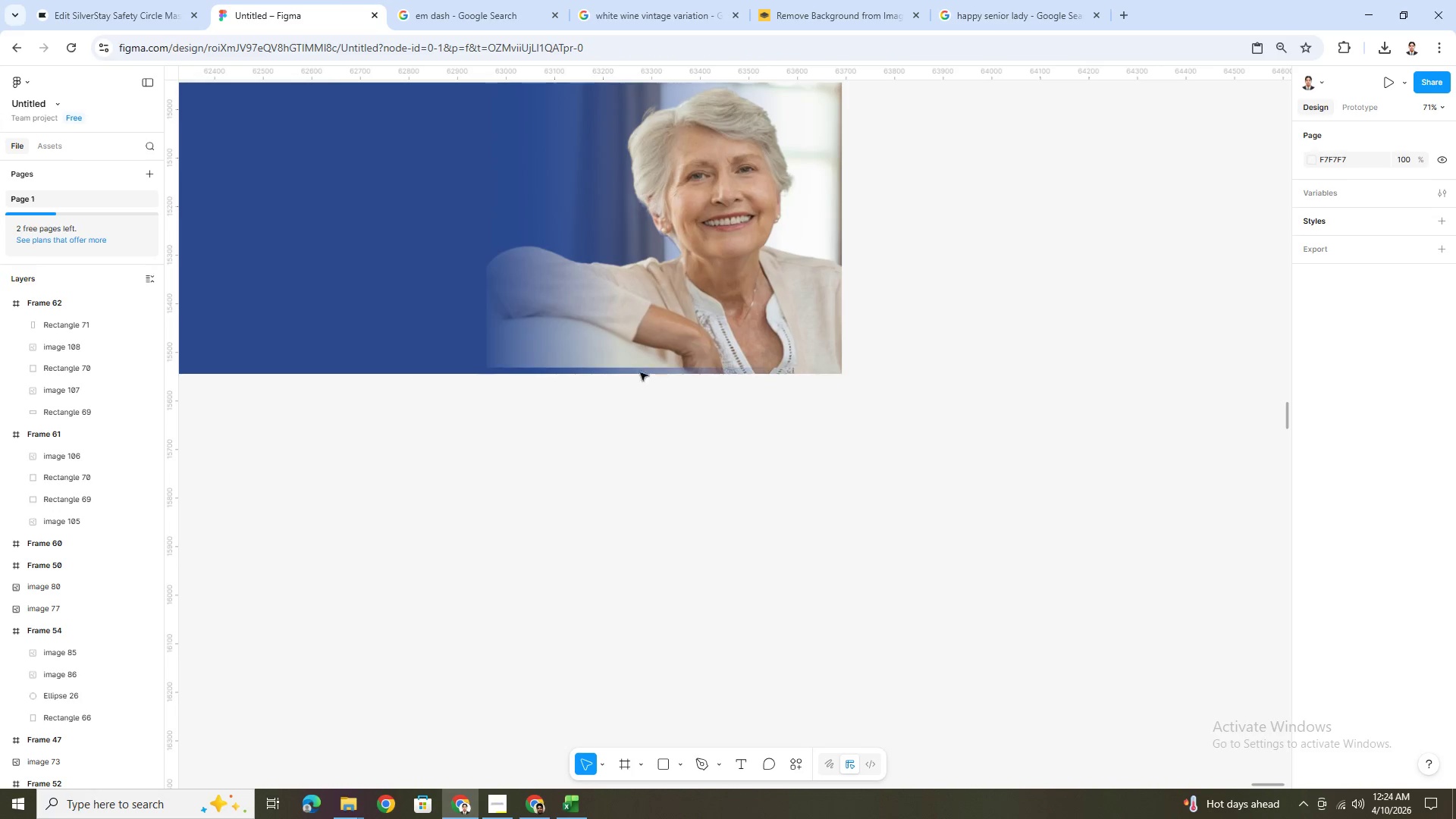 
left_click([686, 340])
 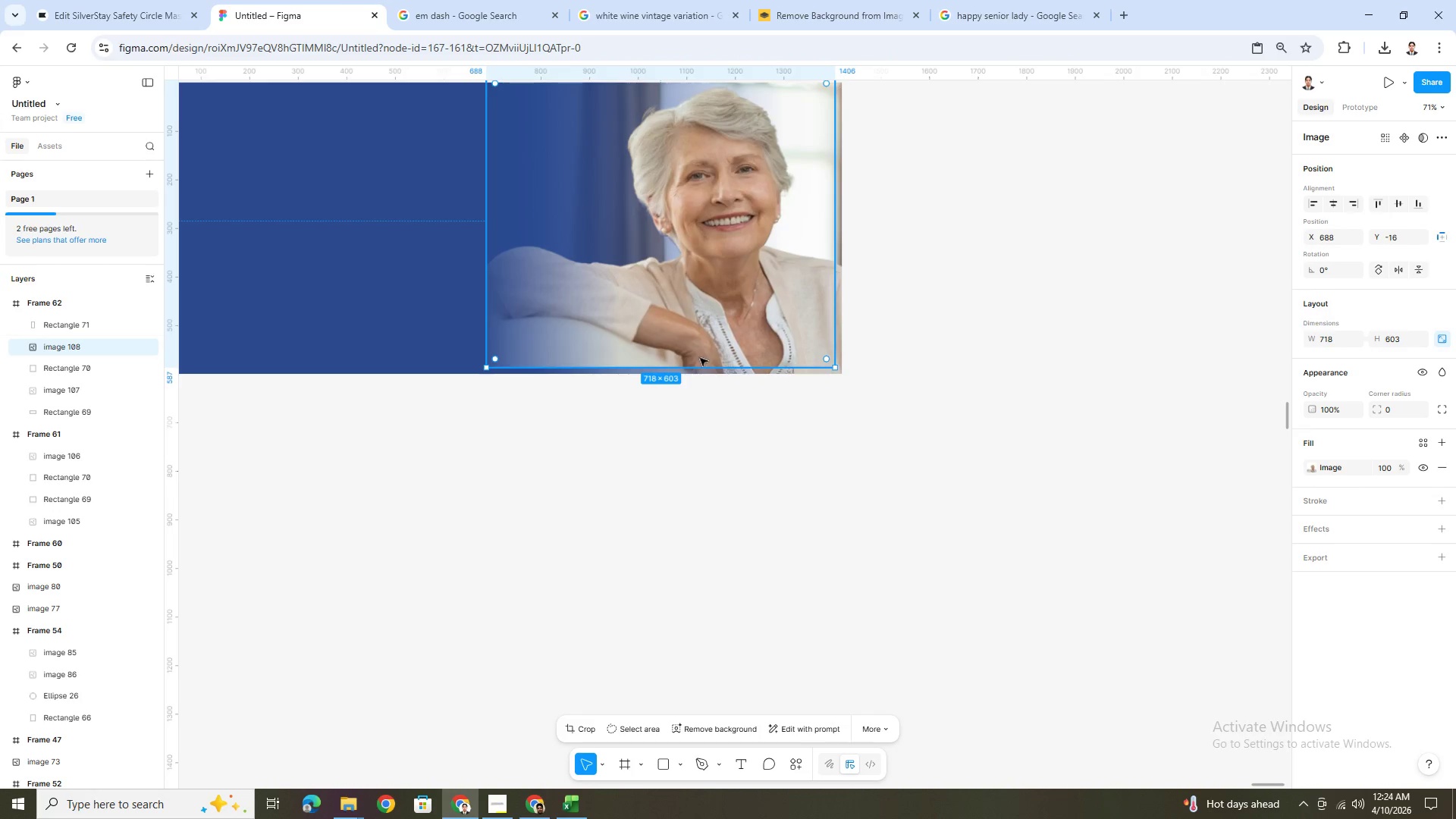 
double_click([704, 345])
 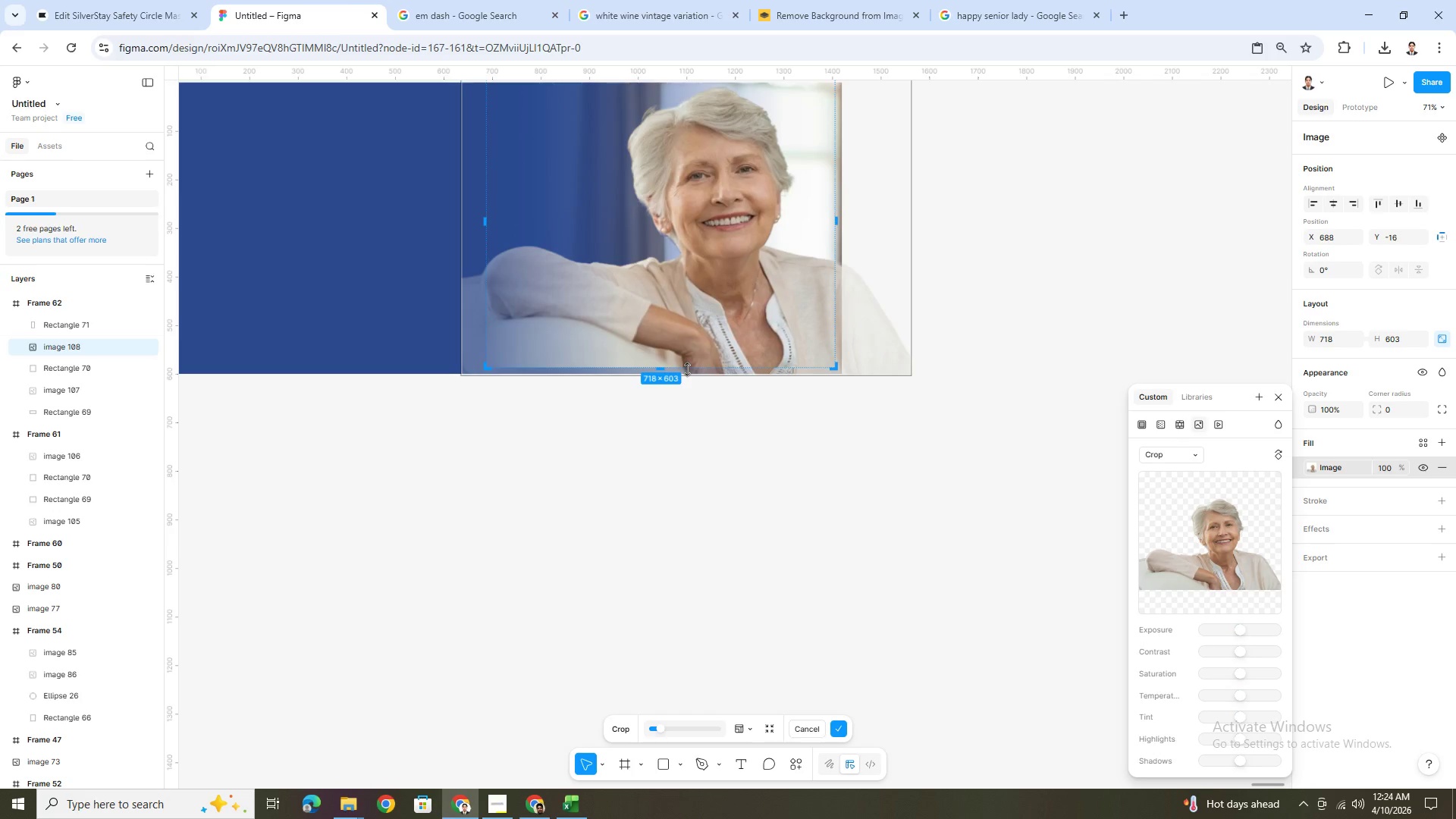 
left_click_drag(start_coordinate=[686, 369], to_coordinate=[688, 374])
 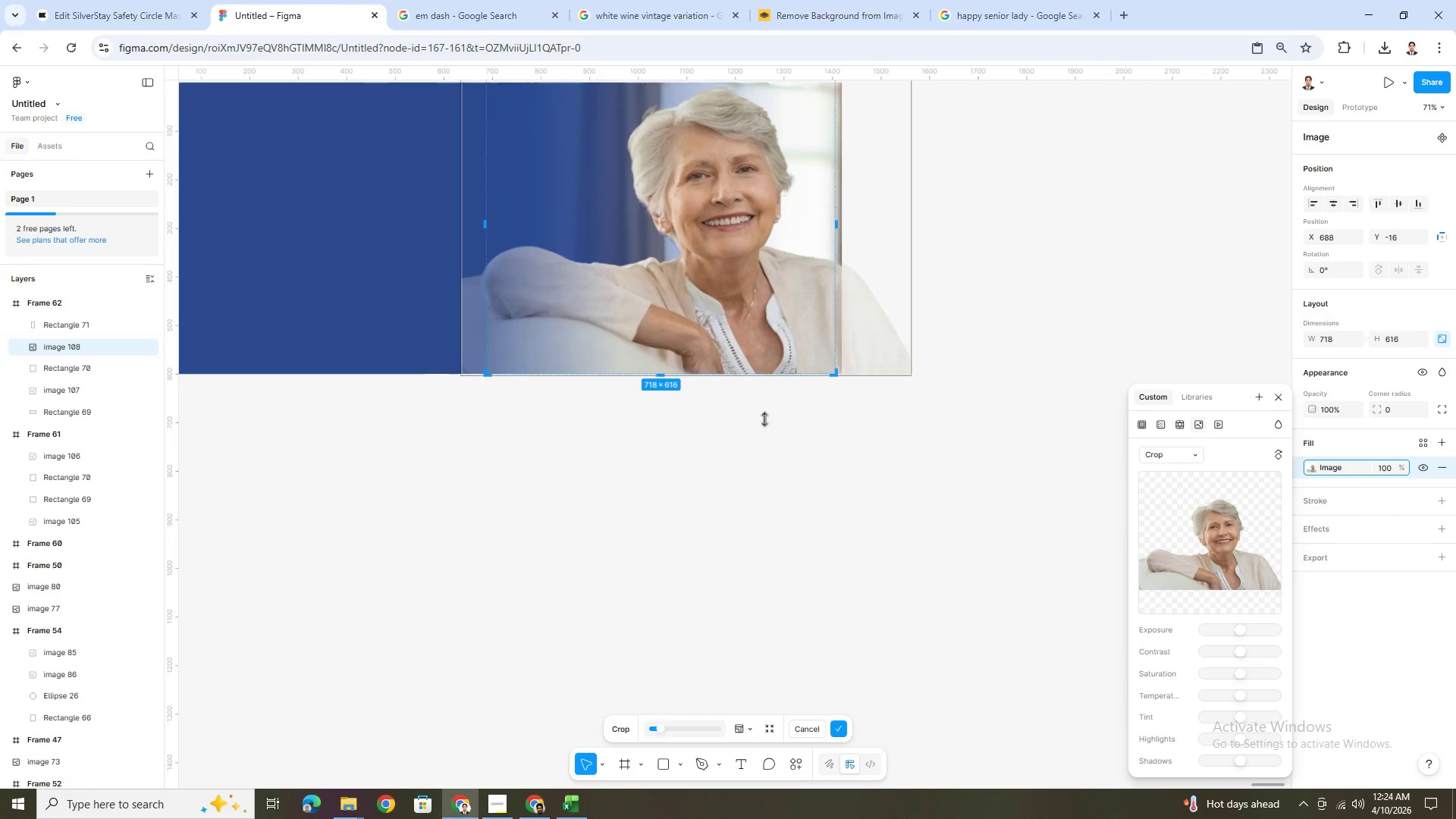 
key(Enter)
 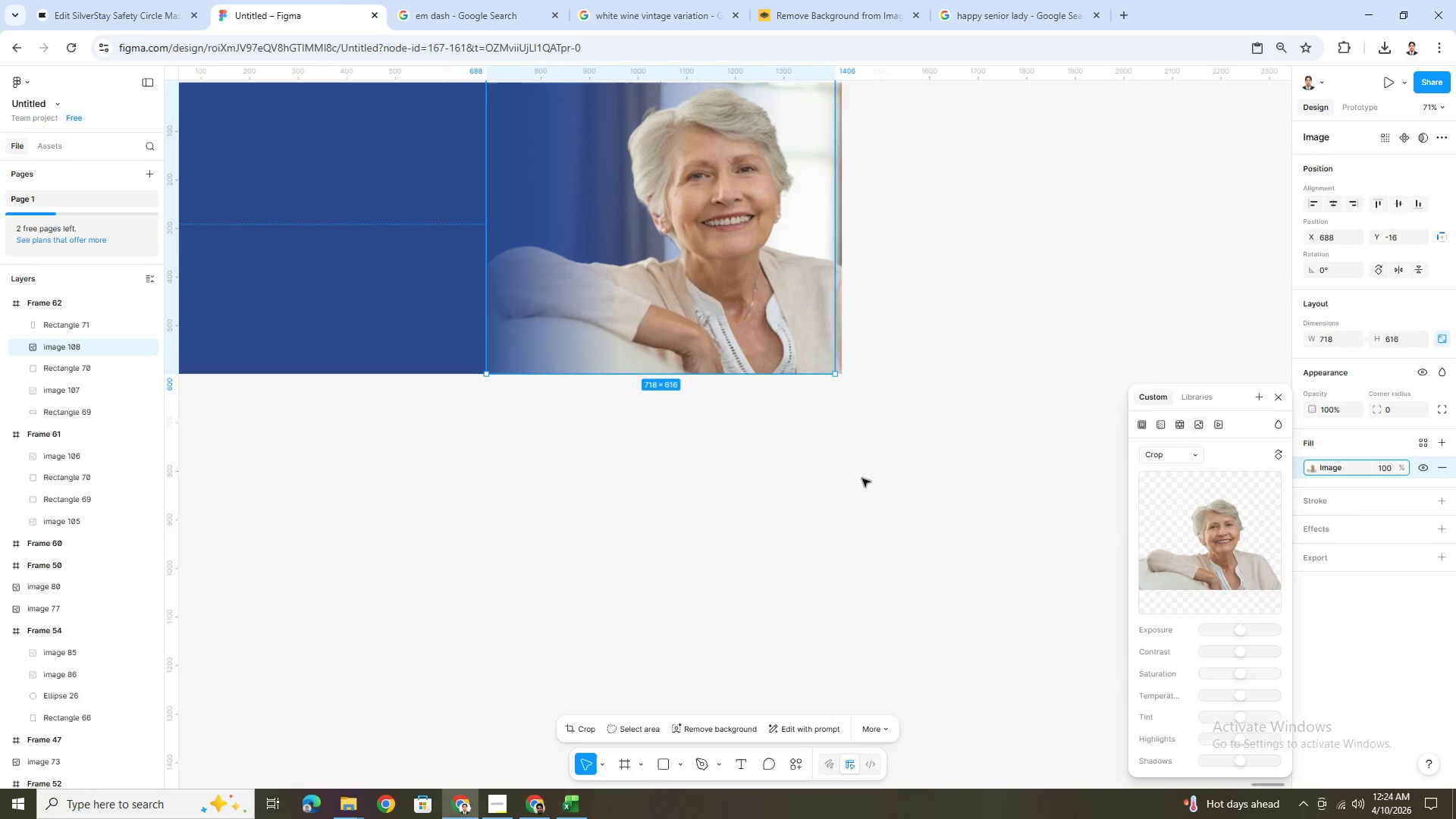 
left_click([862, 479])
 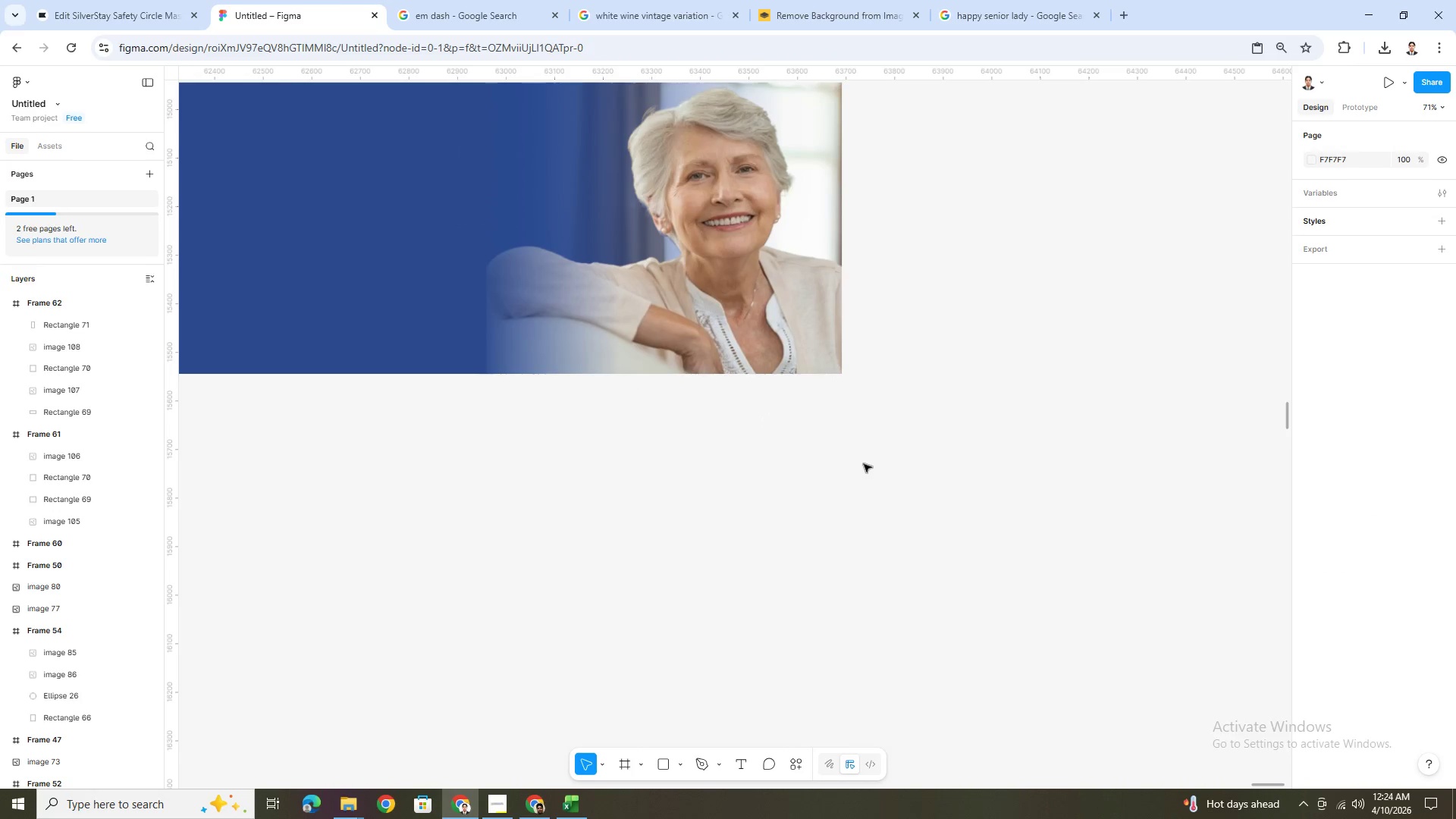 
hold_key(key=ControlLeft, duration=0.83)
 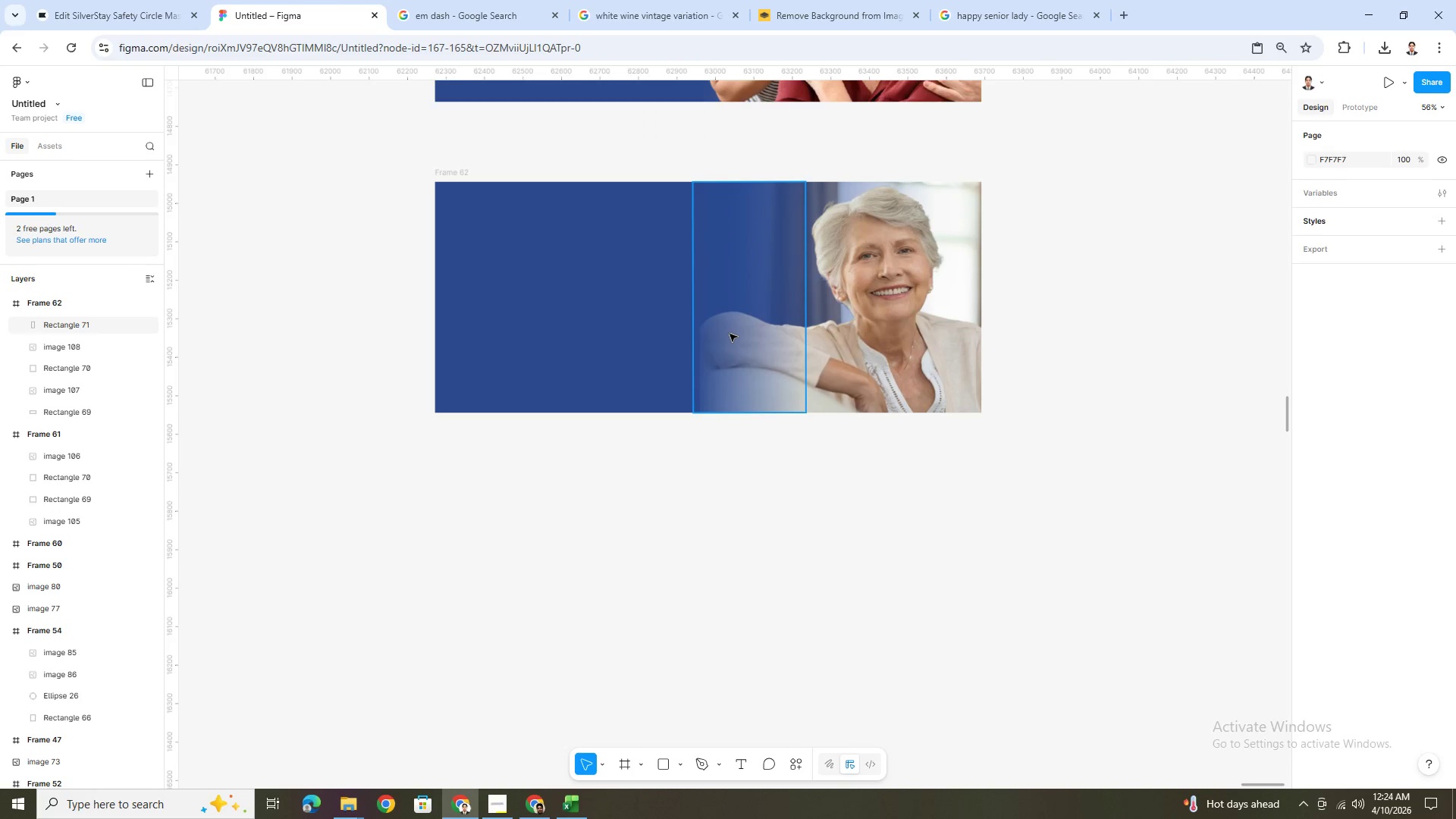 
left_click([730, 334])
 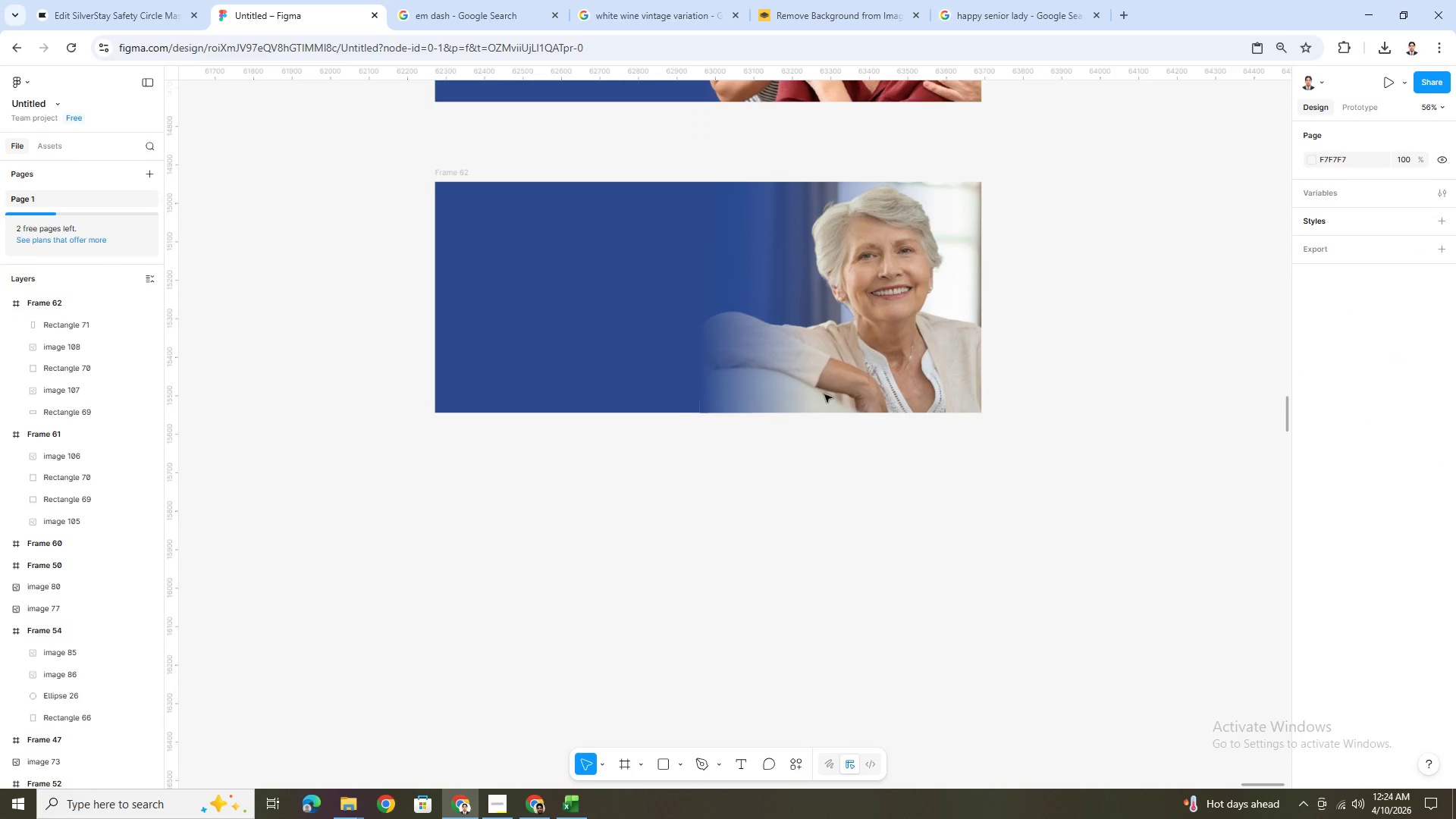 
scroll: coordinate [635, 424], scroll_direction: down, amount: 1.0
 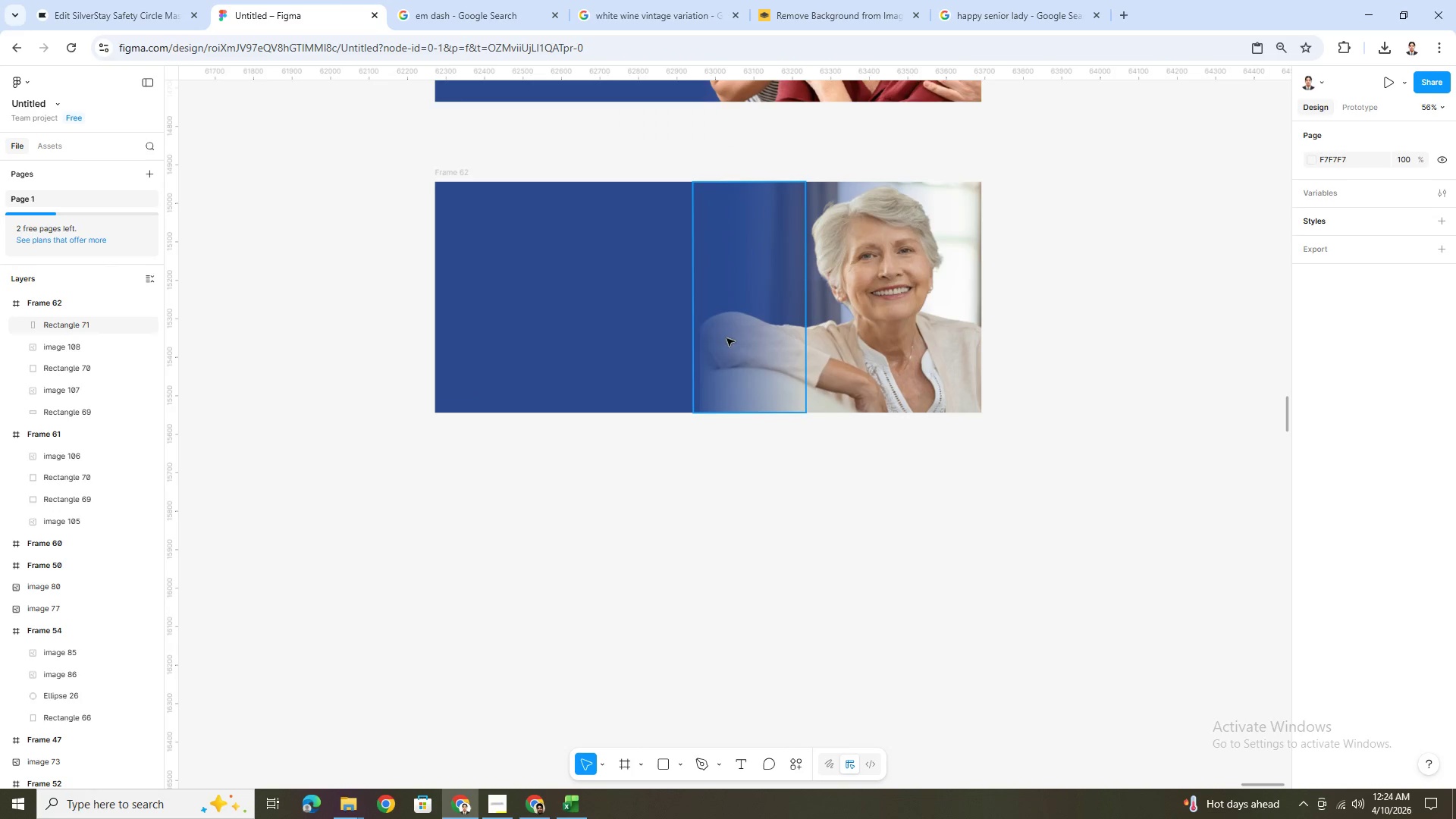 
wait(5.18)
 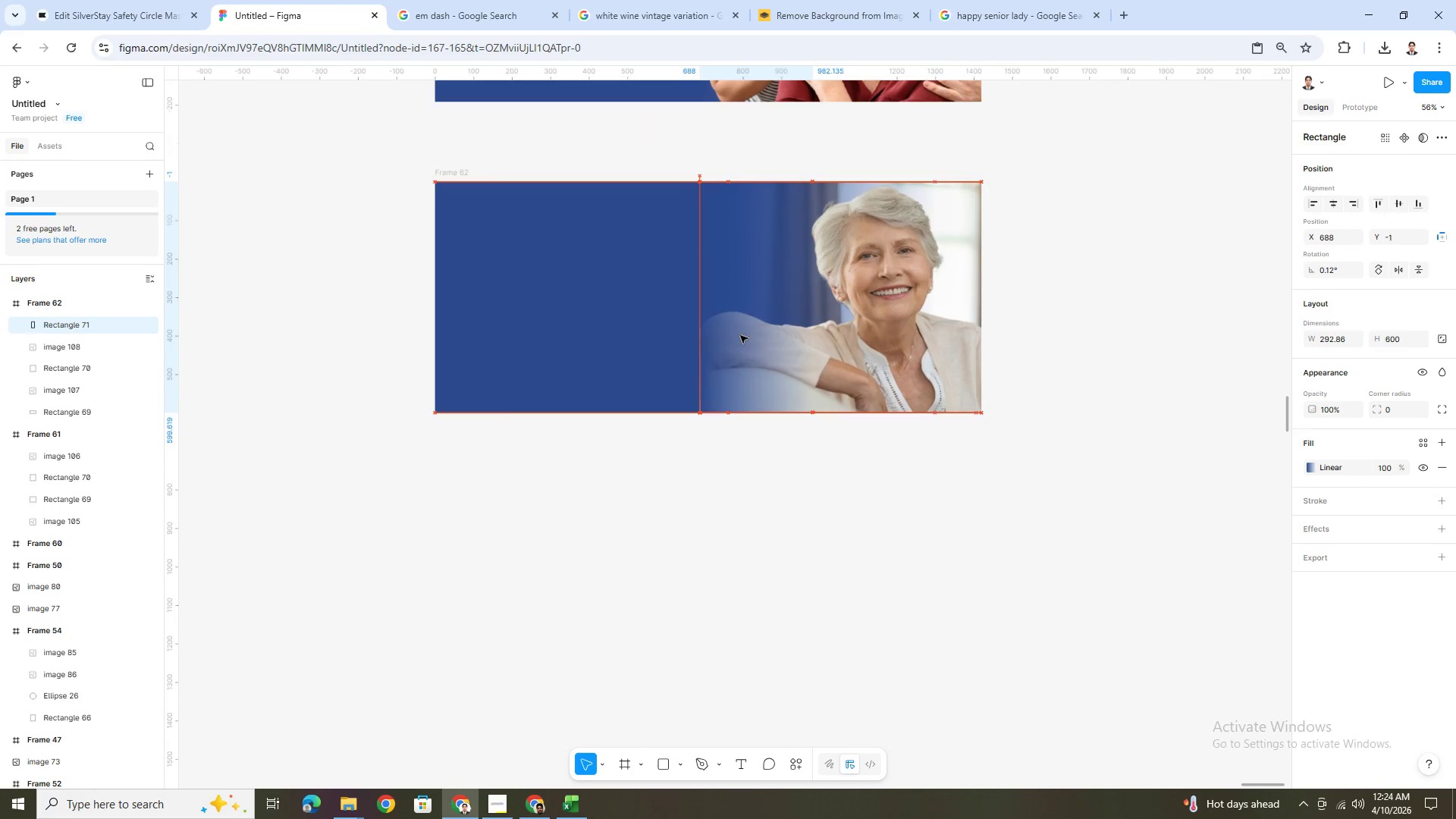 
left_click_drag(start_coordinate=[782, 183], to_coordinate=[786, 290])
 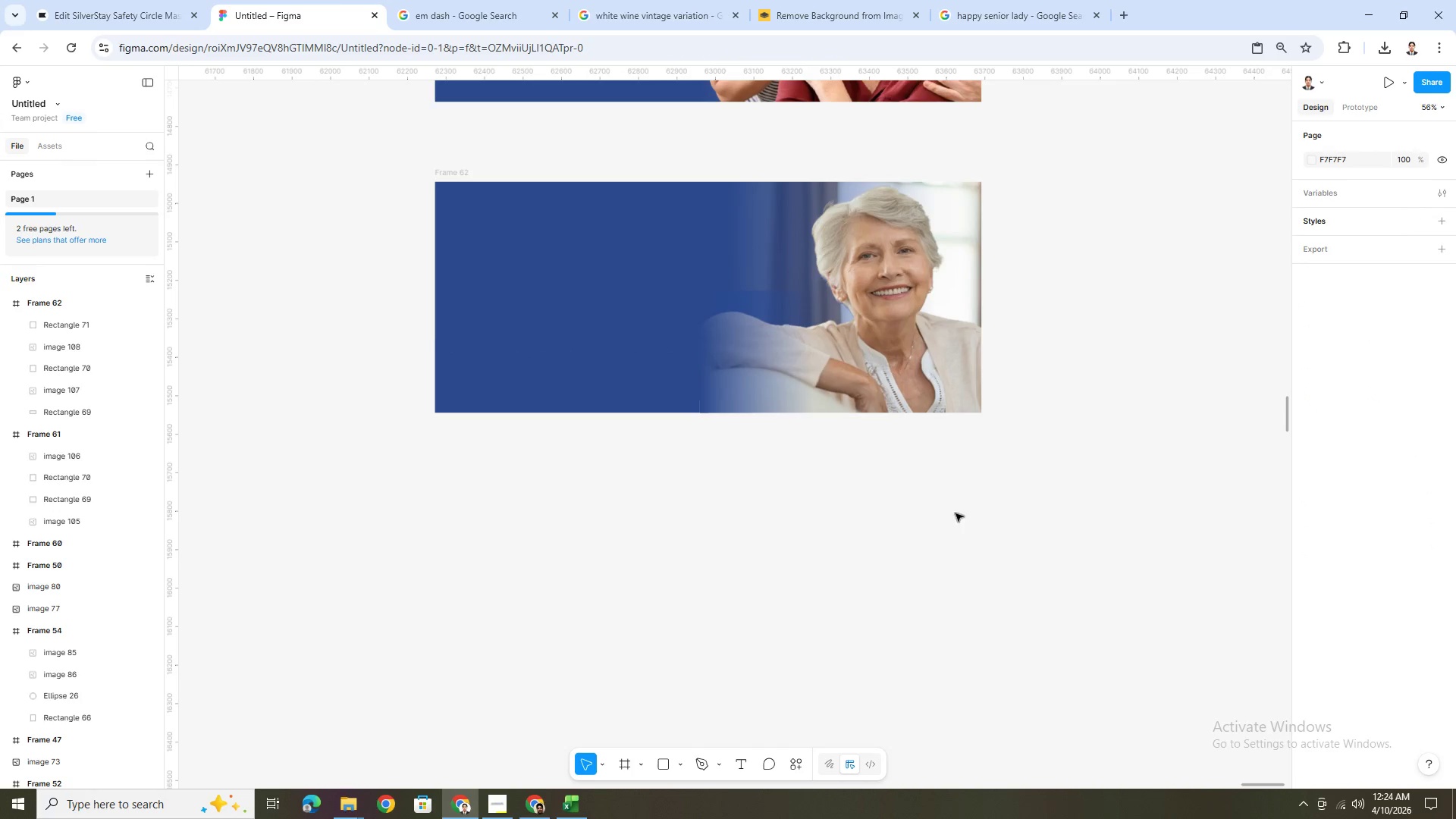 
left_click([778, 320])
 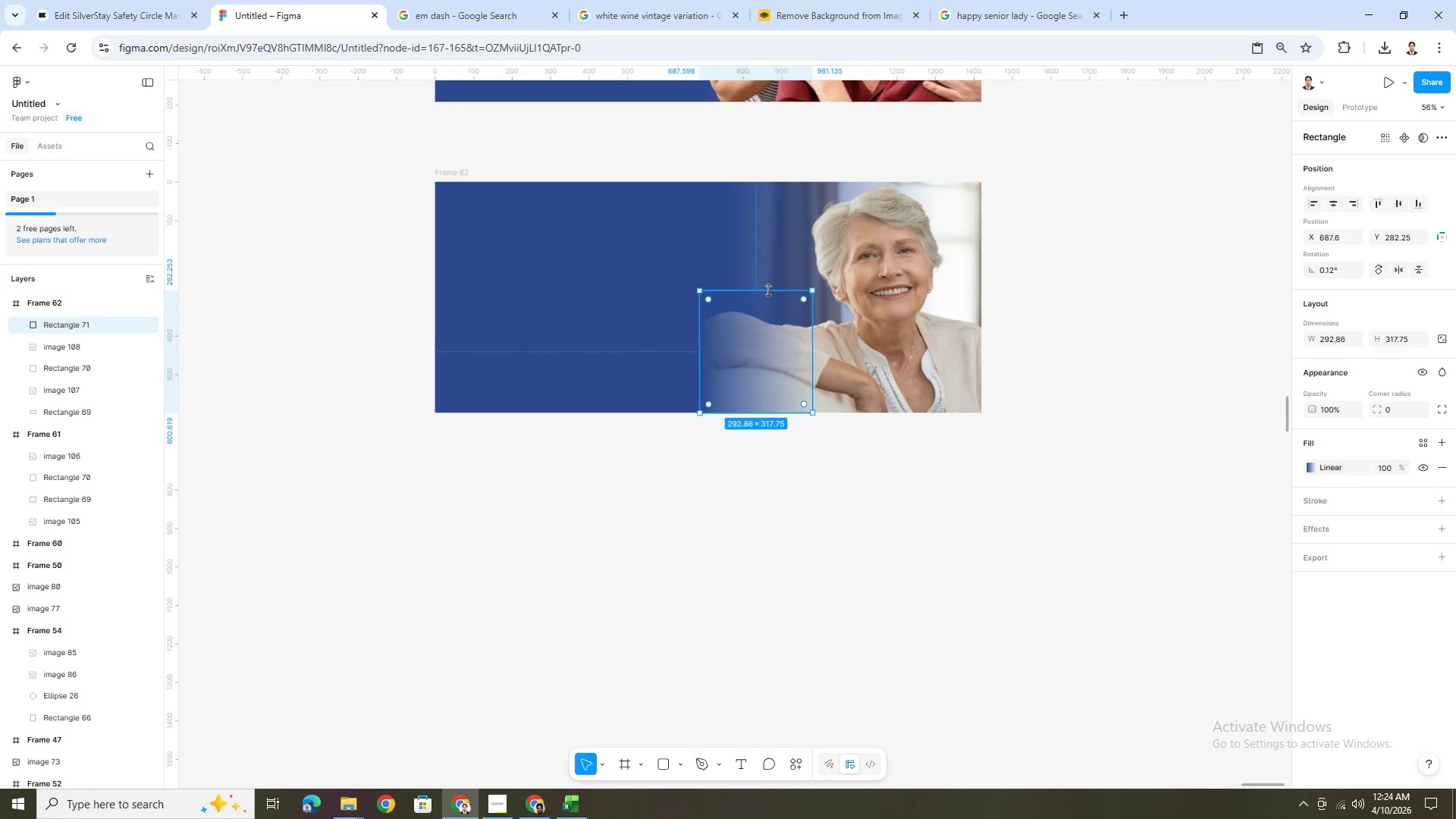 
left_click_drag(start_coordinate=[768, 286], to_coordinate=[774, 182])
 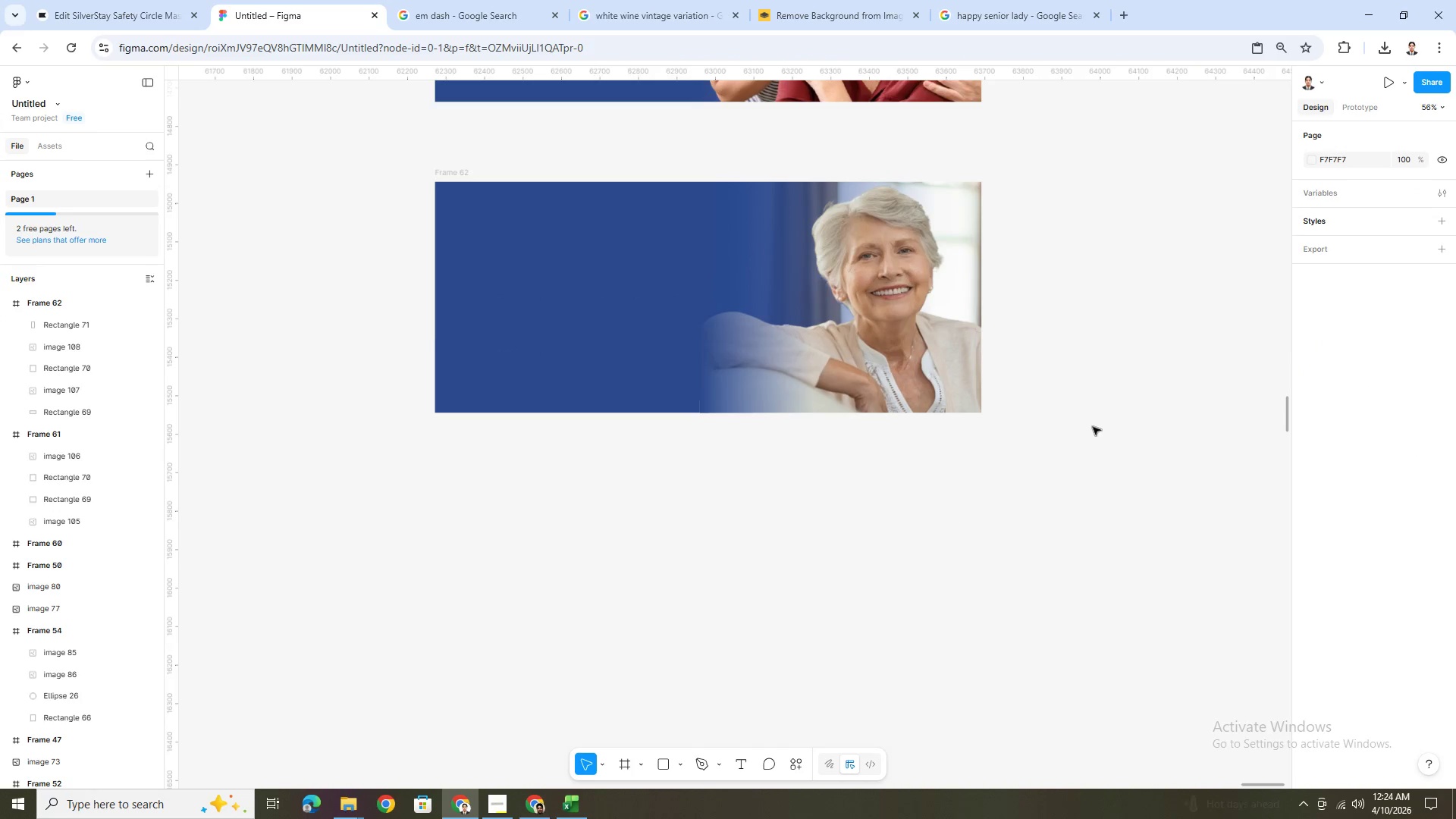 
hold_key(key=ControlLeft, duration=0.95)
scroll: coordinate [1093, 431], scroll_direction: down, amount: 2.0
 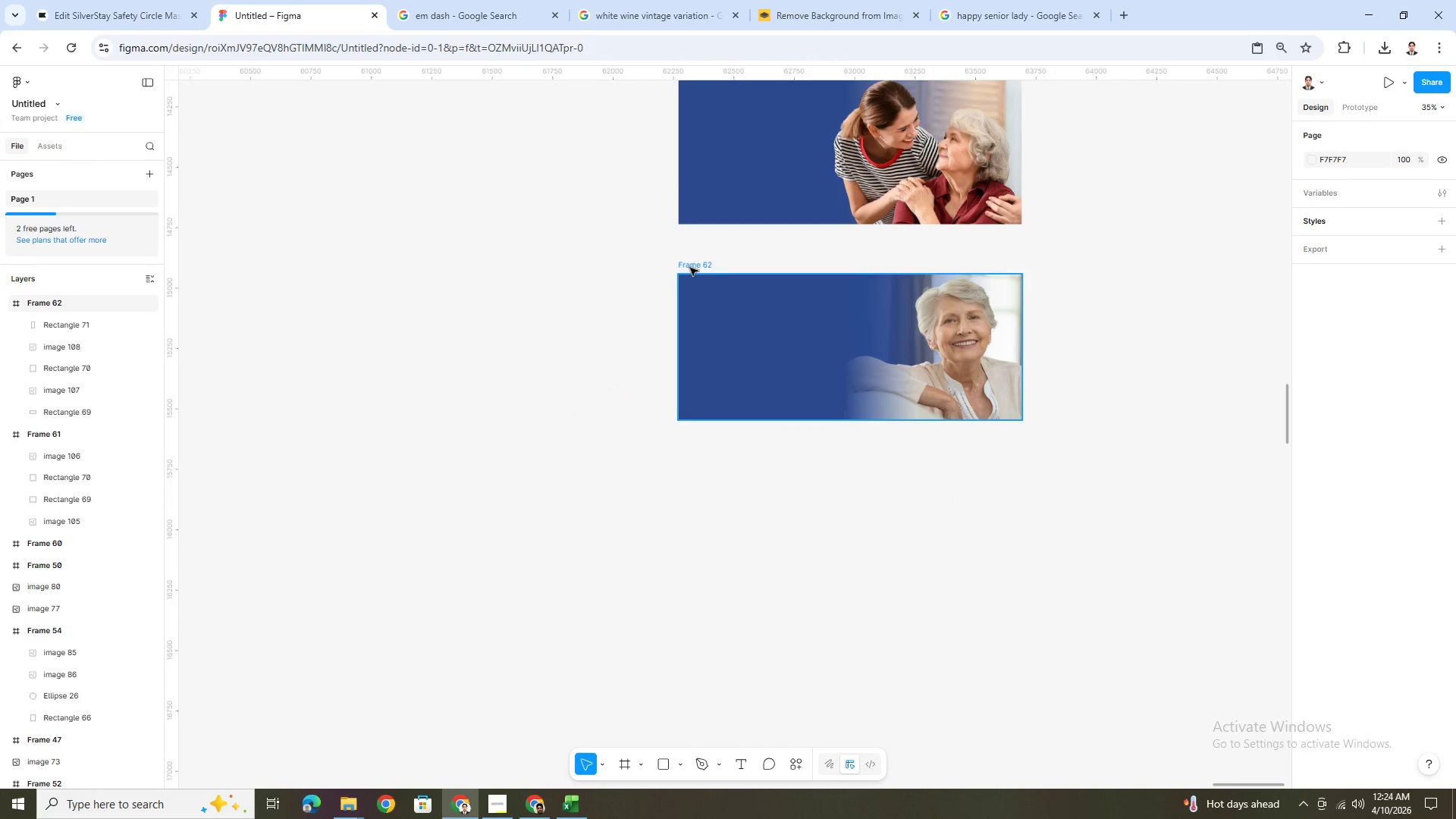 
left_click([690, 263])
 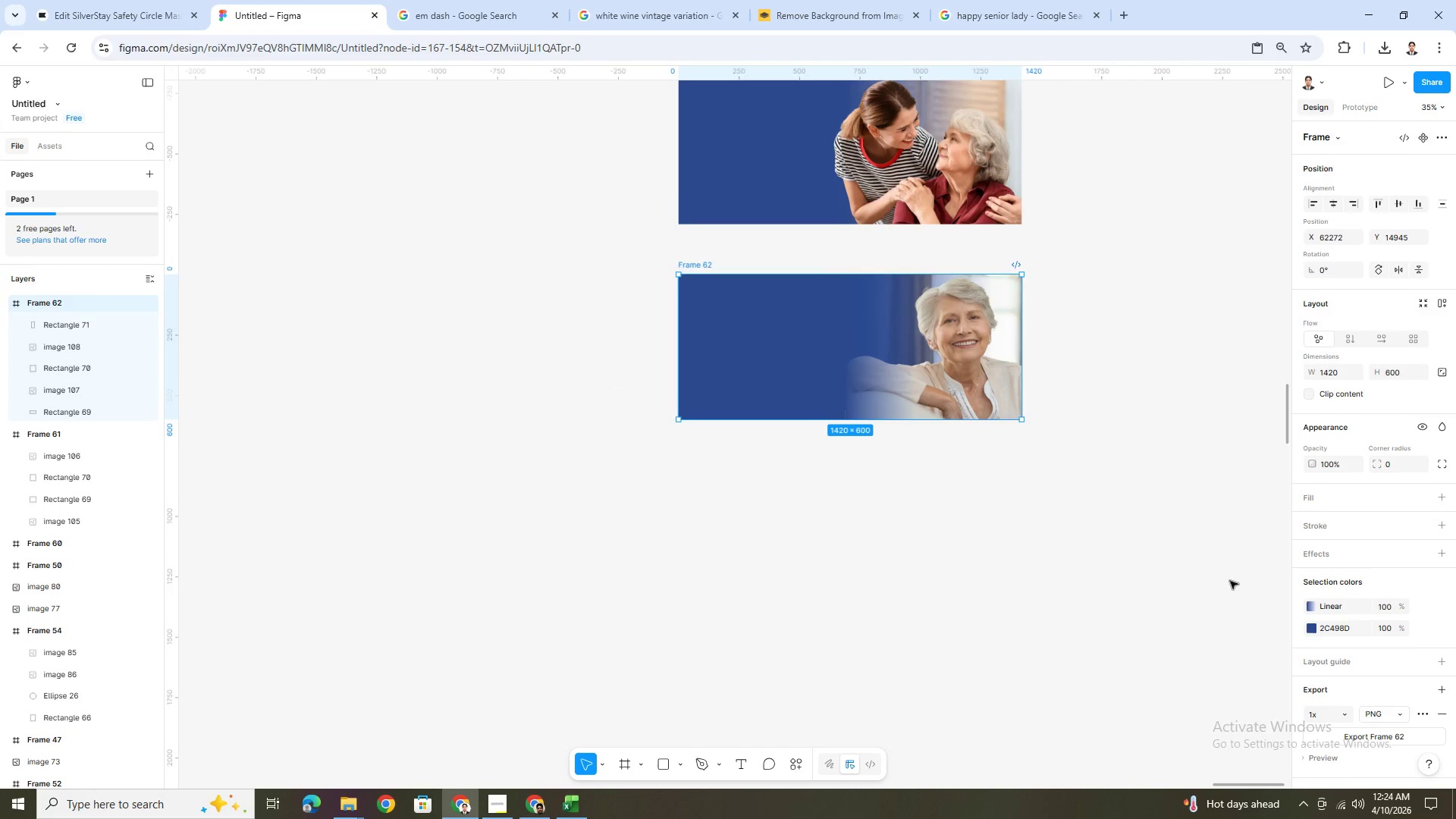 
scroll: coordinate [1405, 643], scroll_direction: down, amount: 4.0
 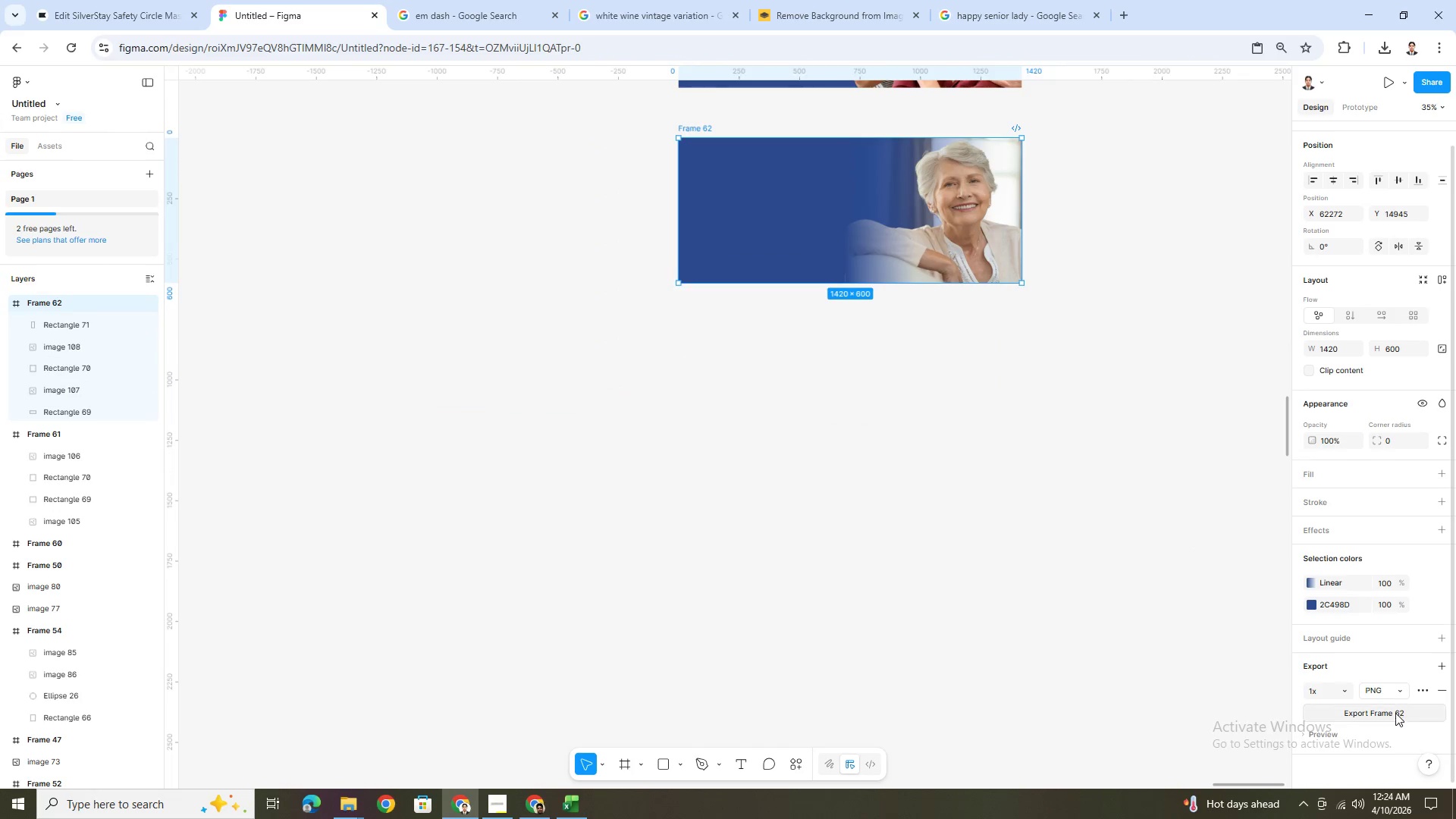 
left_click([1396, 715])
 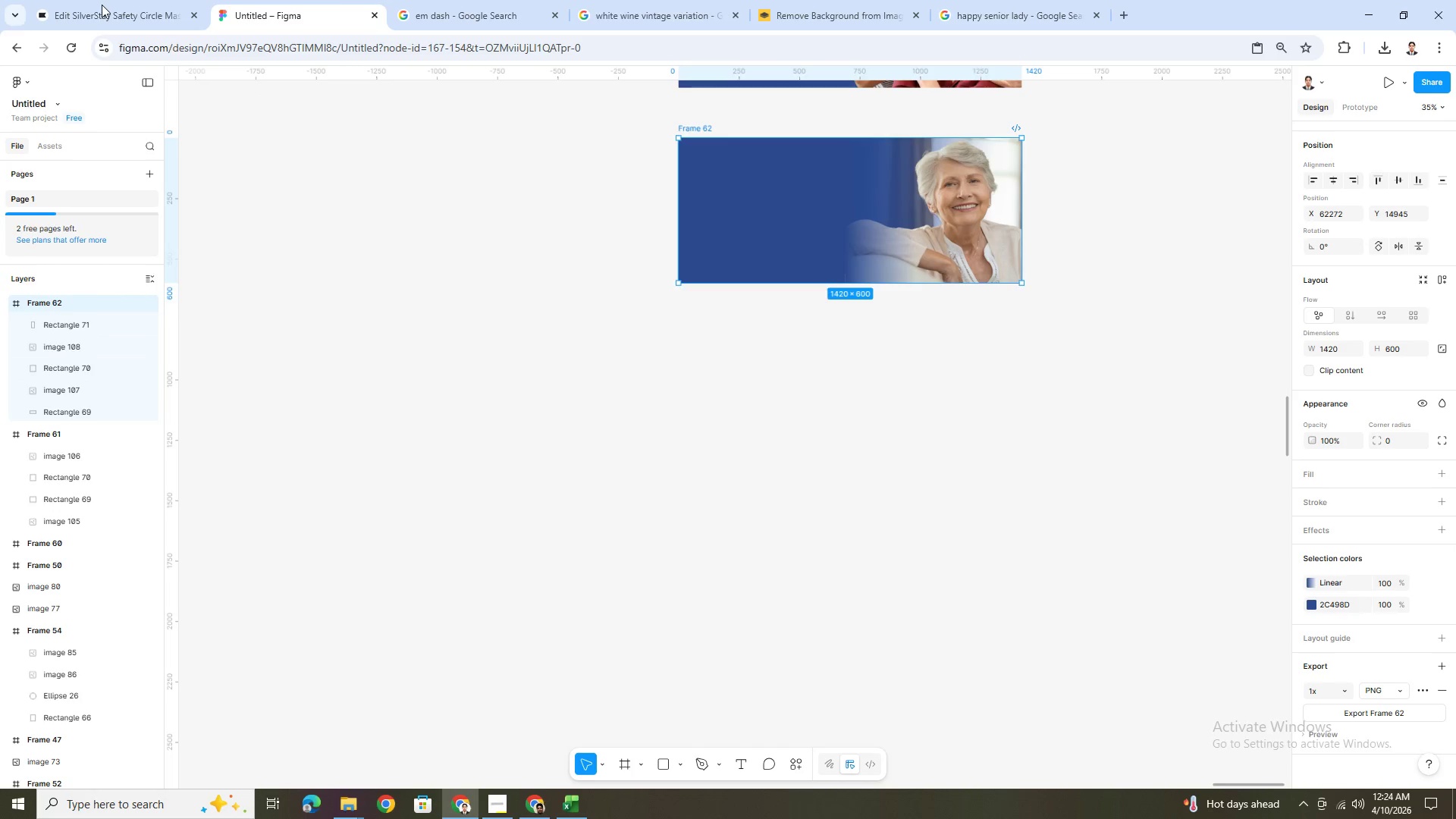 
left_click([105, 7])
 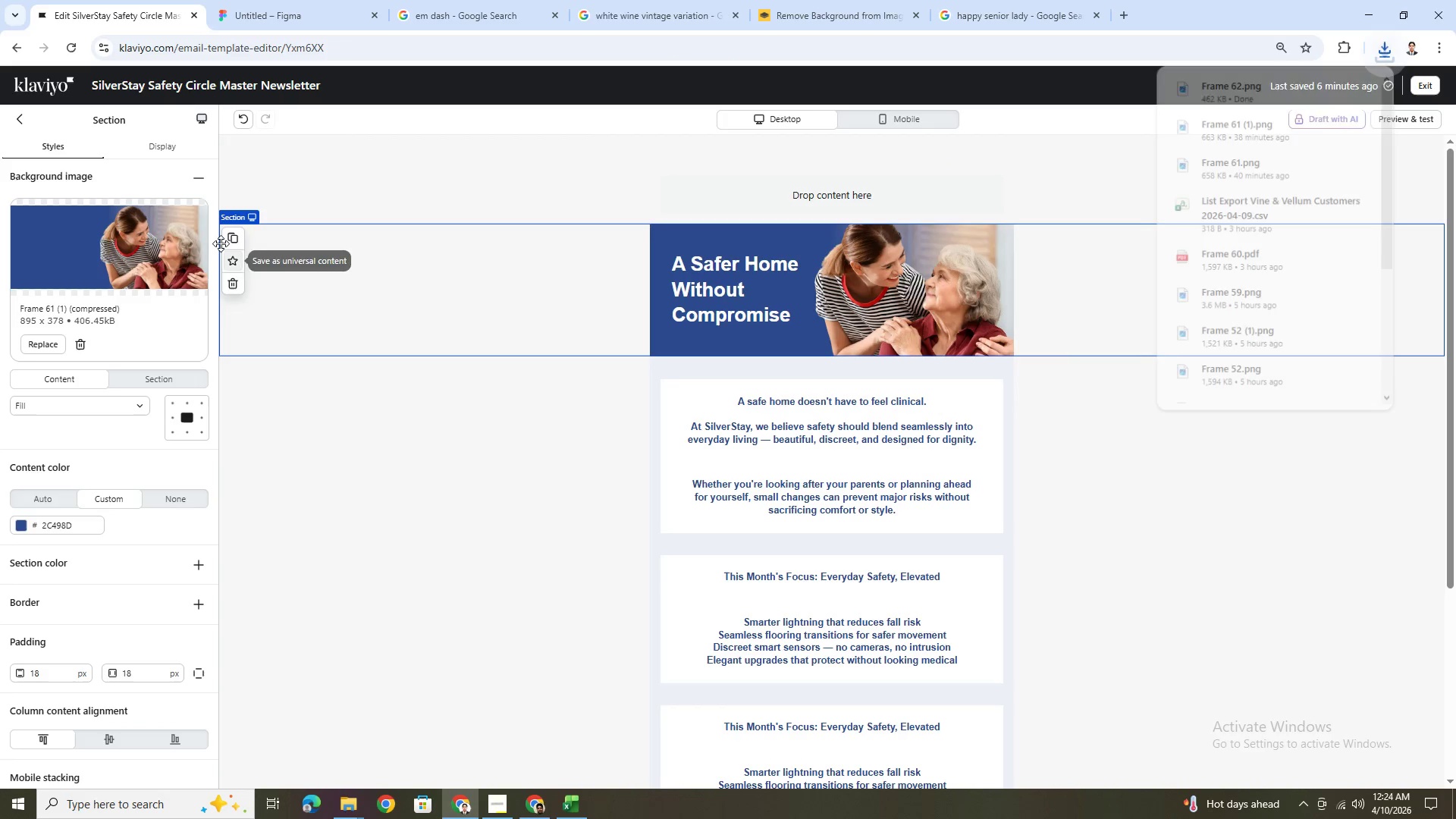 
left_click([228, 239])
 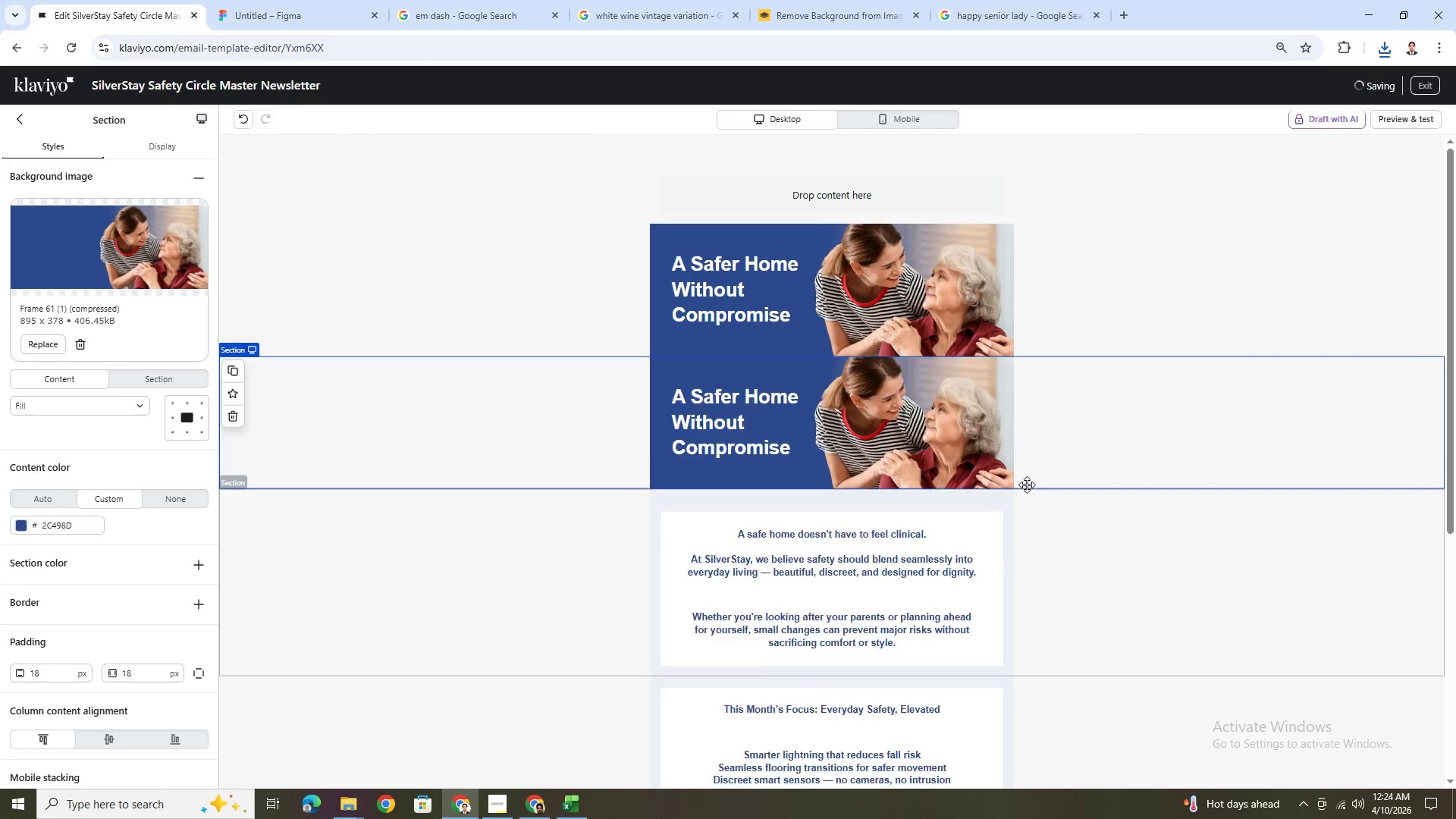 
scroll: coordinate [1028, 478], scroll_direction: down, amount: 3.0
 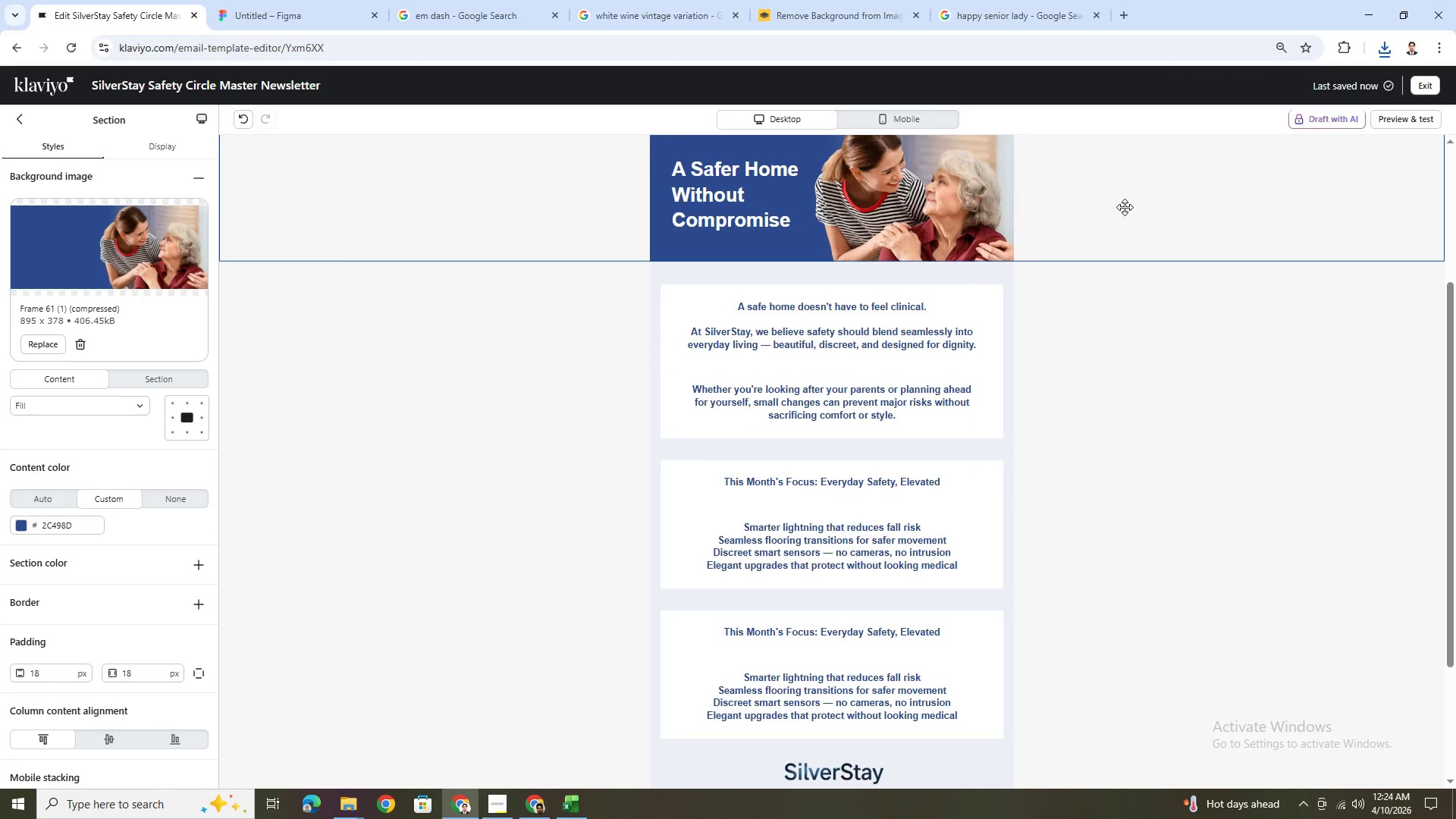 
left_click_drag(start_coordinate=[1125, 207], to_coordinate=[1092, 634])
 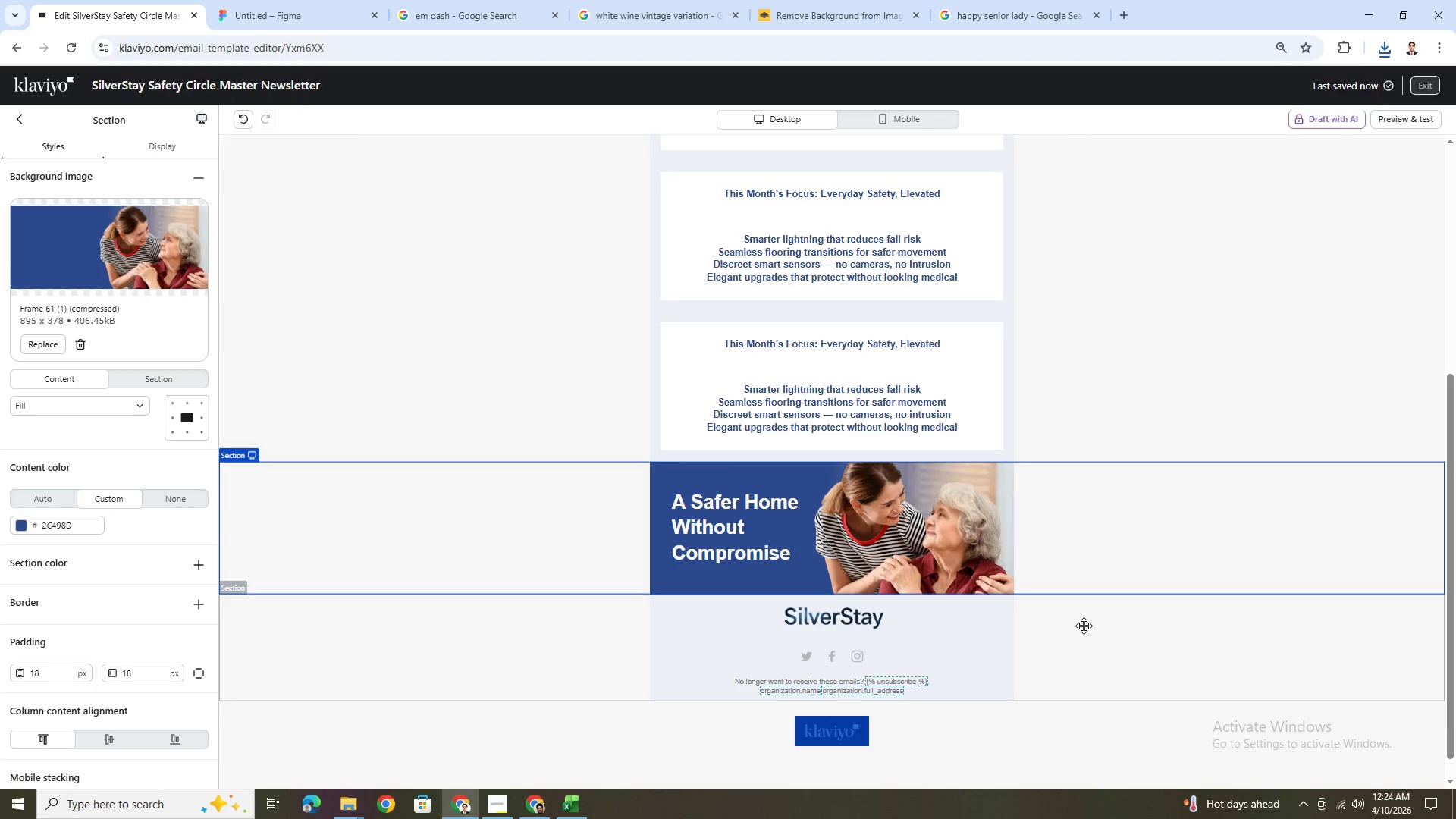 
scroll: coordinate [1079, 621], scroll_direction: up, amount: 4.0
 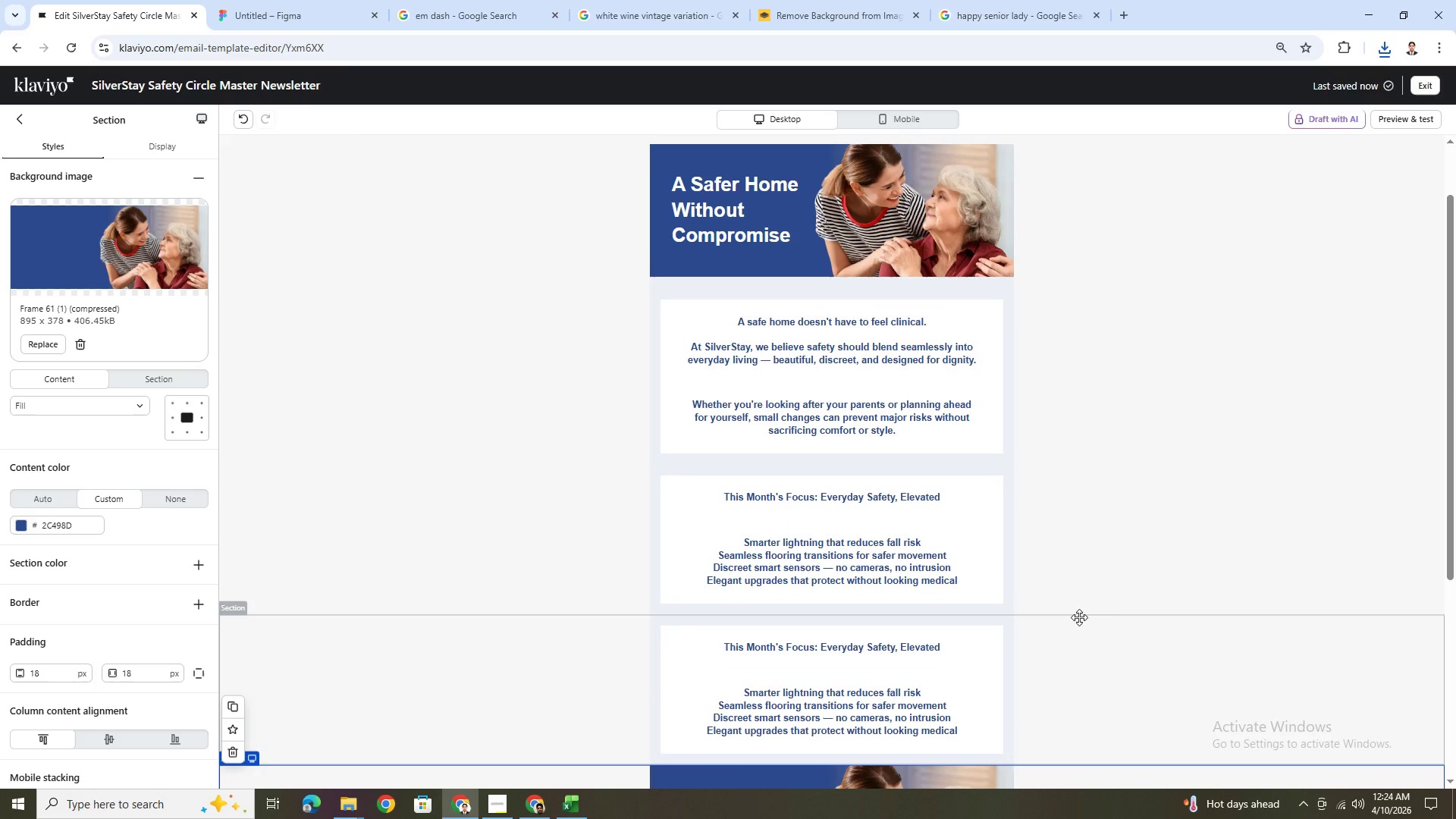 
hold_key(key=ControlLeft, duration=1.11)
scroll: coordinate [1079, 617], scroll_direction: down, amount: 3.0
 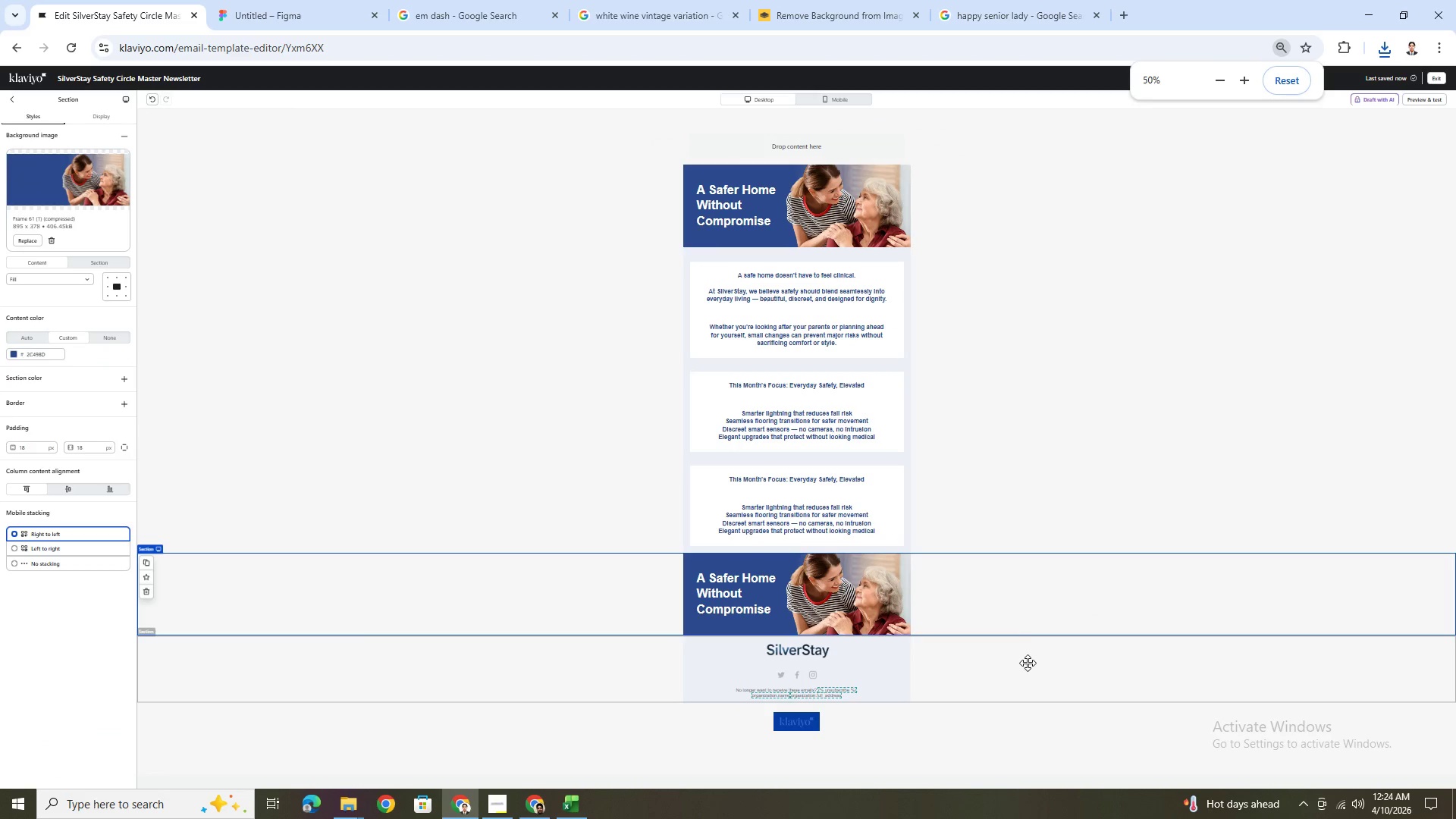 
scroll: coordinate [1024, 665], scroll_direction: up, amount: 2.0
 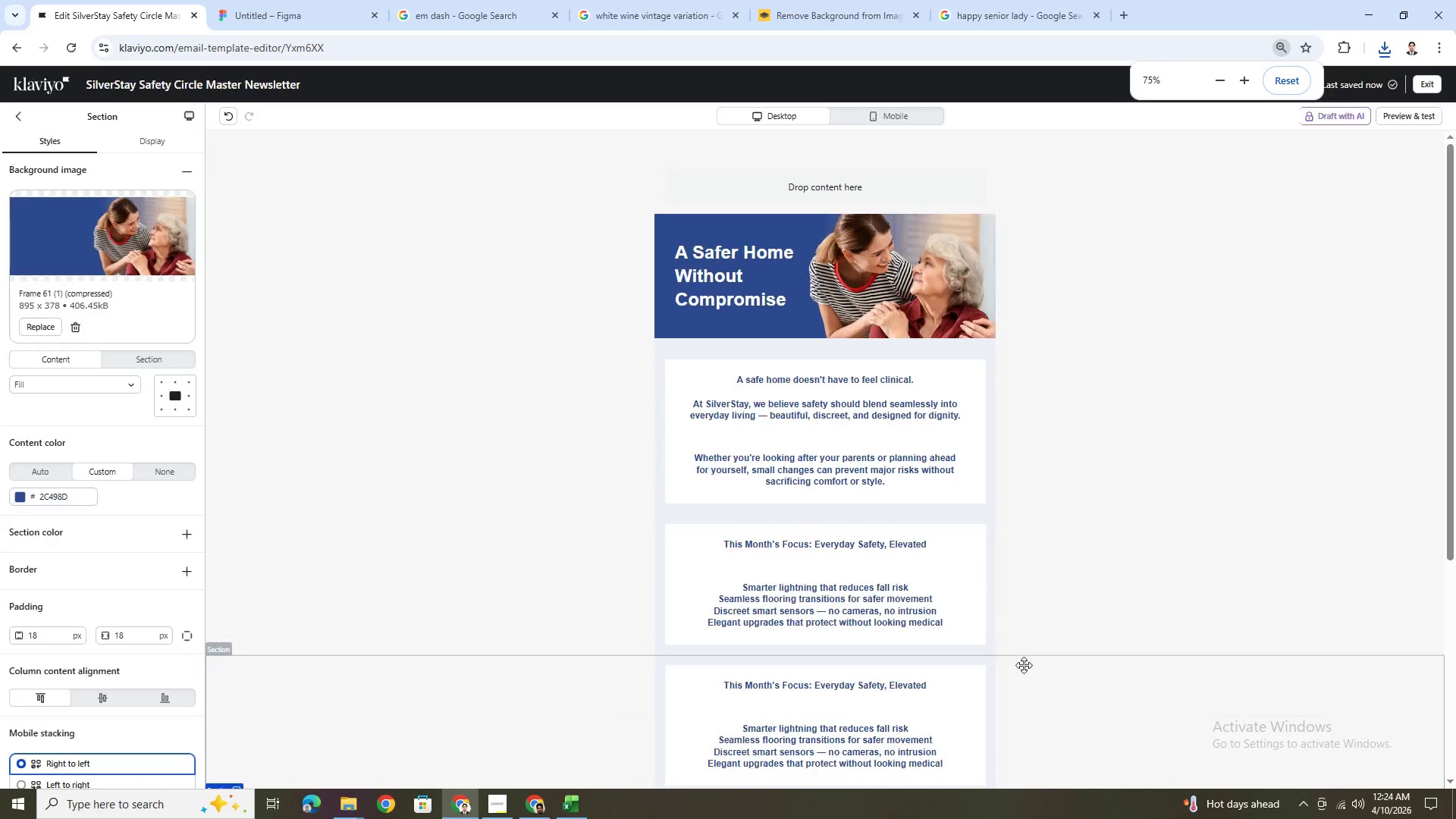 
scroll: coordinate [1025, 664], scroll_direction: down, amount: 4.0
 